 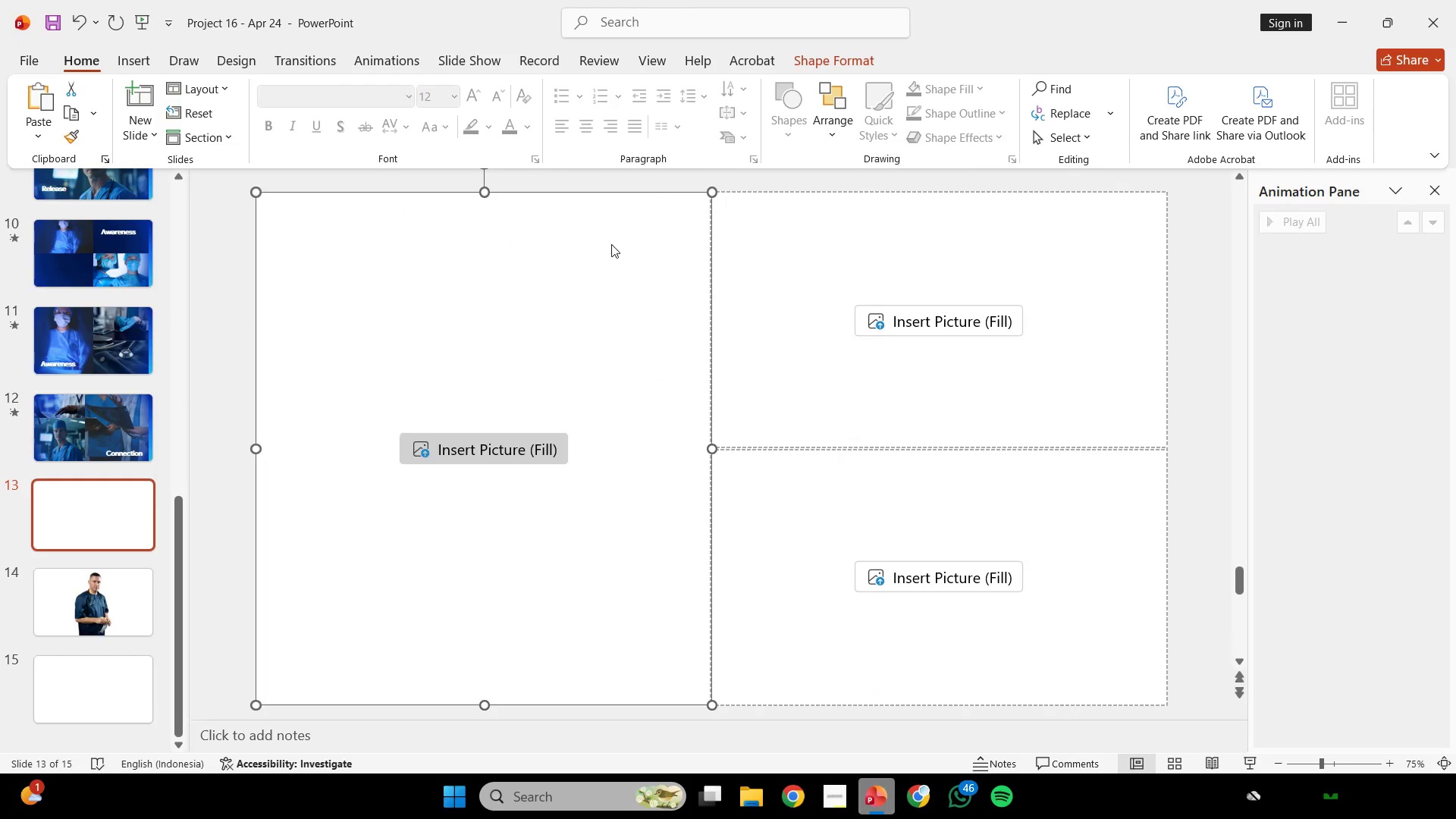 
left_click([758, 183])
 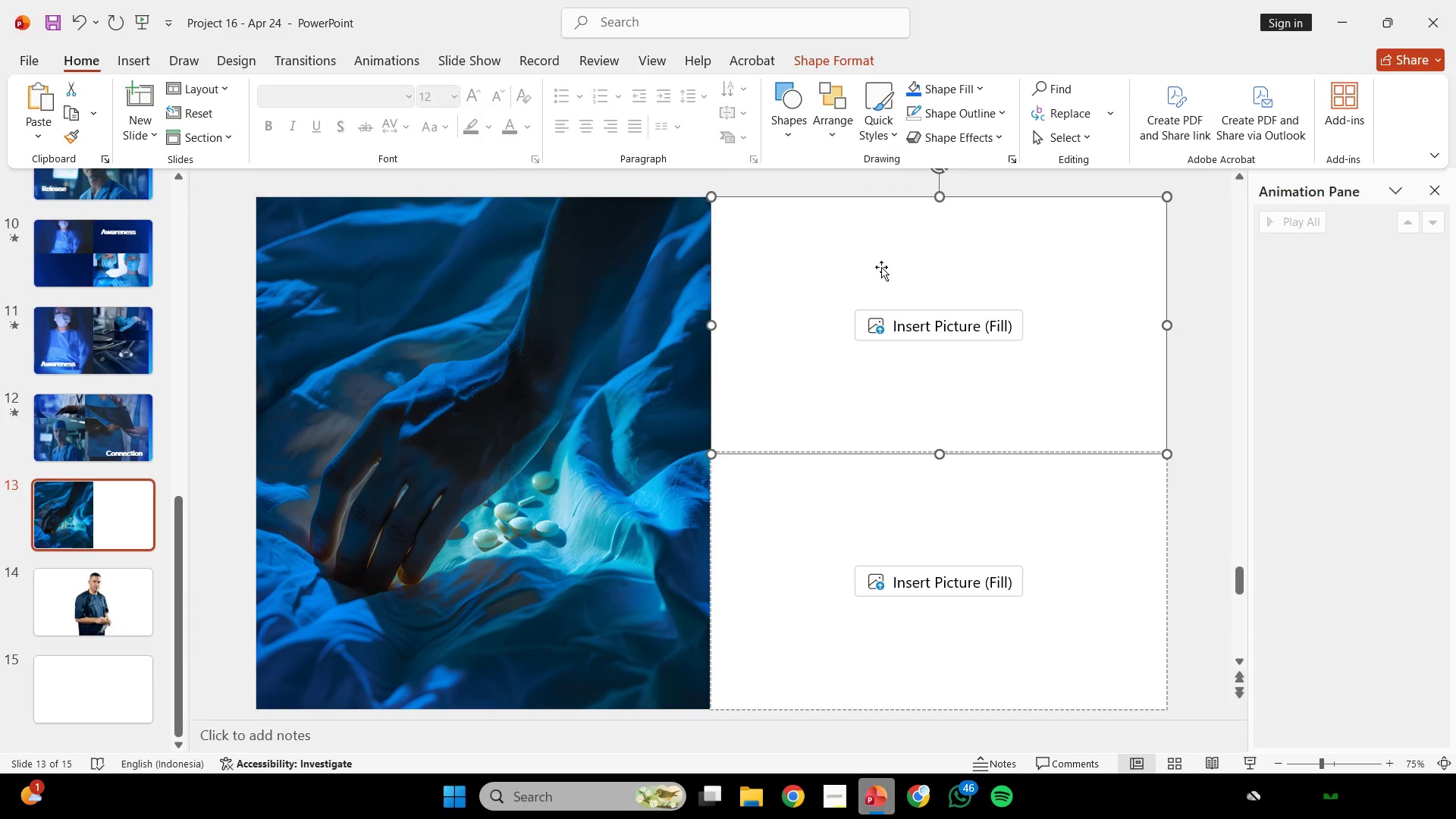 
key(Control+V)
 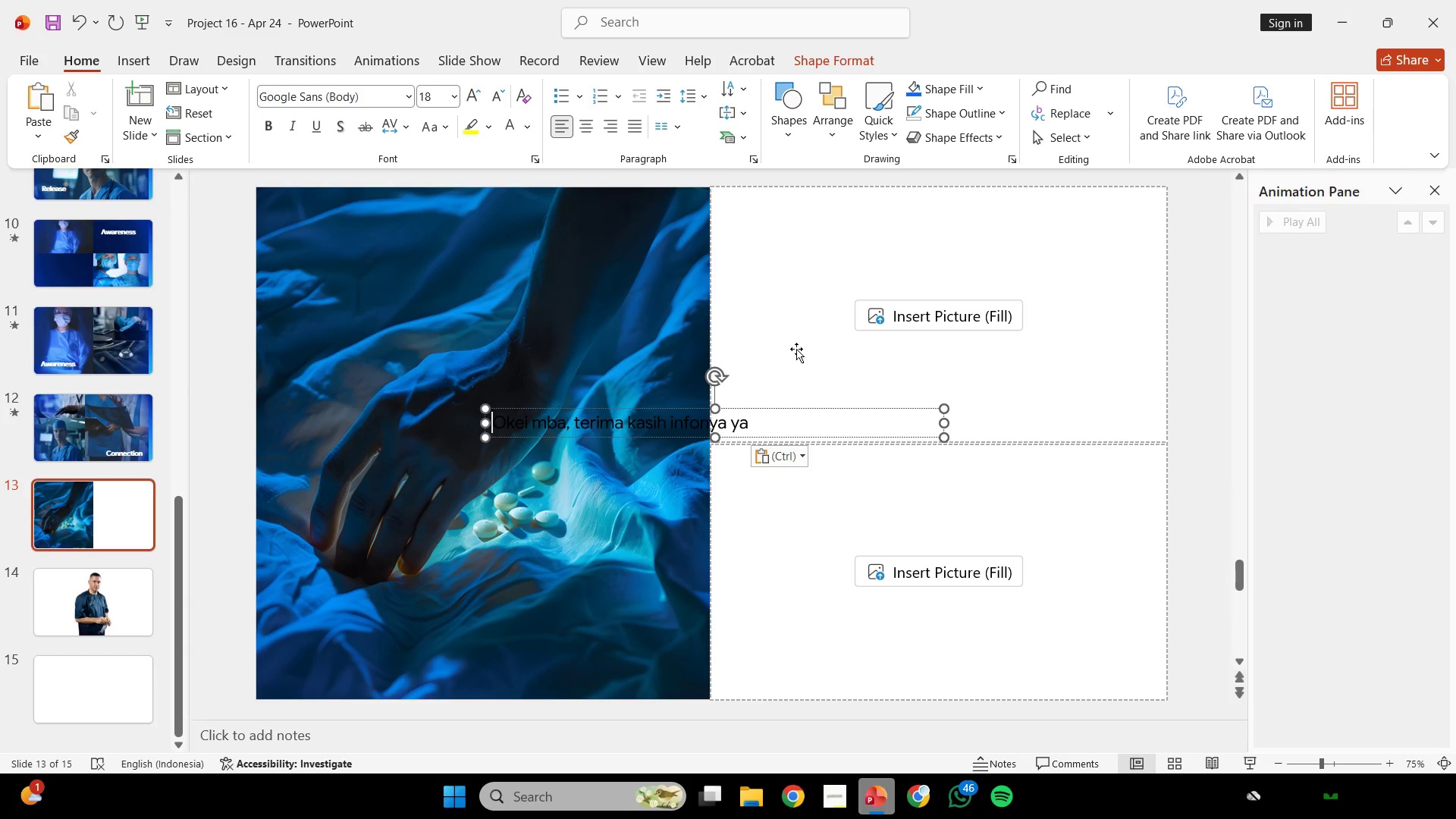 
key(Control+ControlLeft)
 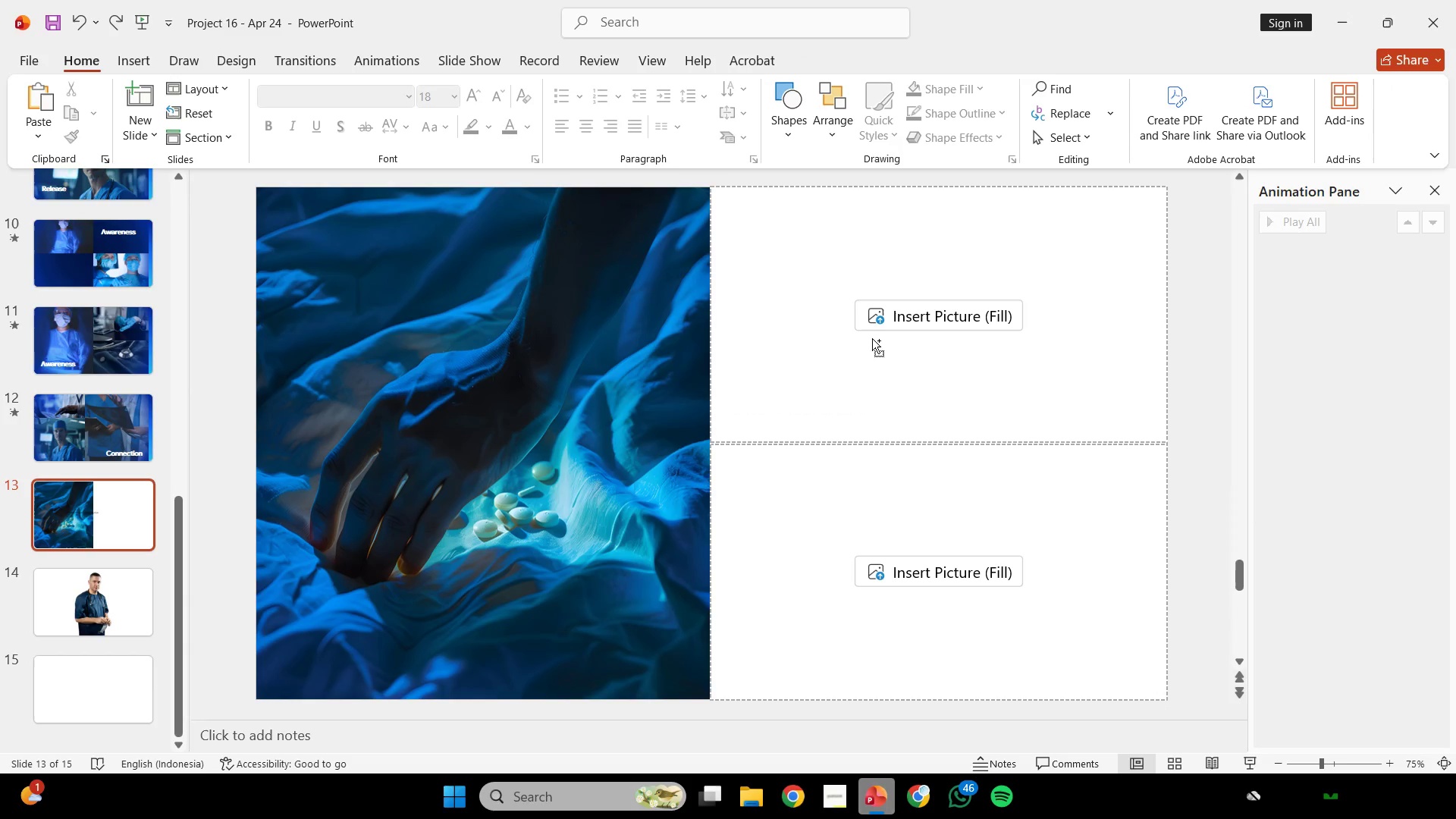 
key(Control+Z)
 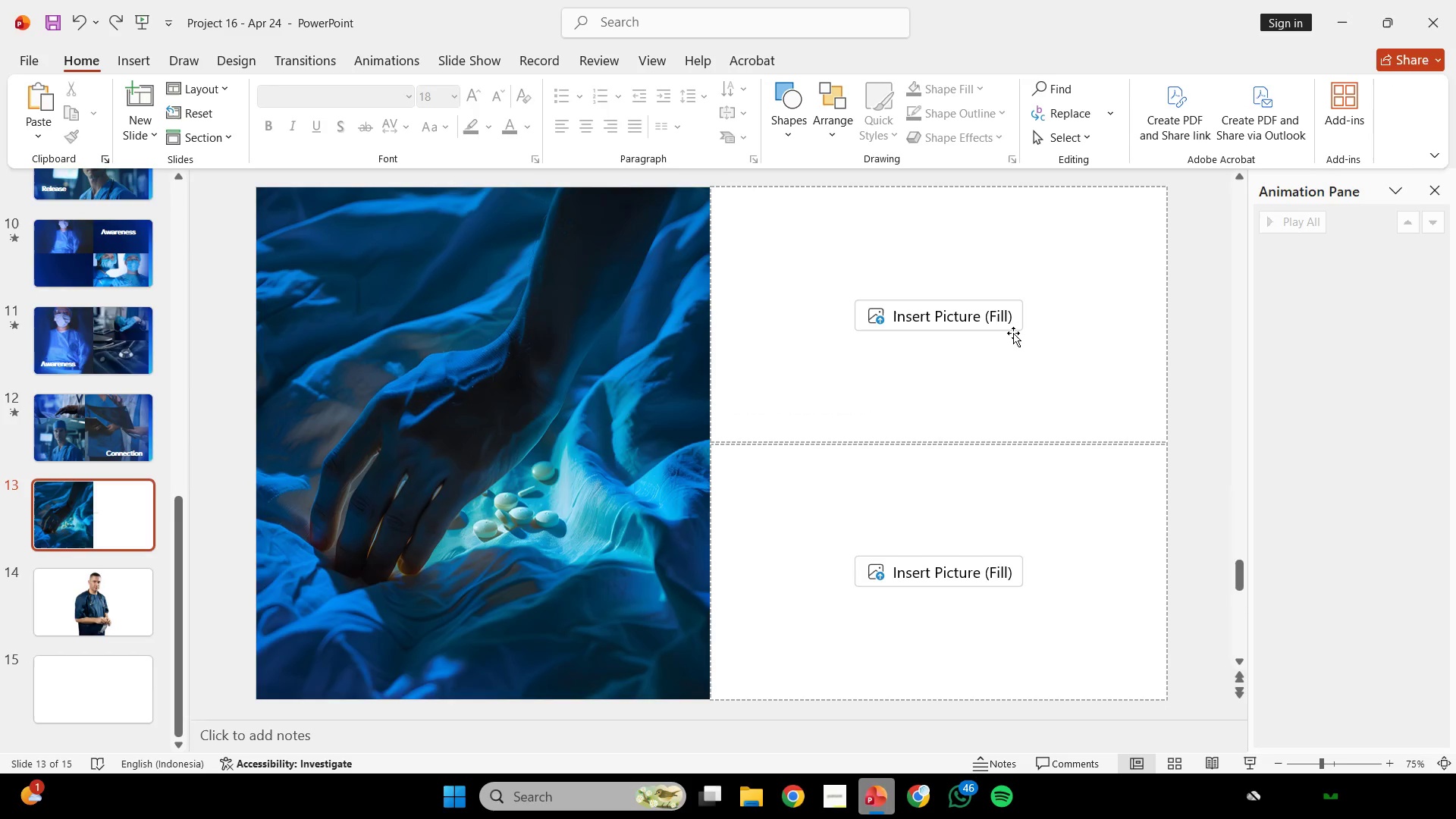 
scroll: coordinate [1013, 333], scroll_direction: down, amount: 1.0
 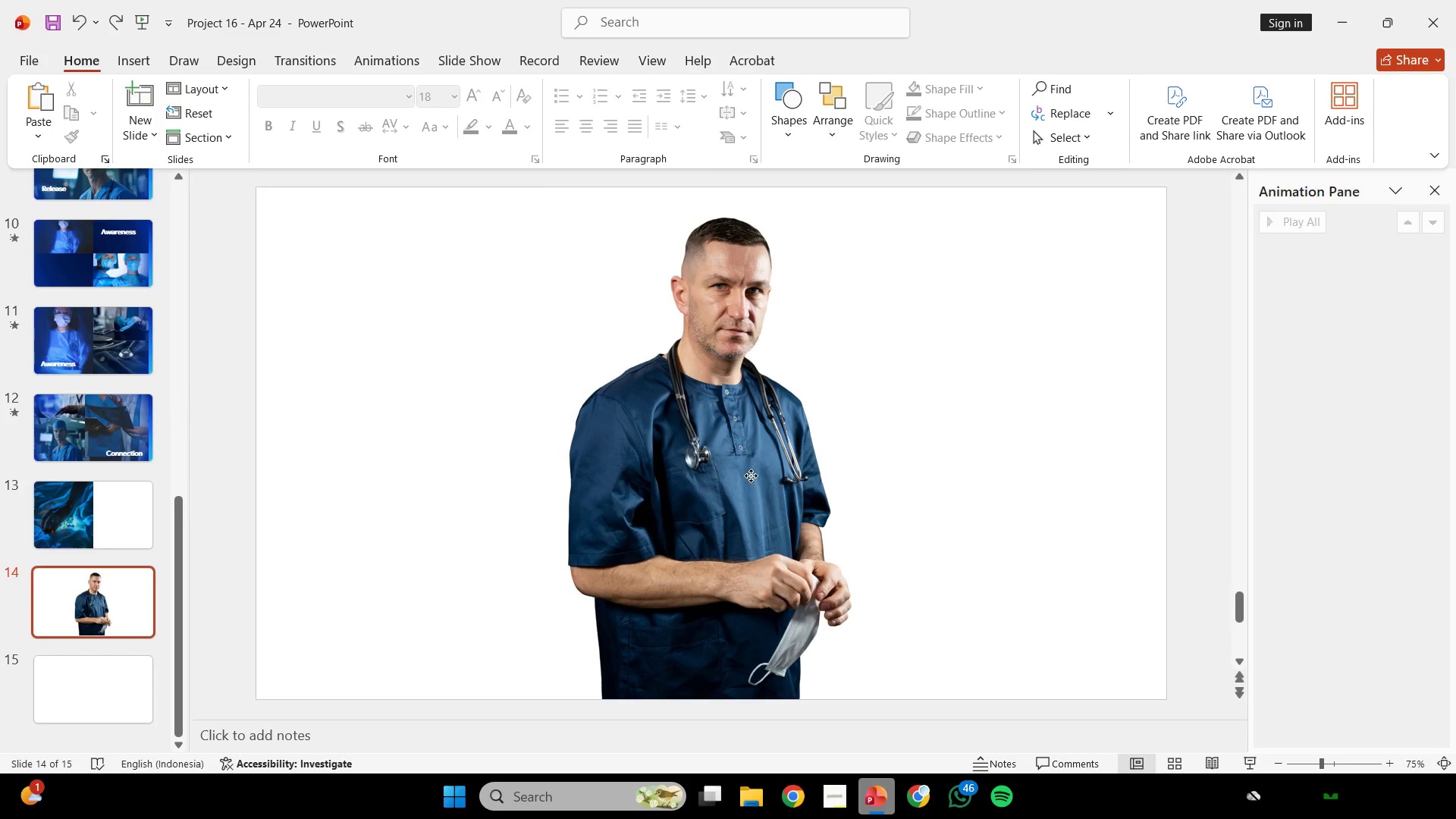 
left_click([751, 475])
 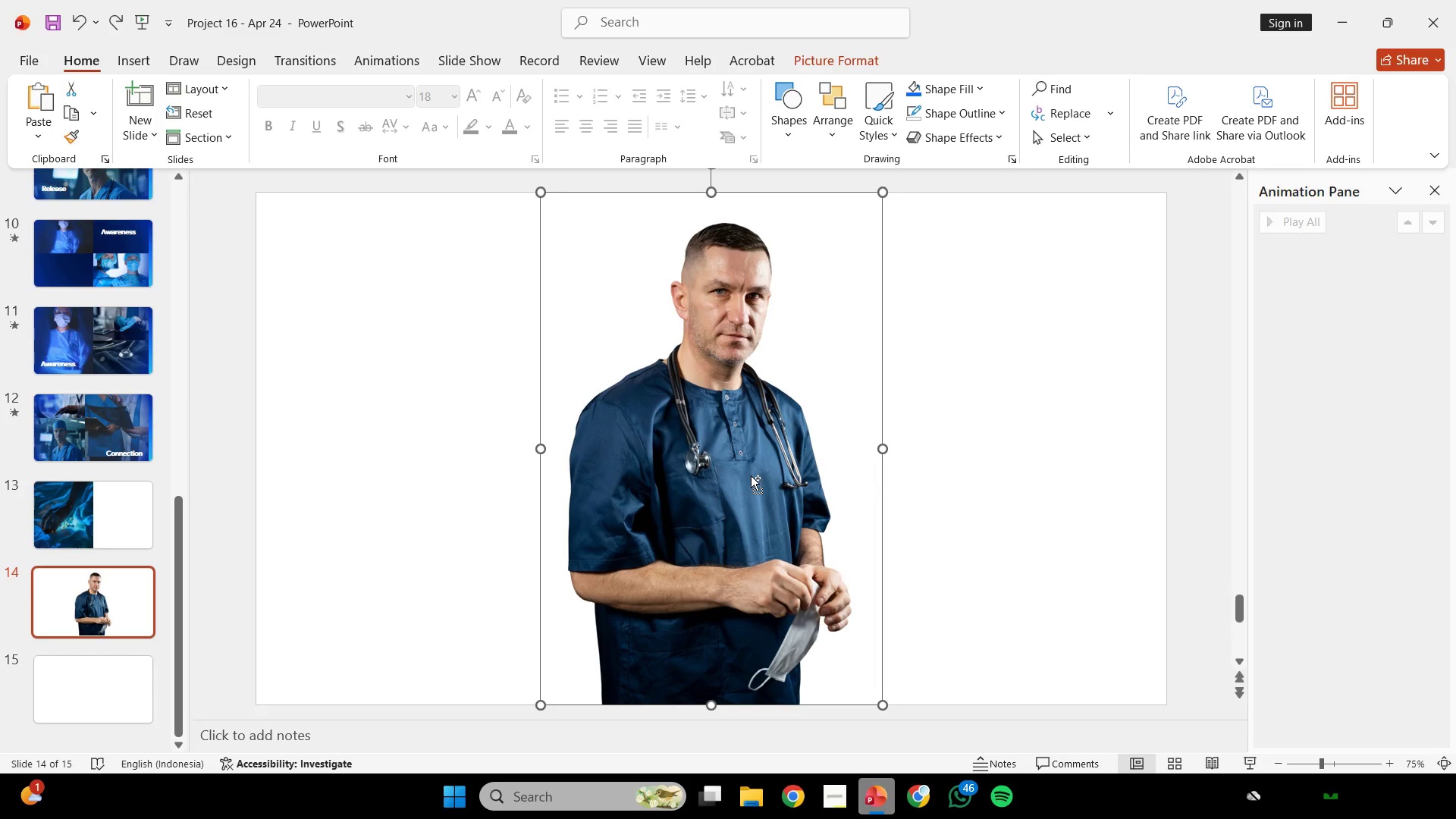 
key(Control+C)
 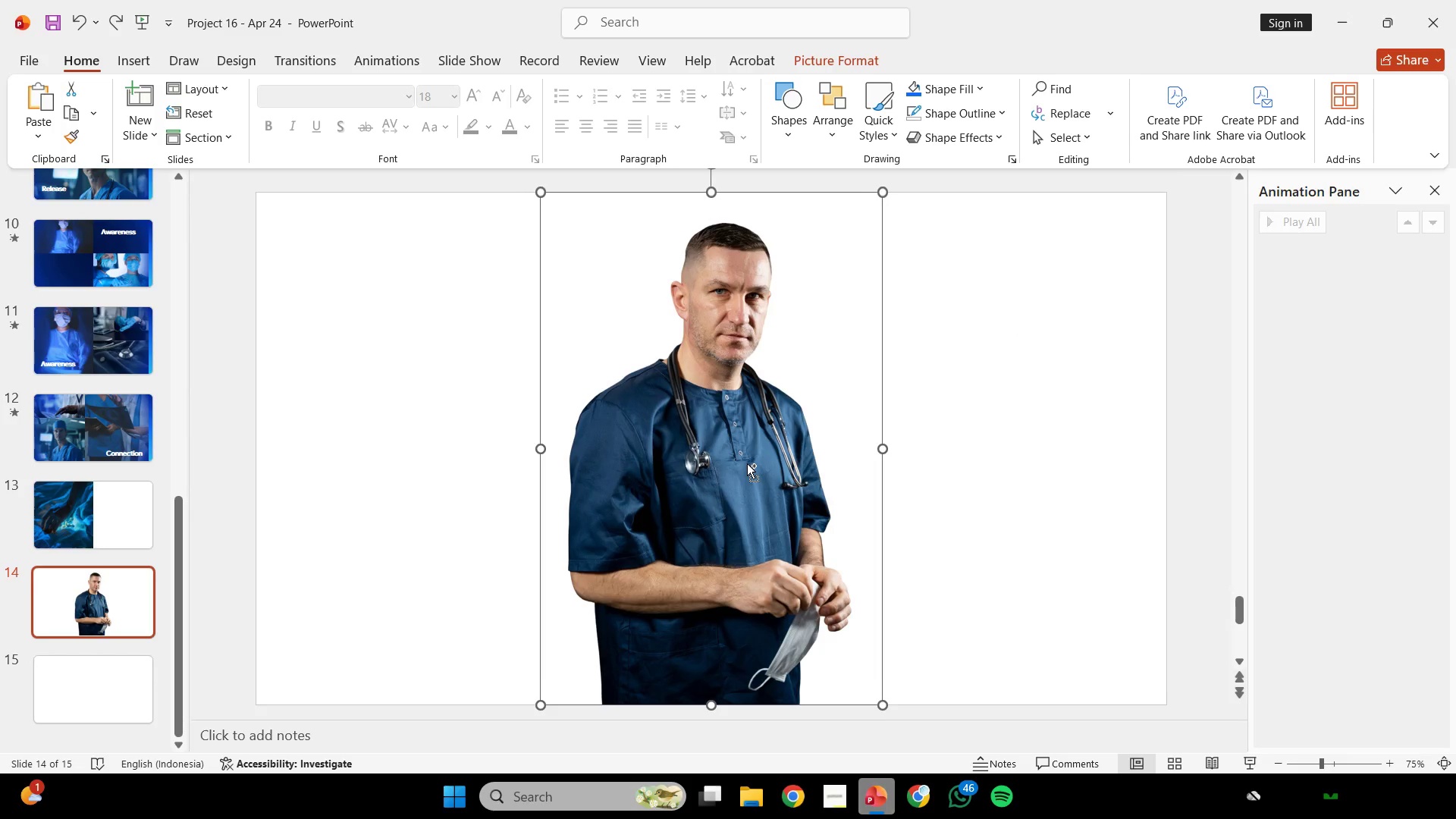 
scroll: coordinate [747, 463], scroll_direction: down, amount: 1.0
 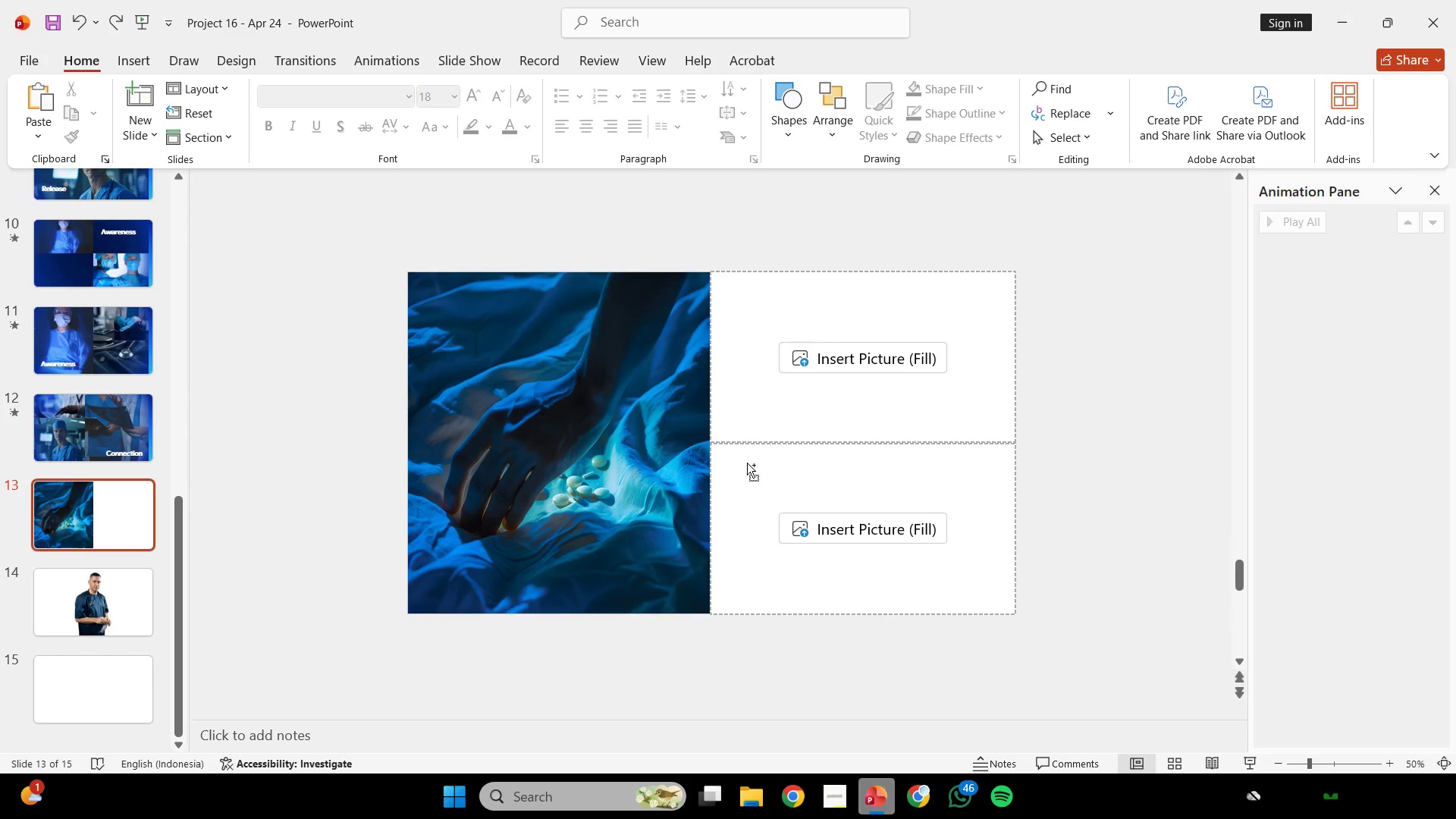 
key(Control+V)
 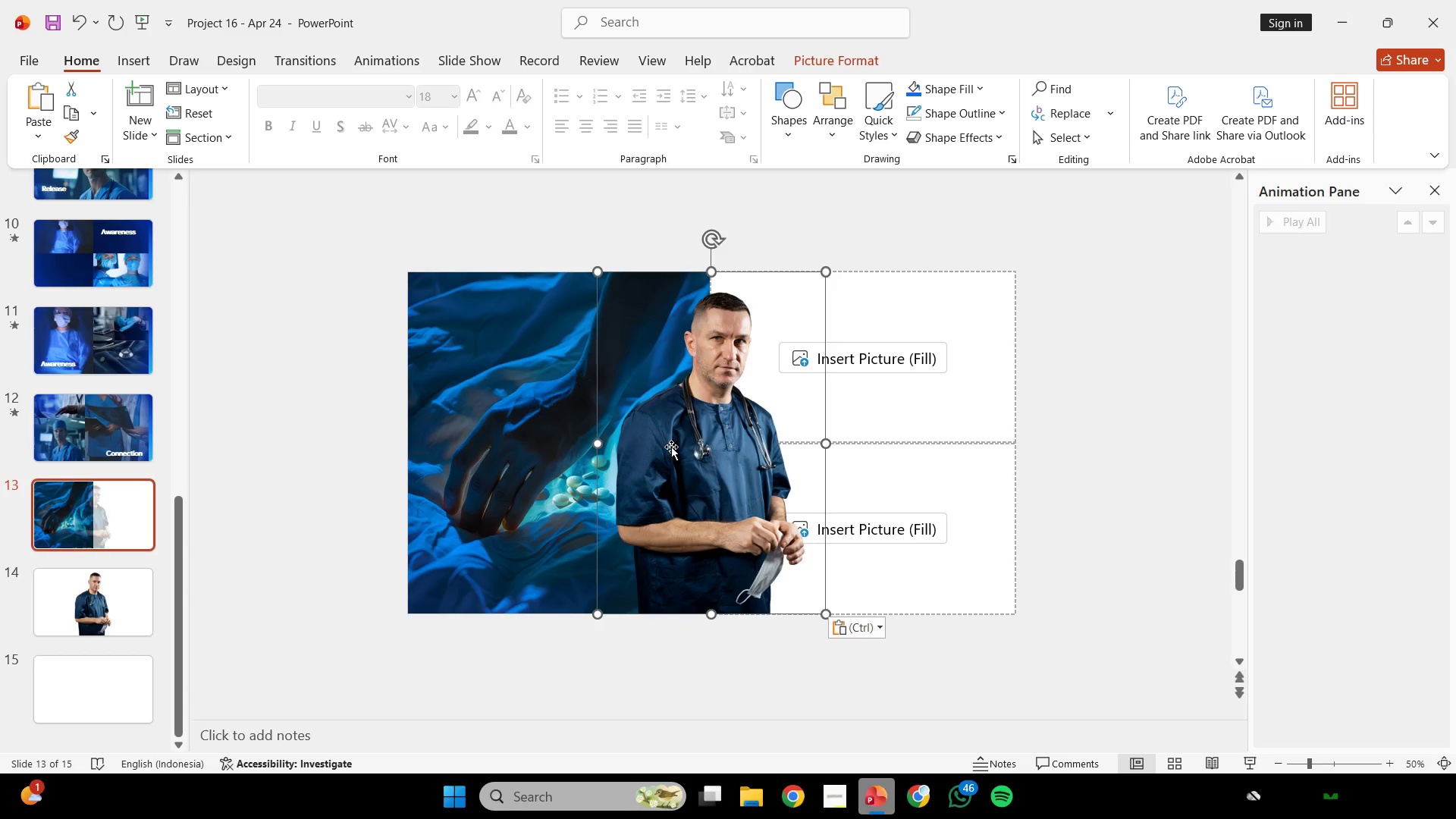 
hold_key(key=ShiftLeft, duration=2.06)
left_click_drag(start_coordinate=[722, 445], to_coordinate=[559, 456])
 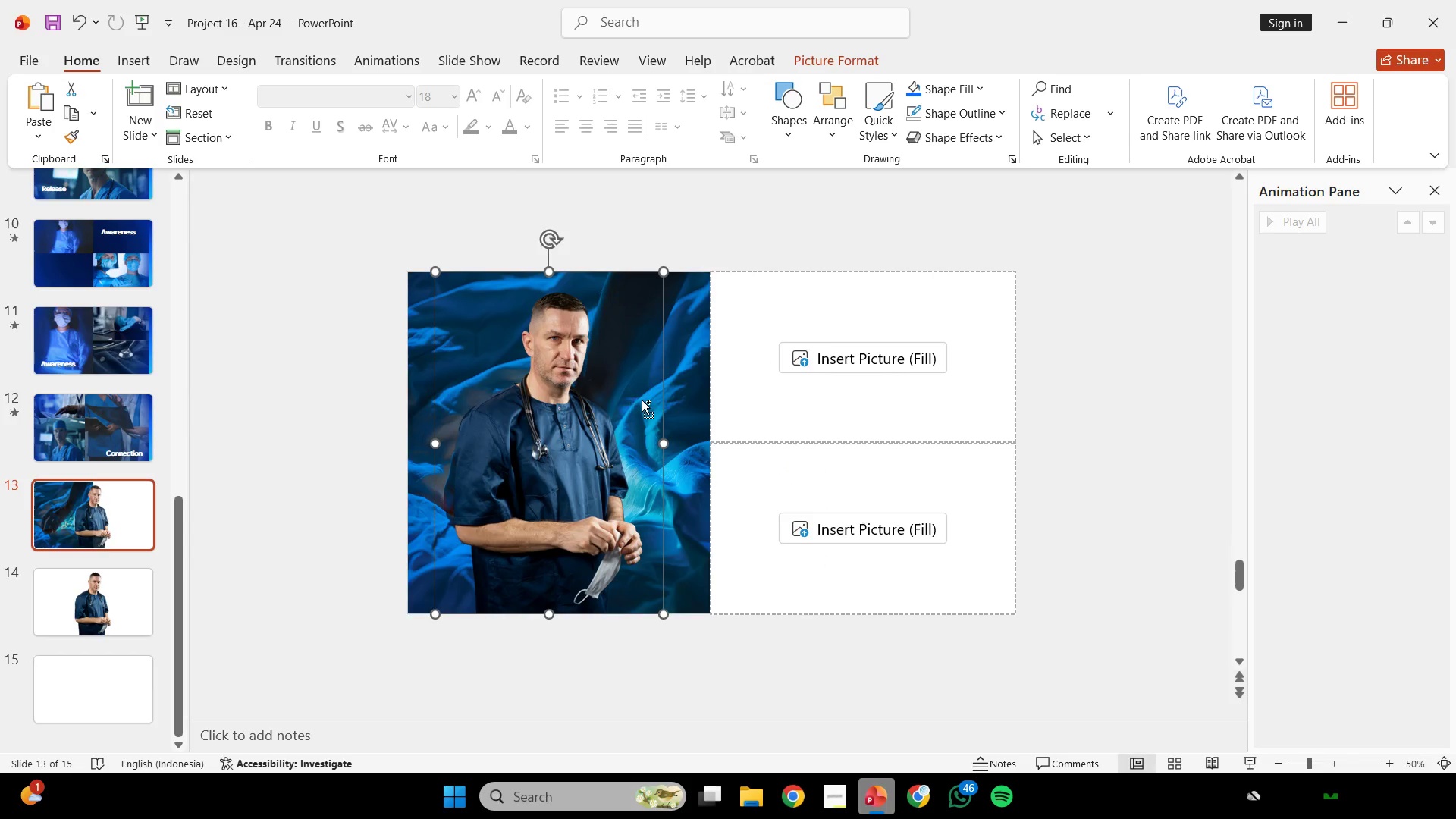 
hold_key(key=ControlLeft, duration=0.39)
scroll: coordinate [642, 400], scroll_direction: up, amount: 1.0
 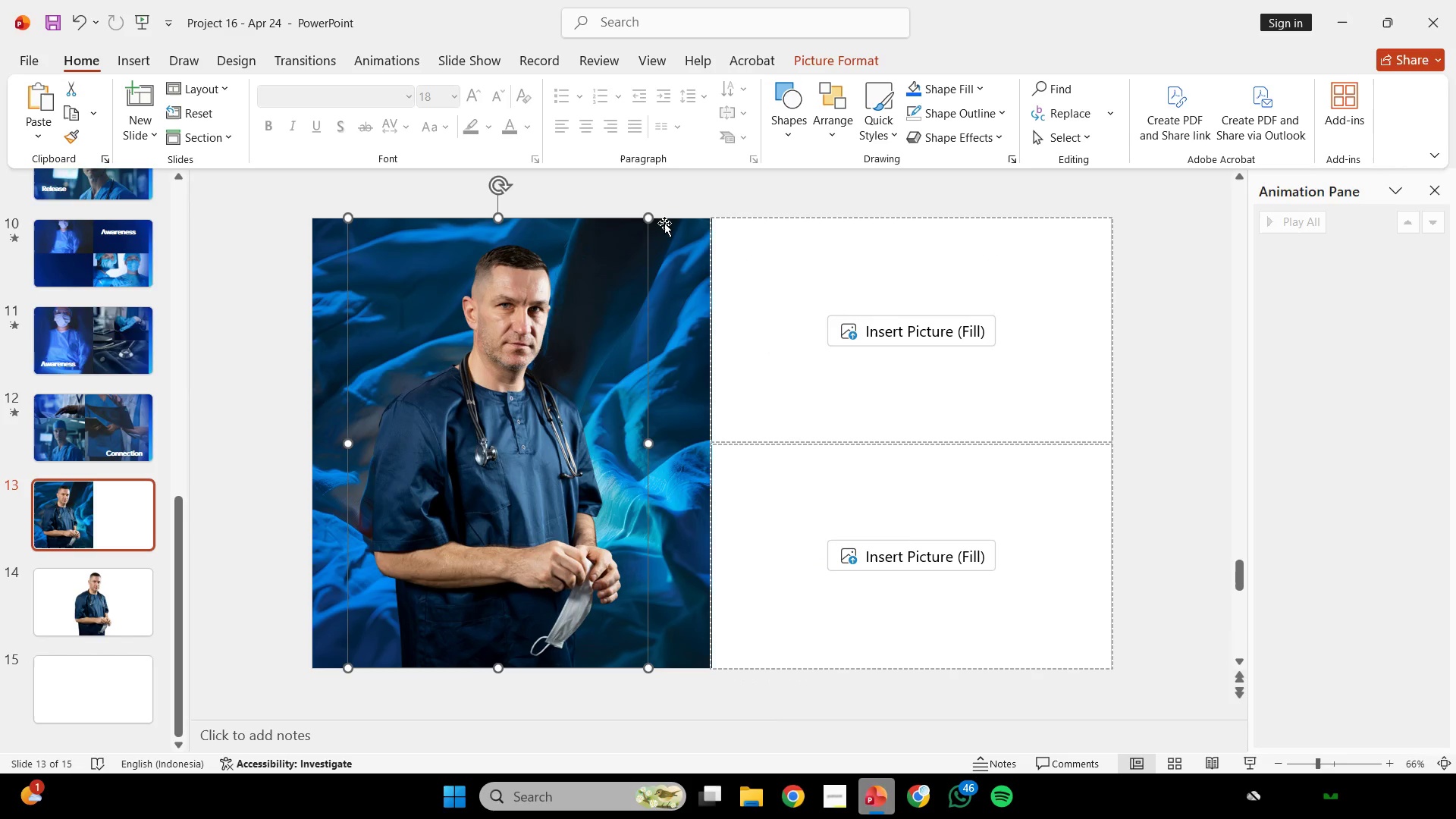 
hold_key(key=ShiftLeft, duration=0.47)
 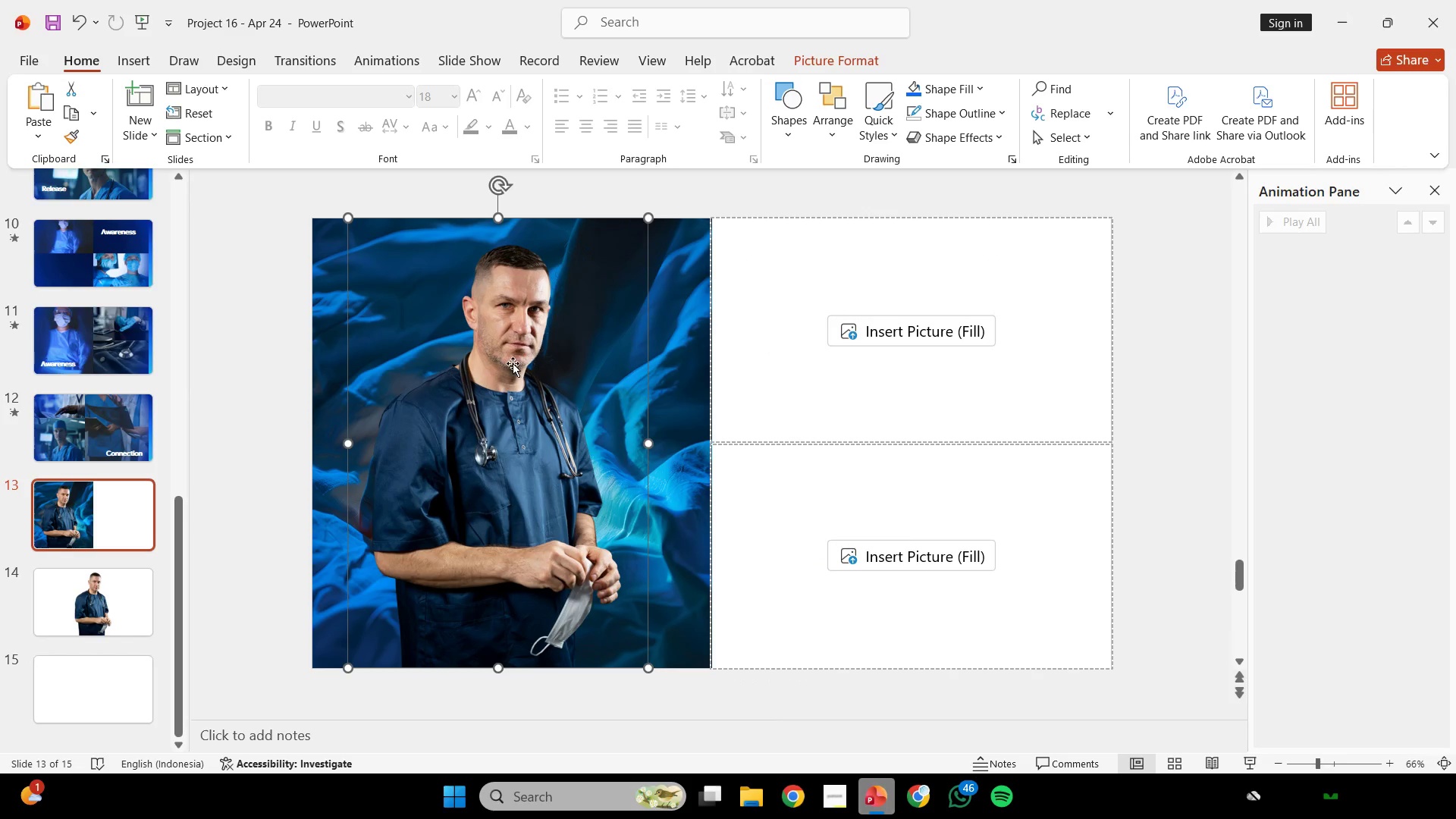 
hold_key(key=ShiftLeft, duration=2.09)
left_click_drag(start_coordinate=[504, 396], to_coordinate=[652, 436])
 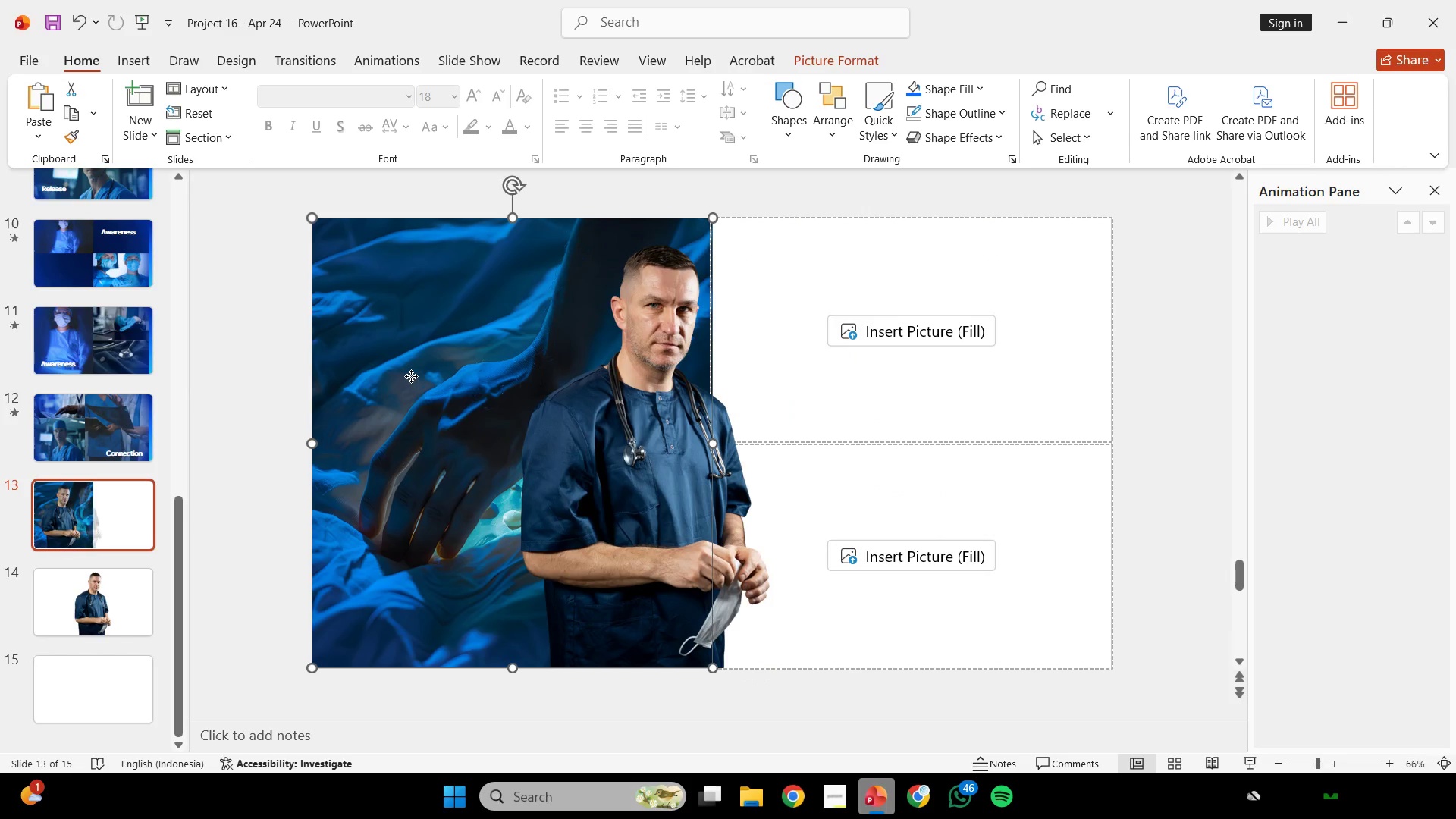 
double_click([411, 376])
 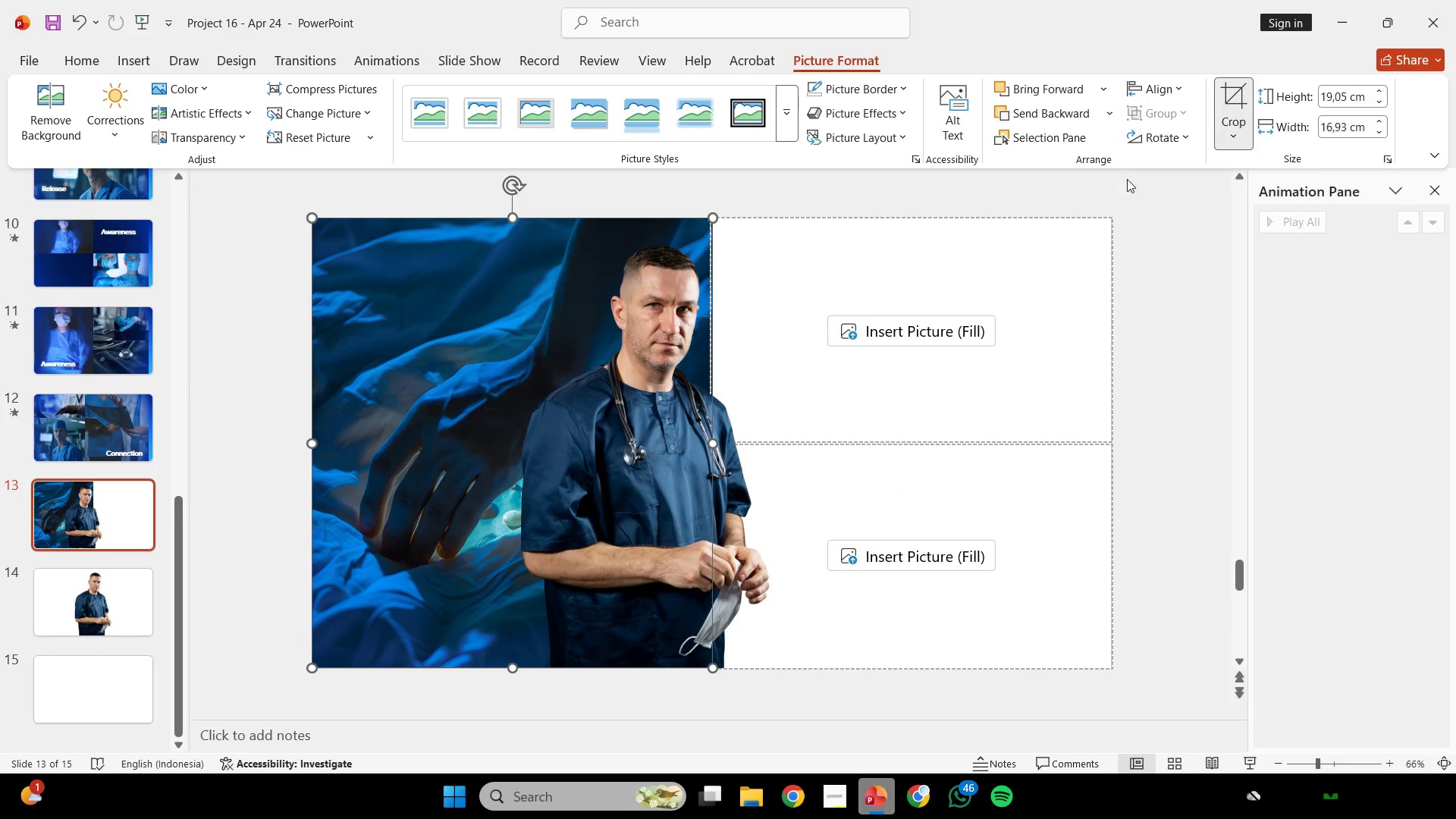 
hold_key(key=ShiftLeft, duration=1.17)
left_click_drag(start_coordinate=[560, 388], to_coordinate=[484, 389])
 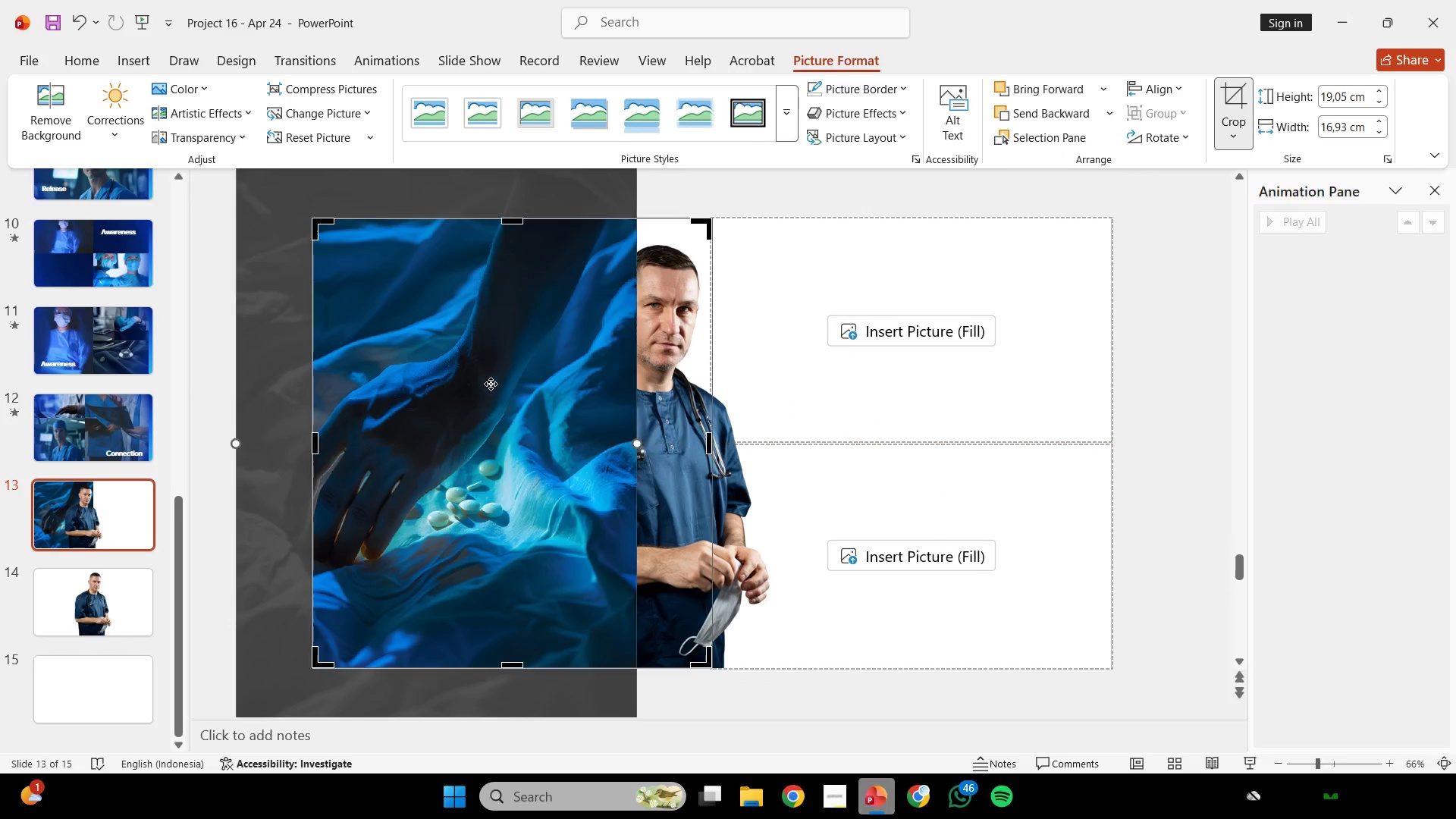 
key(Control+Z)
 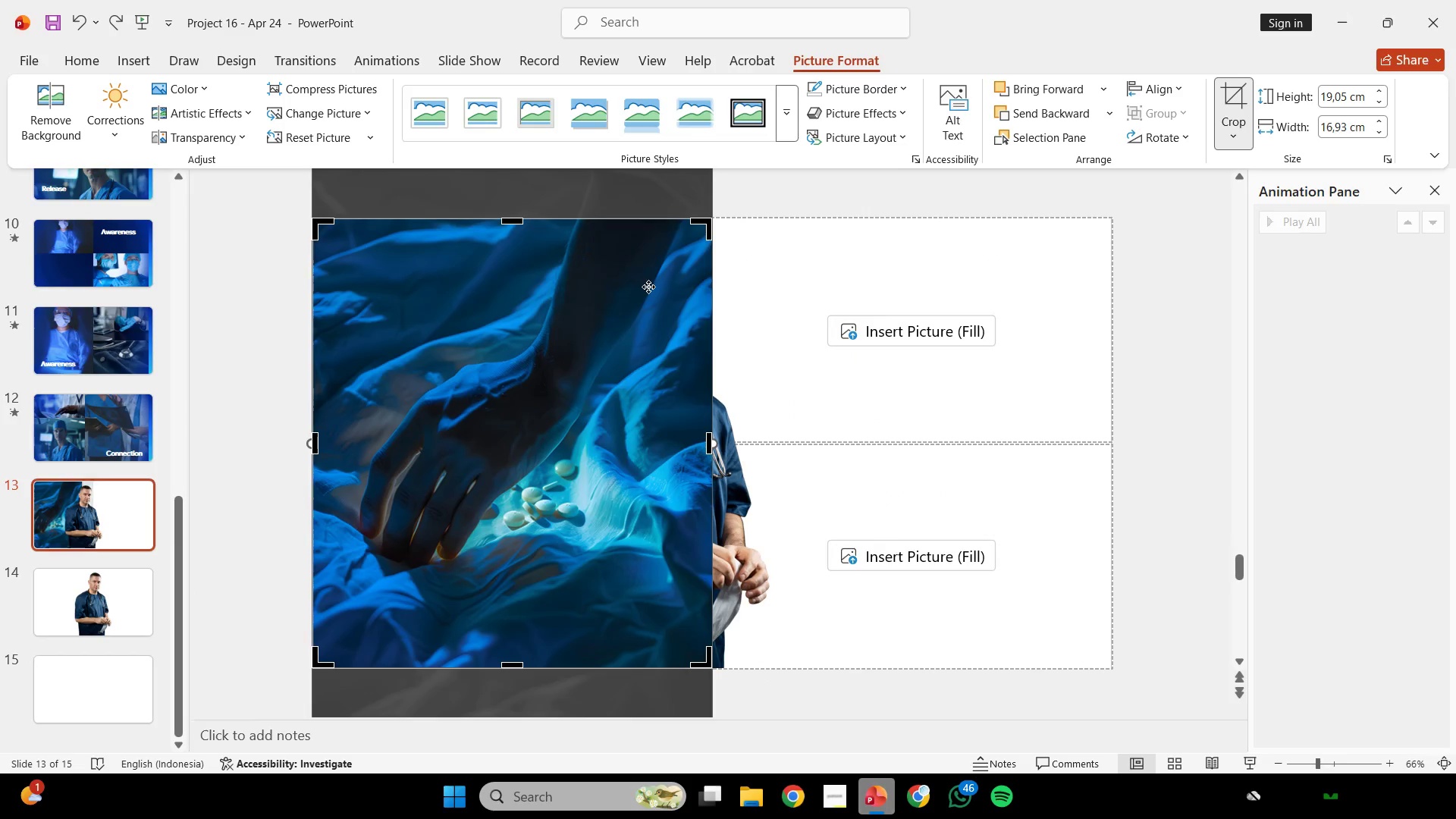 
hold_key(key=ControlLeft, duration=0.44)
scroll: coordinate [661, 296], scroll_direction: down, amount: 2.0
 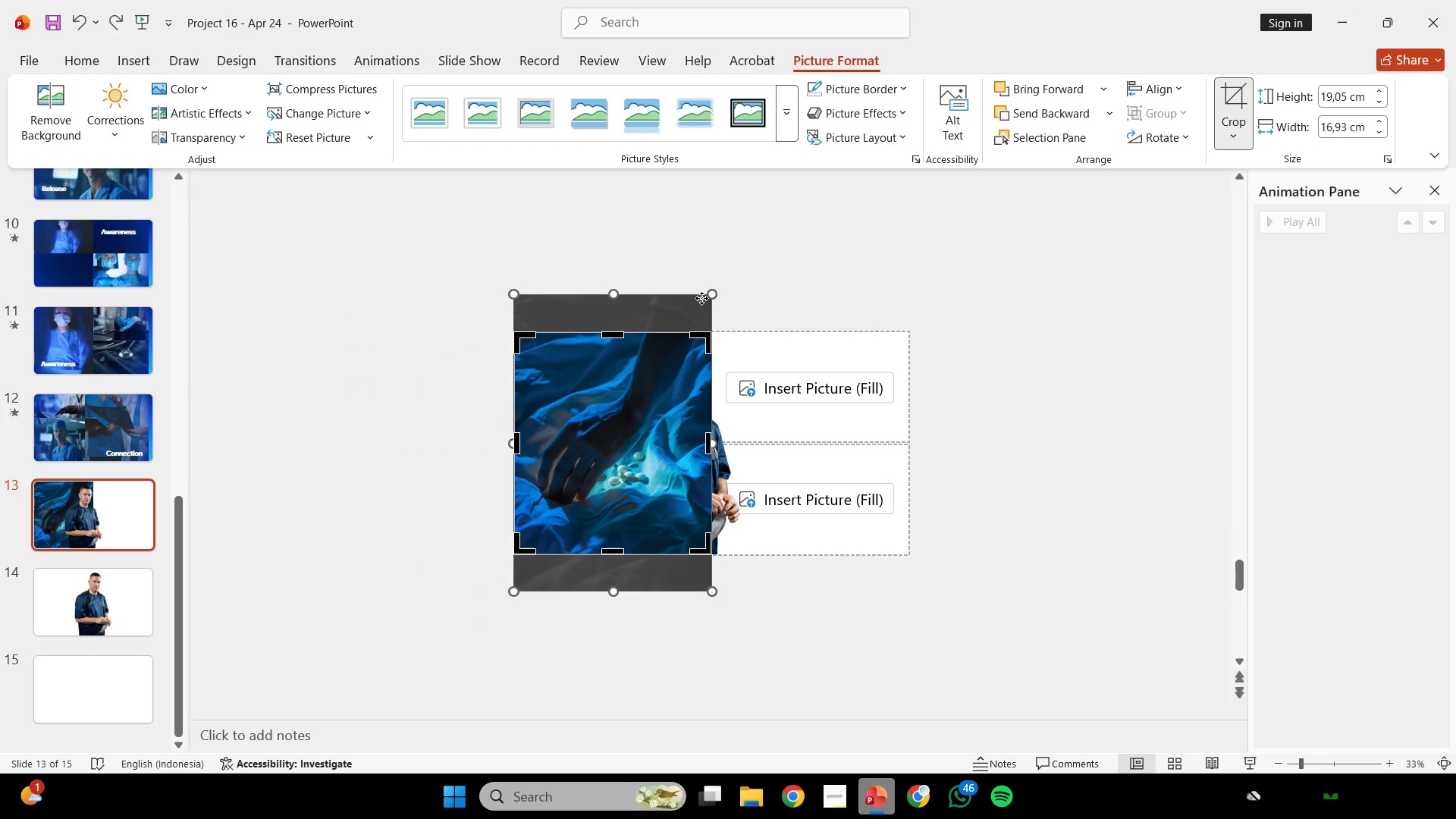 
hold_key(key=ShiftLeft, duration=0.31)
 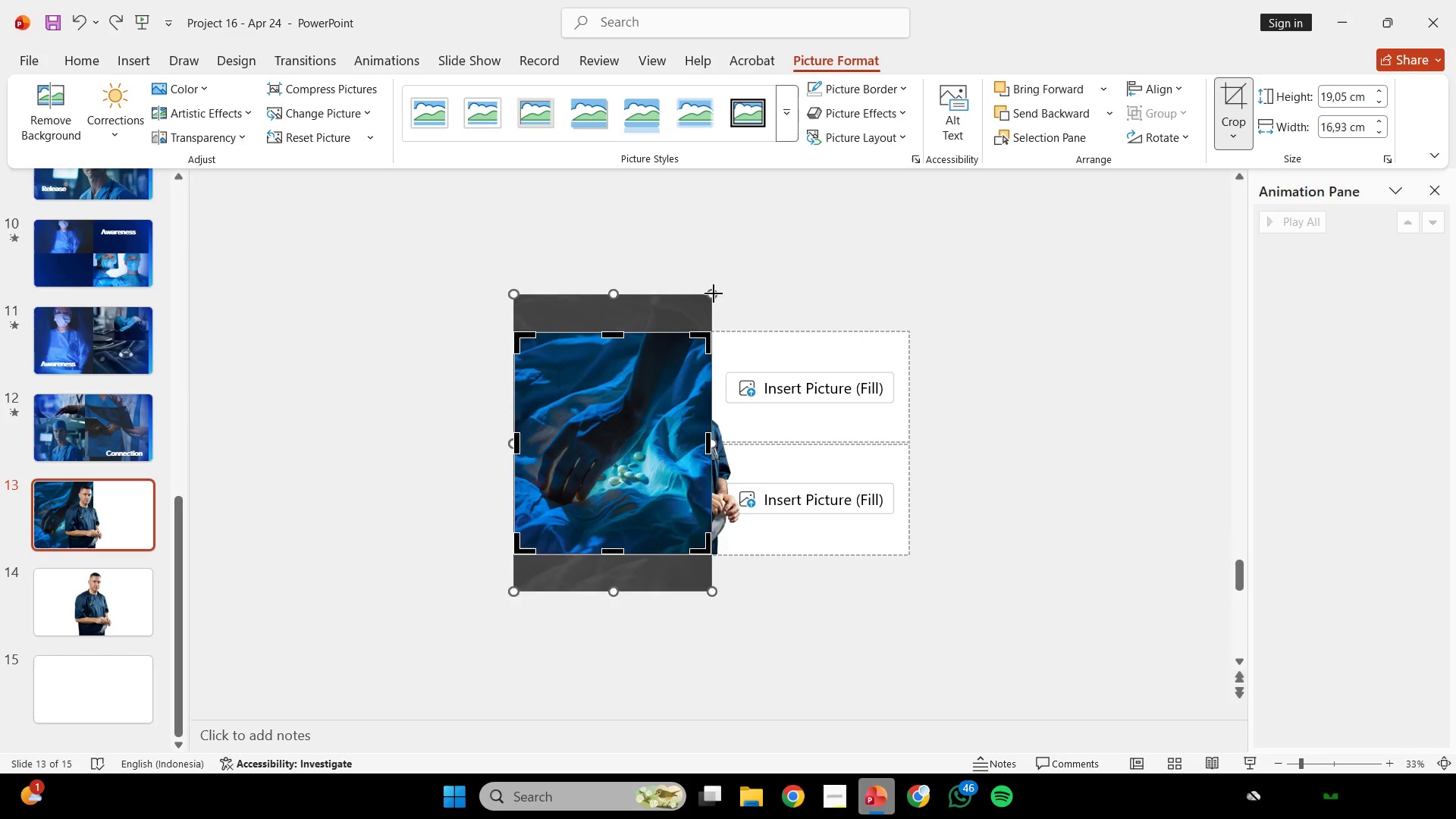 
left_click_drag(start_coordinate=[713, 298], to_coordinate=[794, 230])
 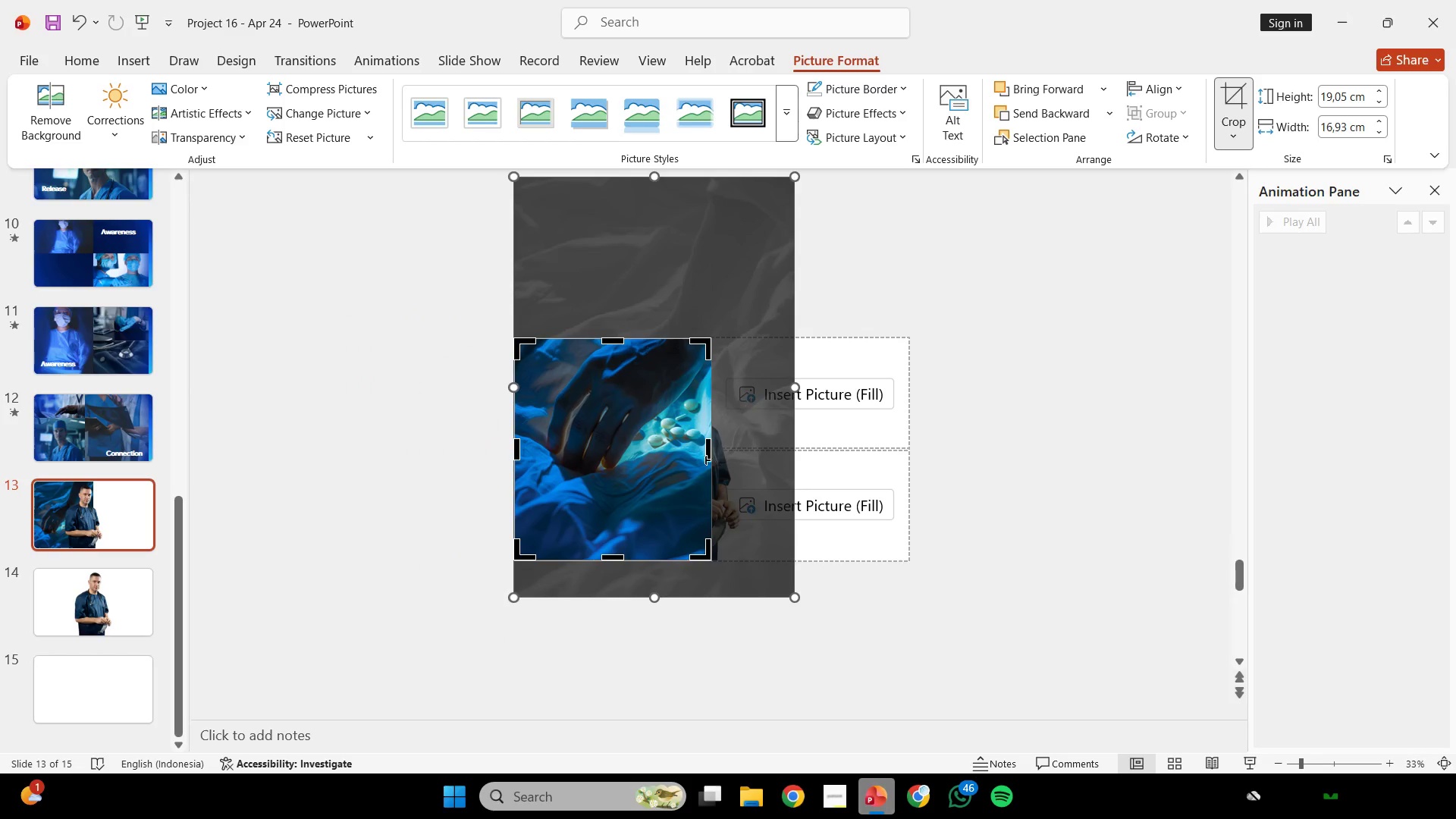 
hold_key(key=ShiftLeft, duration=0.38)
 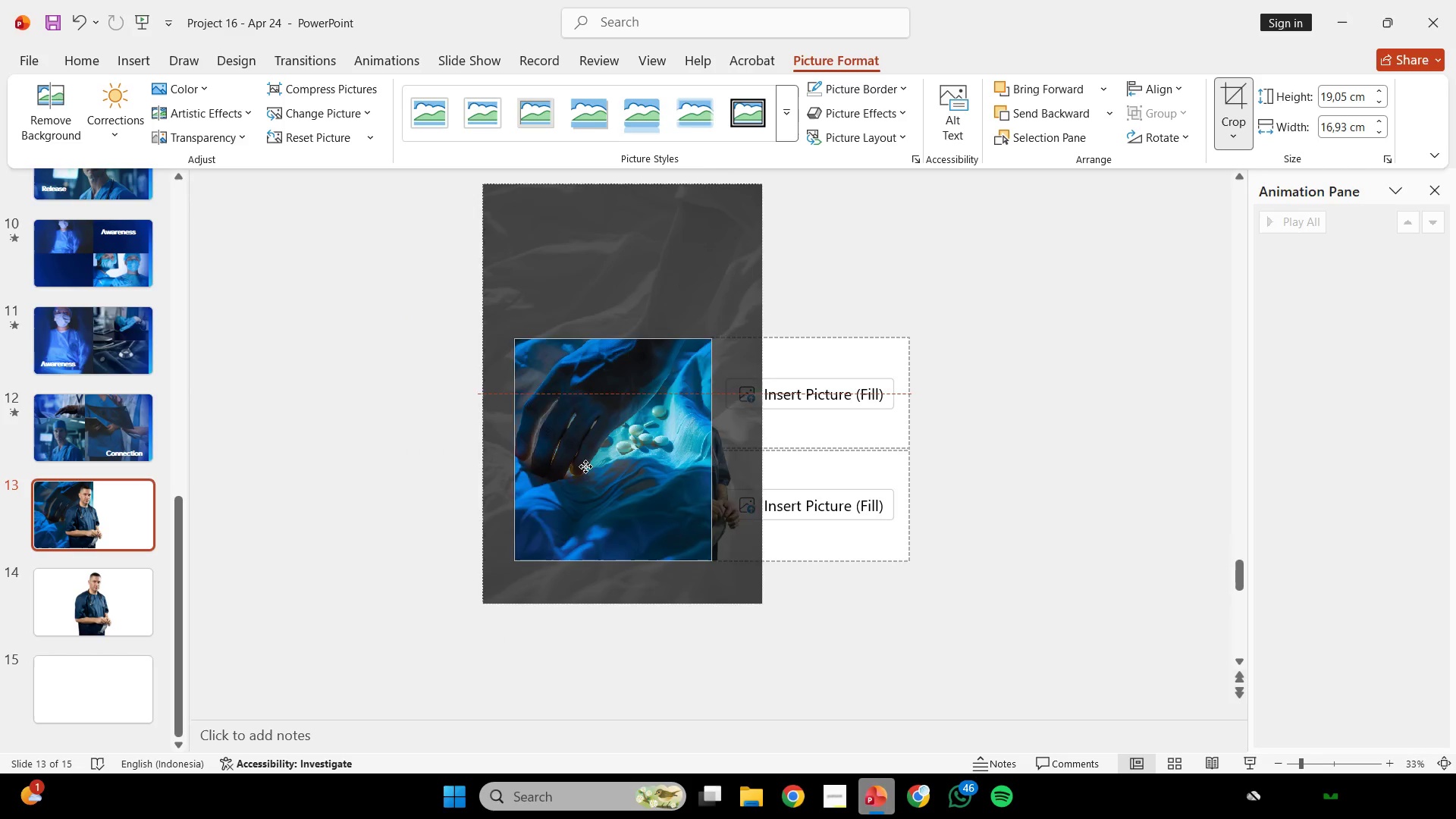 
left_click_drag(start_coordinate=[649, 459], to_coordinate=[569, 450])
 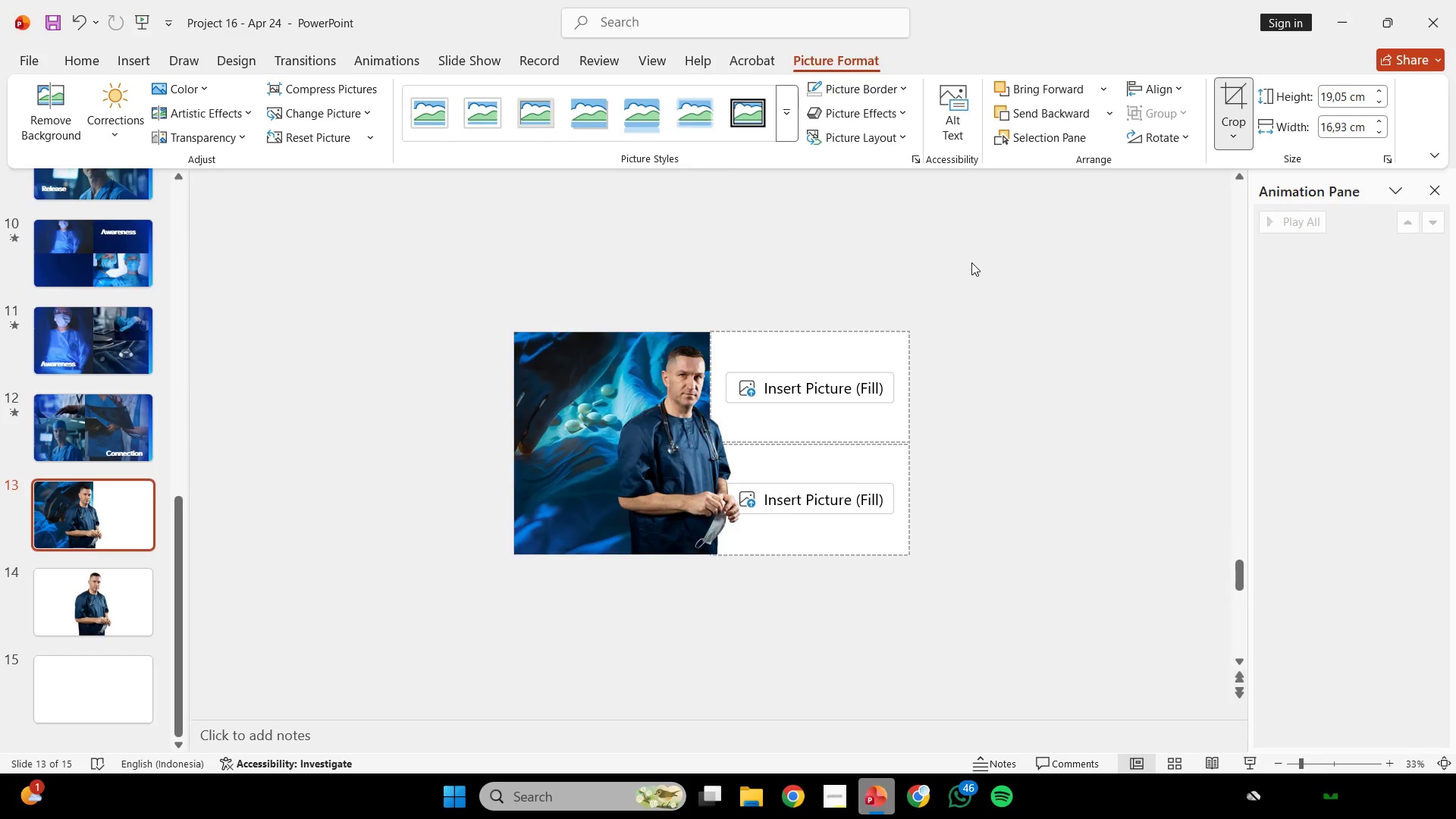 
left_click([971, 262])
 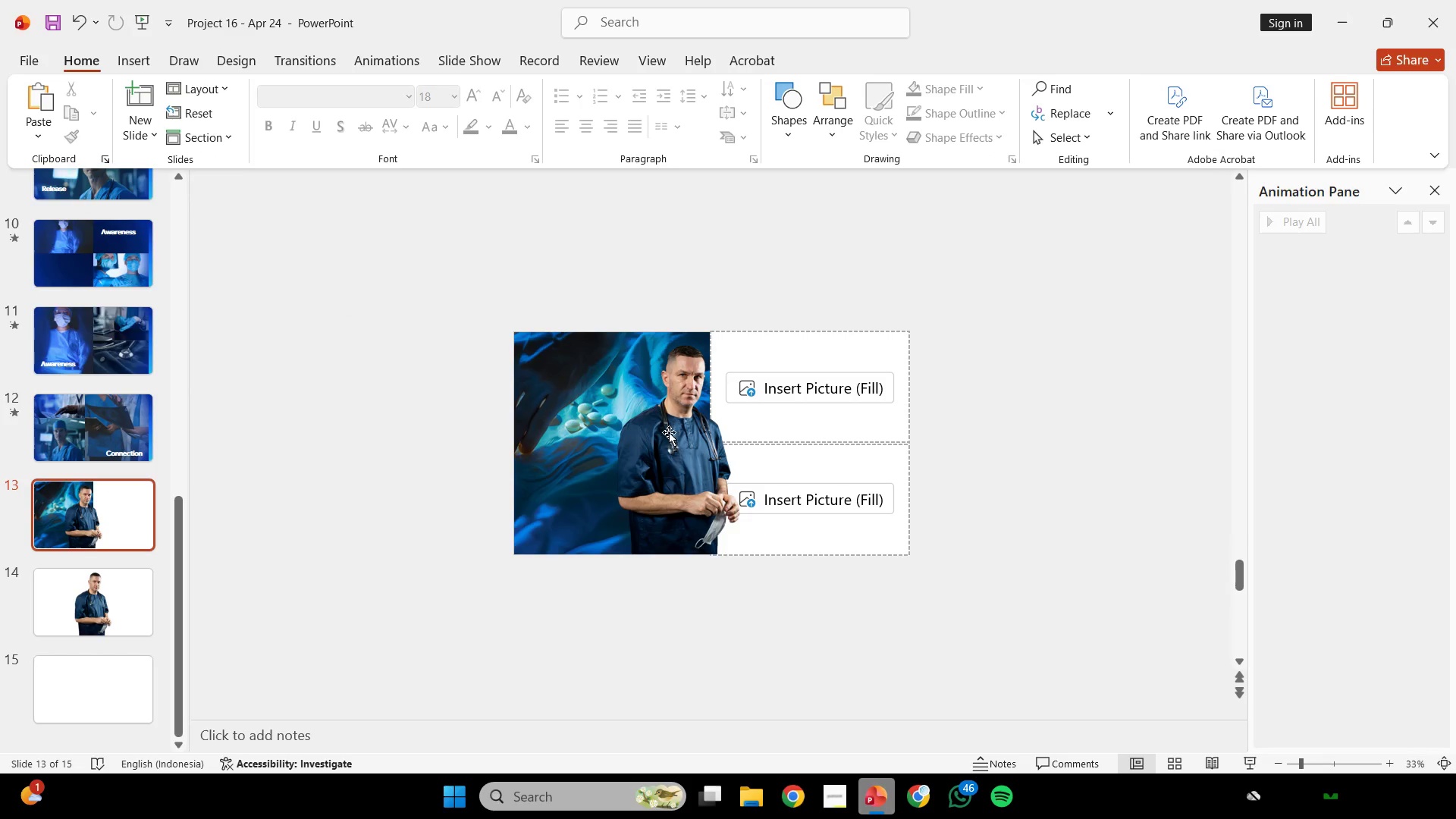 
left_click([669, 432])
 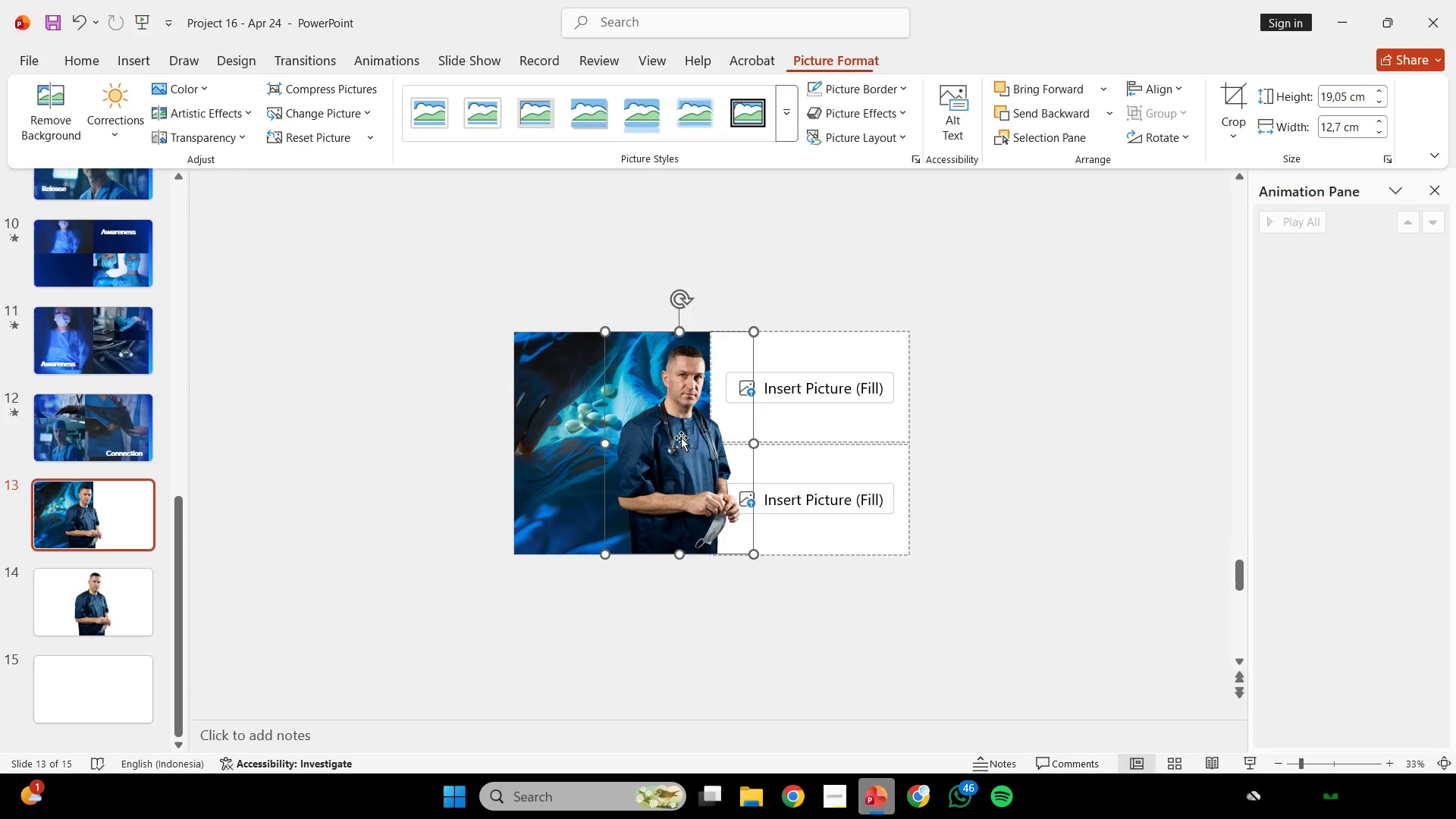 
hold_key(key=ShiftLeft, duration=1.45)
left_click_drag(start_coordinate=[682, 438], to_coordinate=[672, 435])
 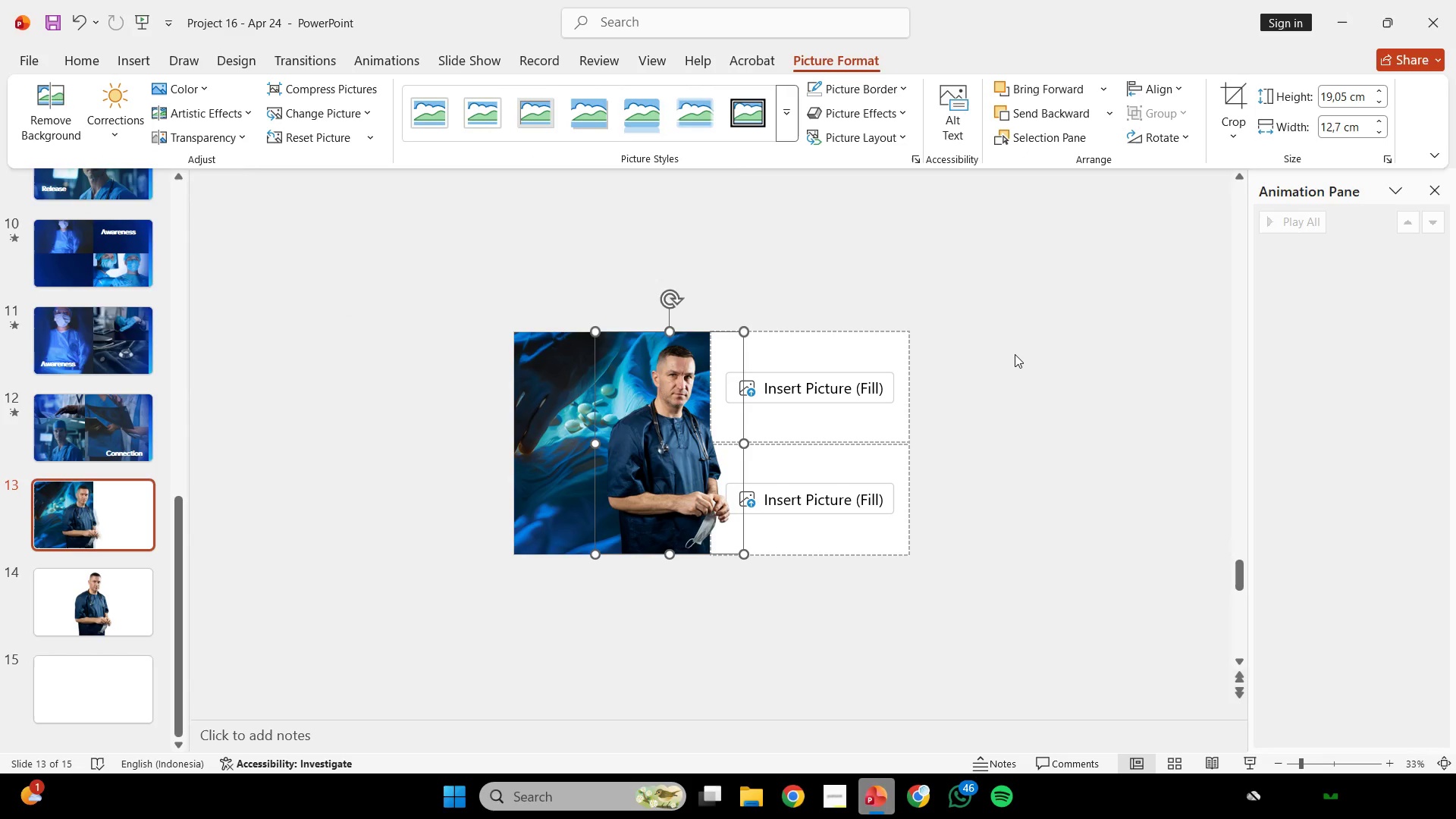 
hold_key(key=ControlLeft, duration=0.72)
left_click([1015, 354])
 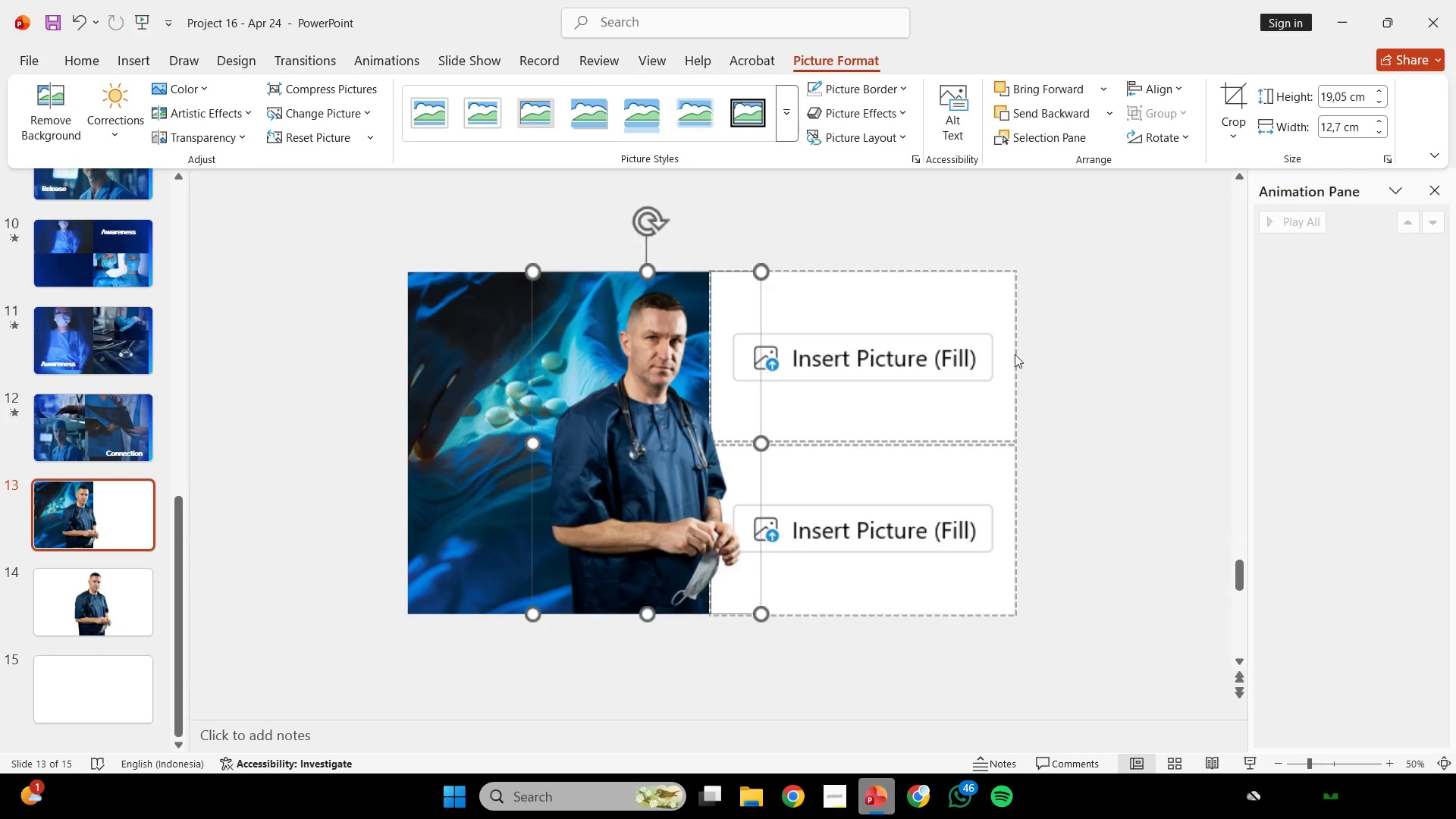 
scroll: coordinate [1015, 354], scroll_direction: up, amount: 2.0
 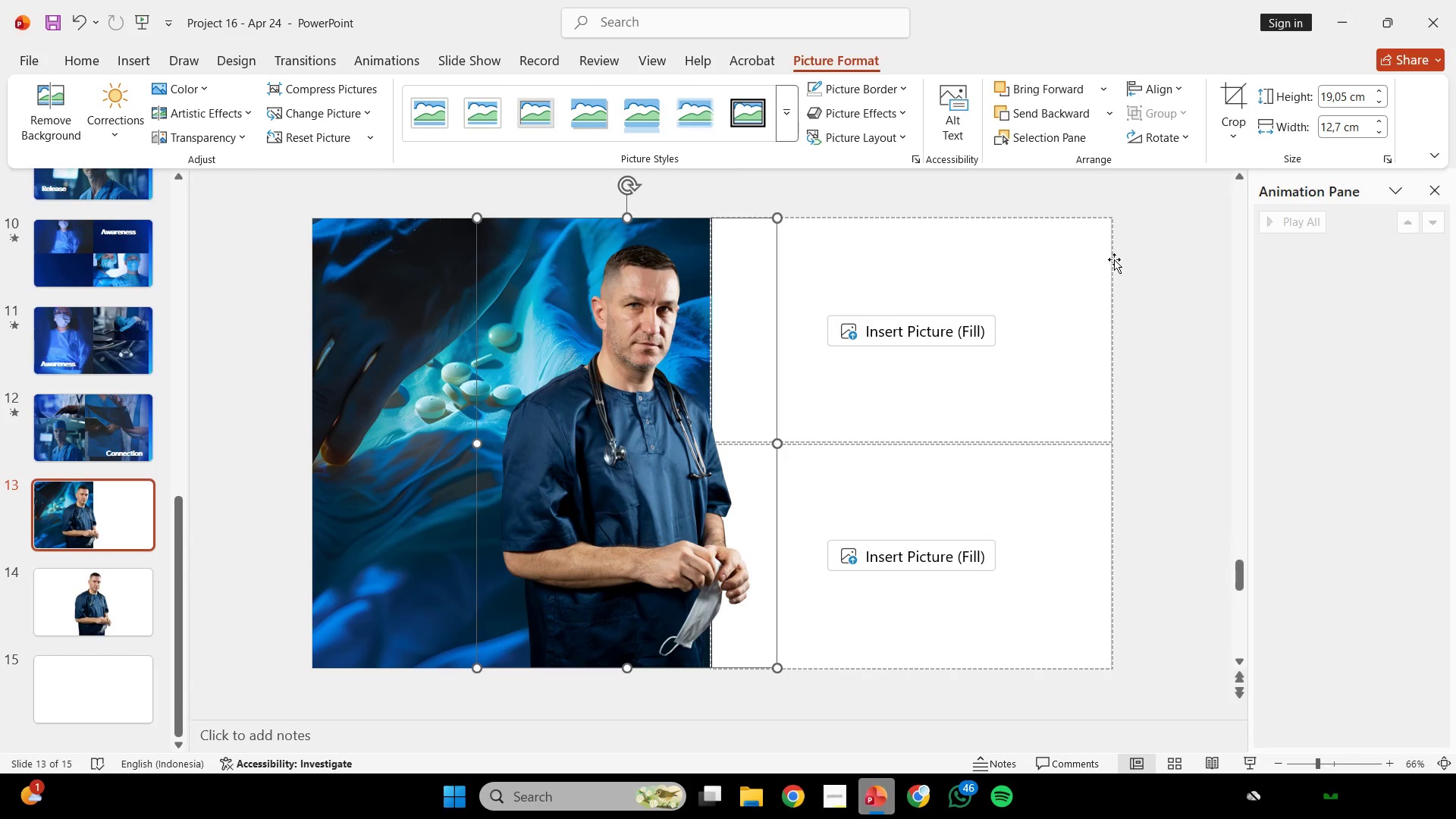 
left_click([1119, 255])
 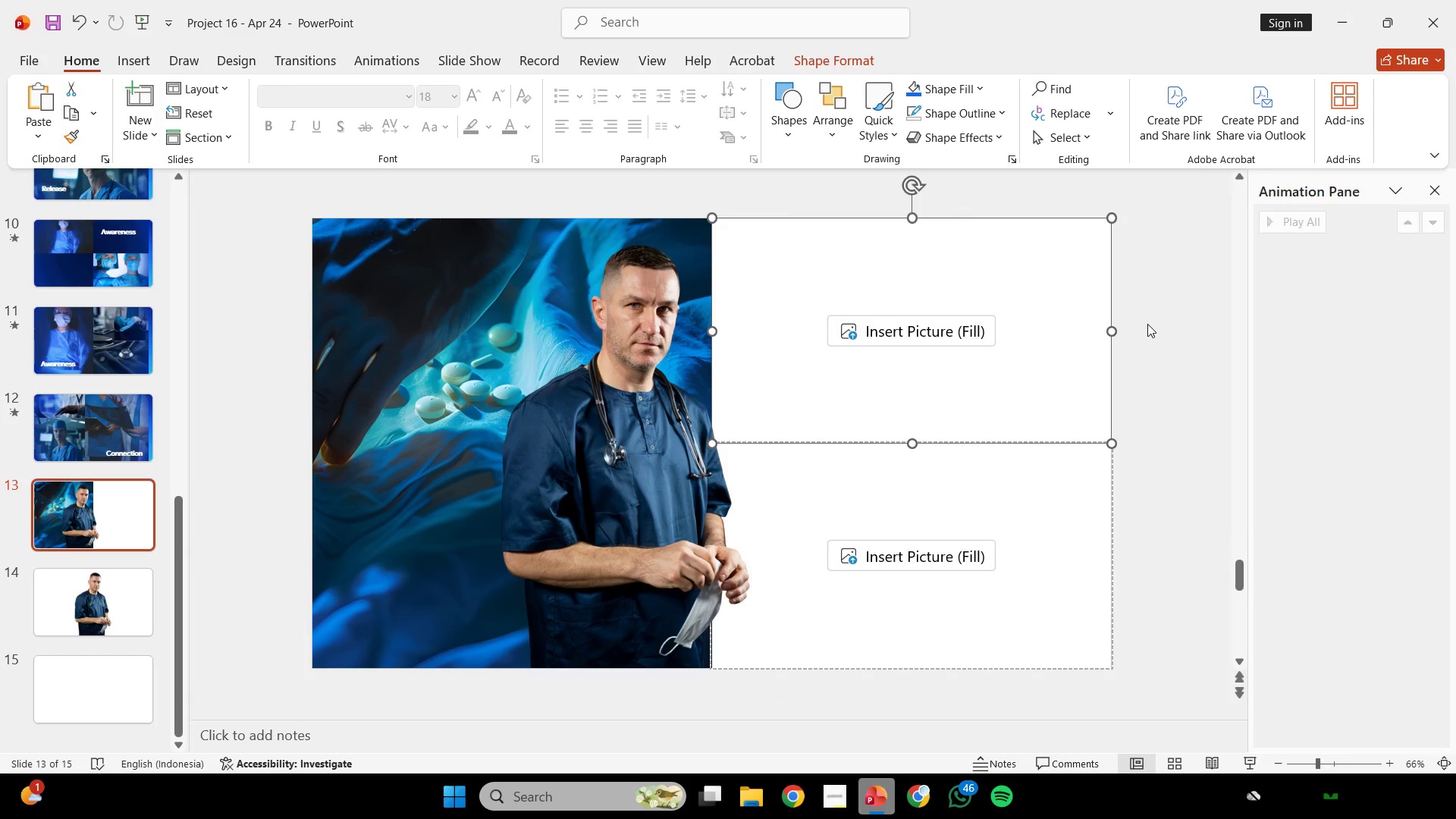 
left_click([1147, 324])
 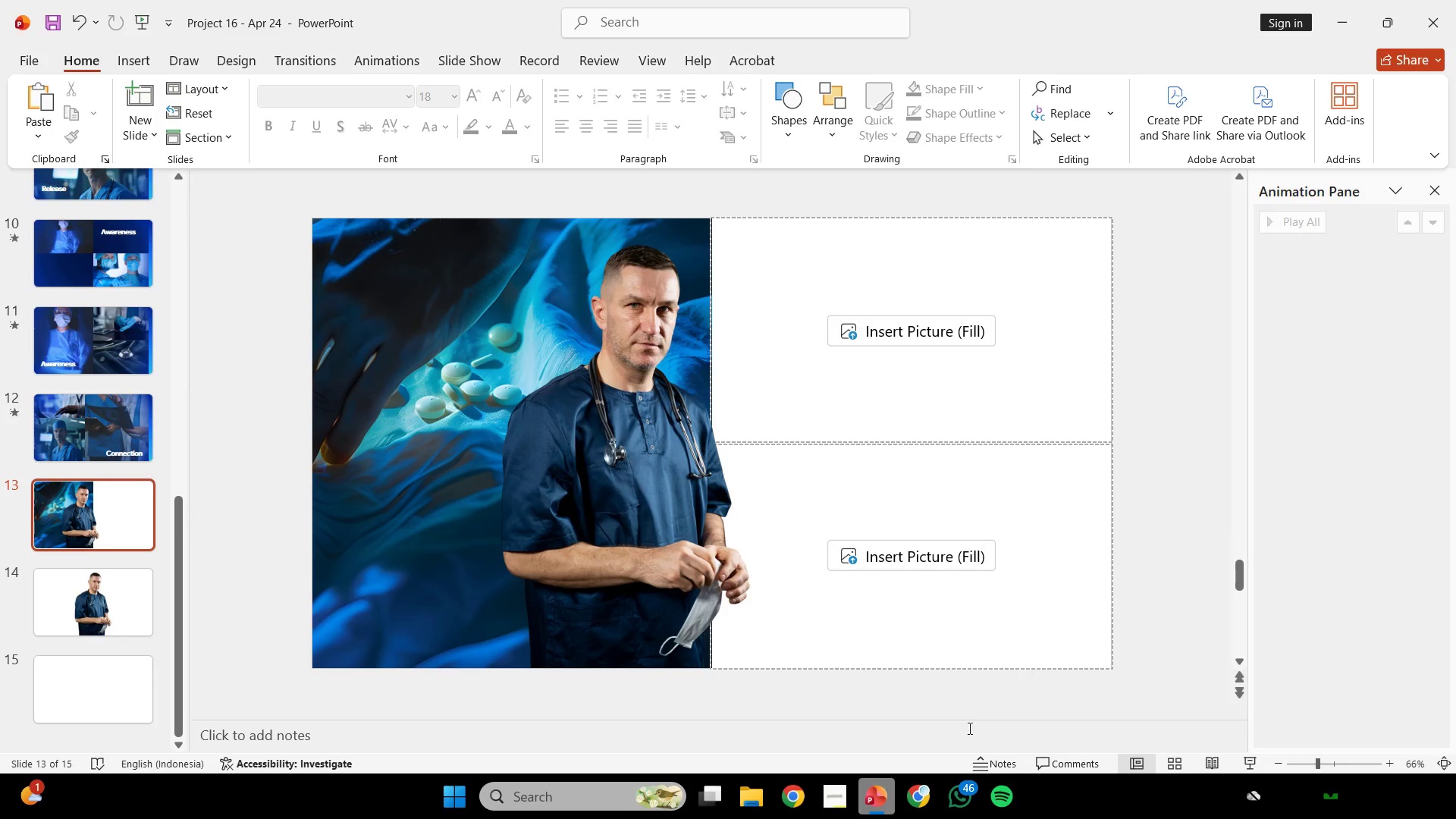 
left_click([924, 787])
 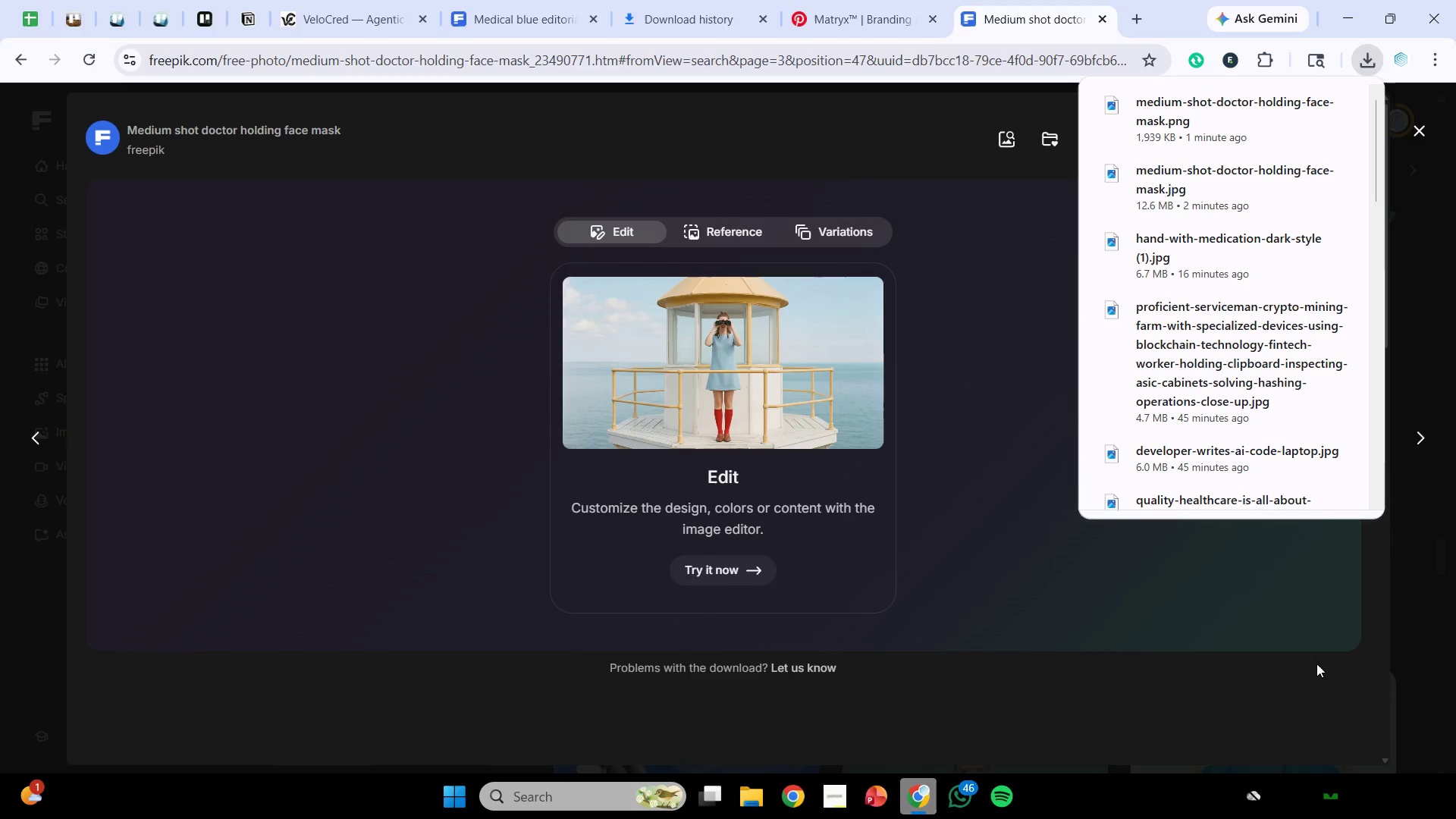 
left_click([1437, 566])
 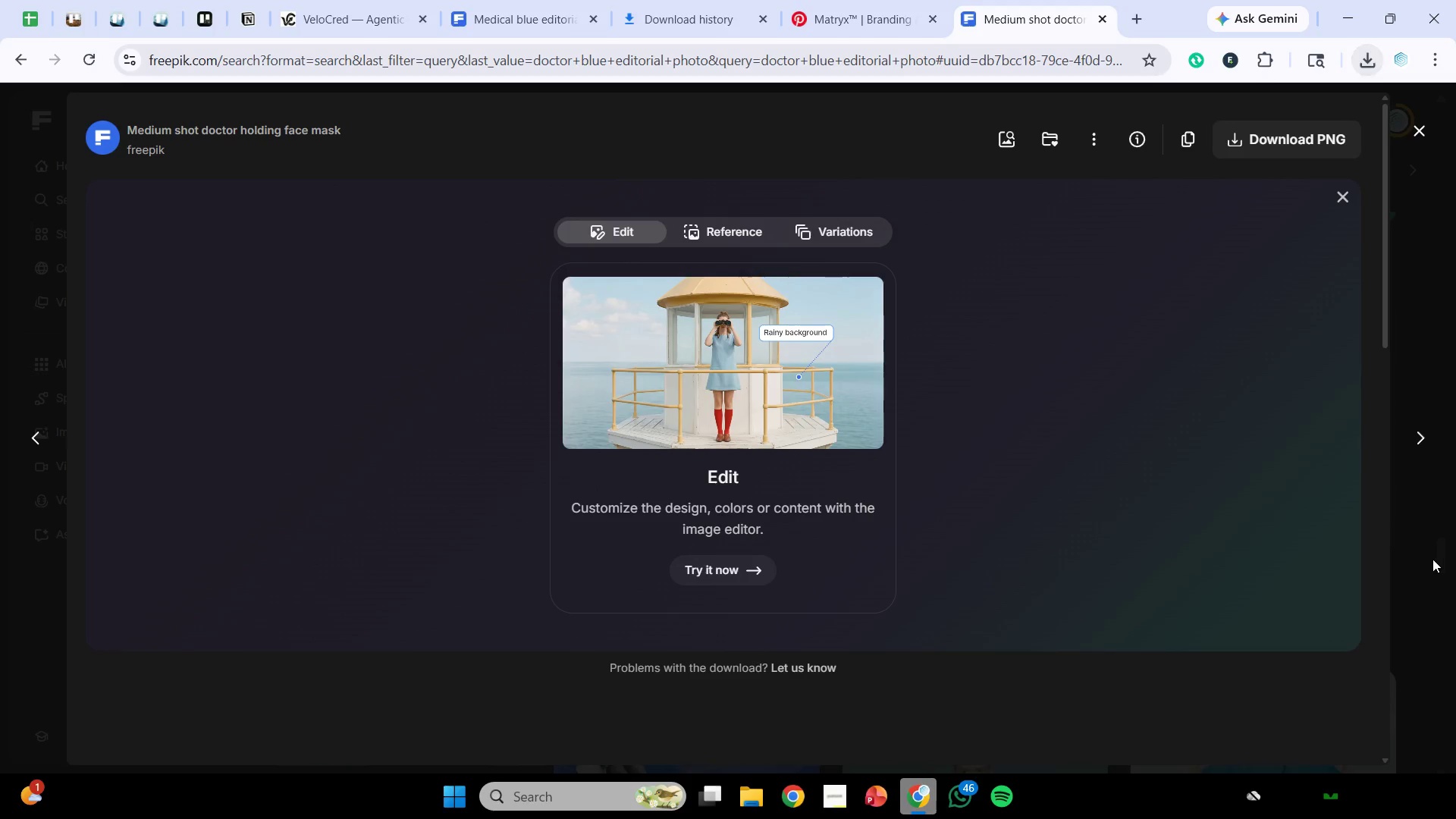 
left_click([1431, 556])
 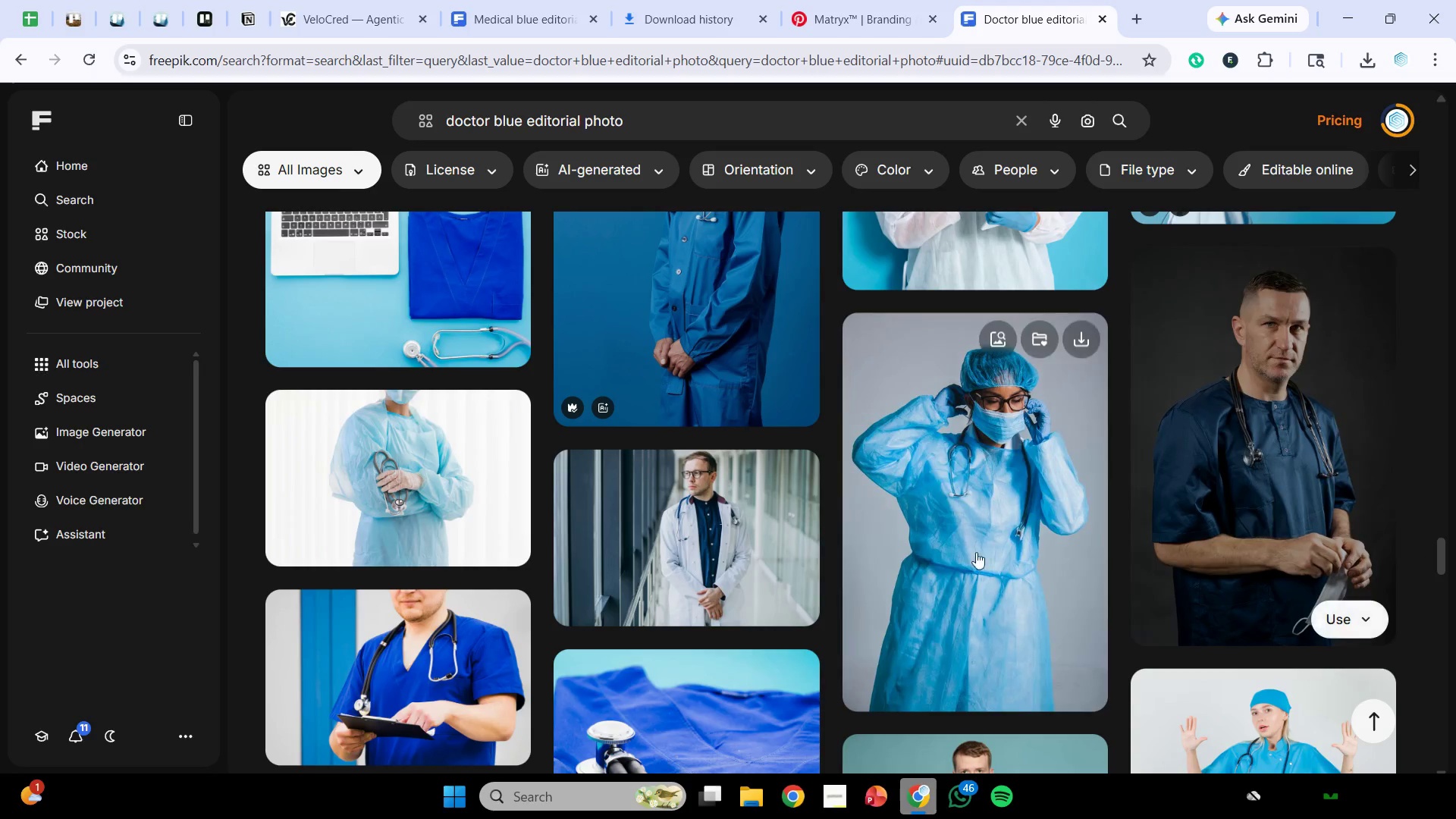 
scroll: coordinate [941, 535], scroll_direction: down, amount: 4.0
 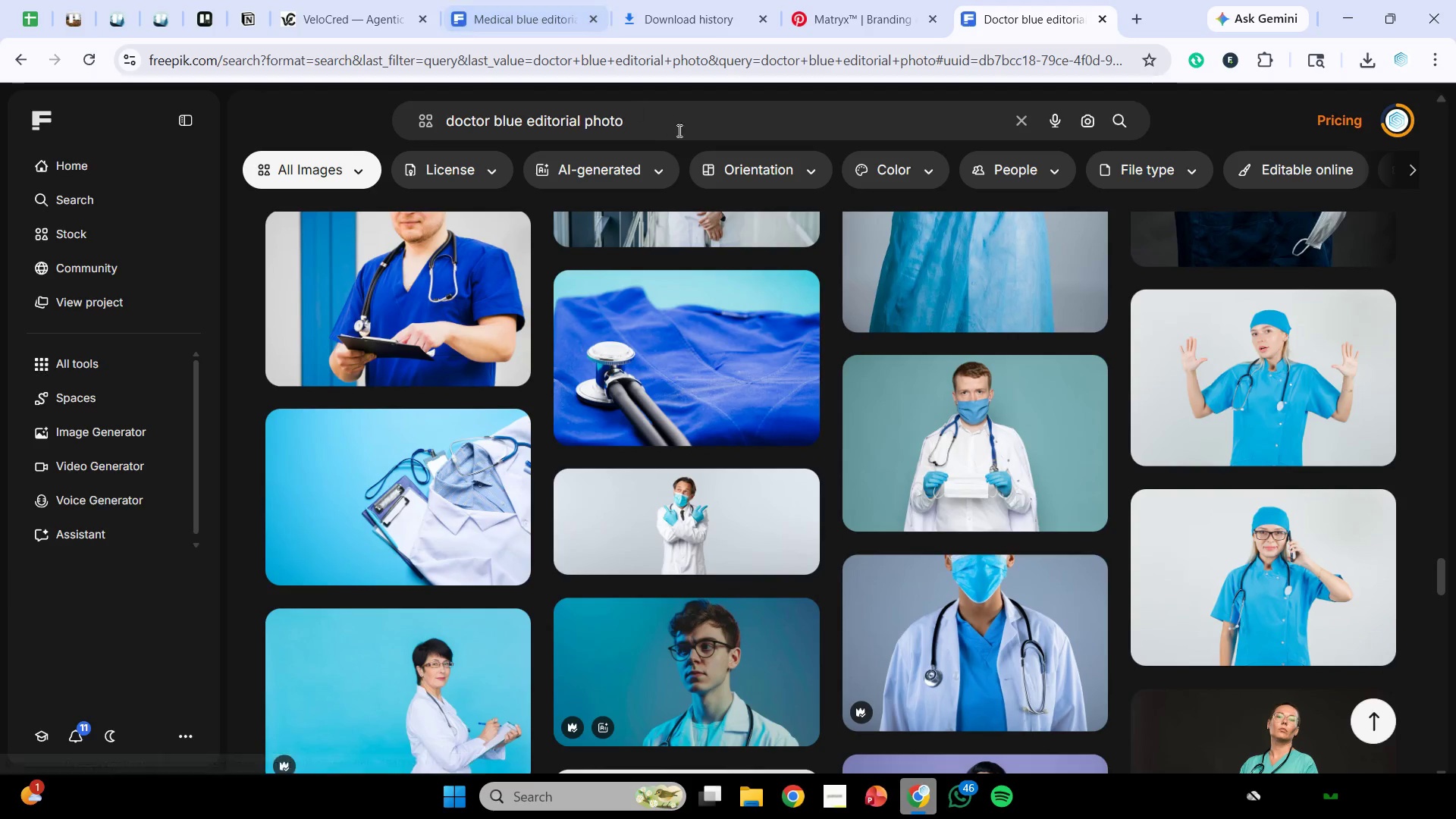 
left_click_drag(start_coordinate=[690, 121], to_coordinate=[1, 115])
 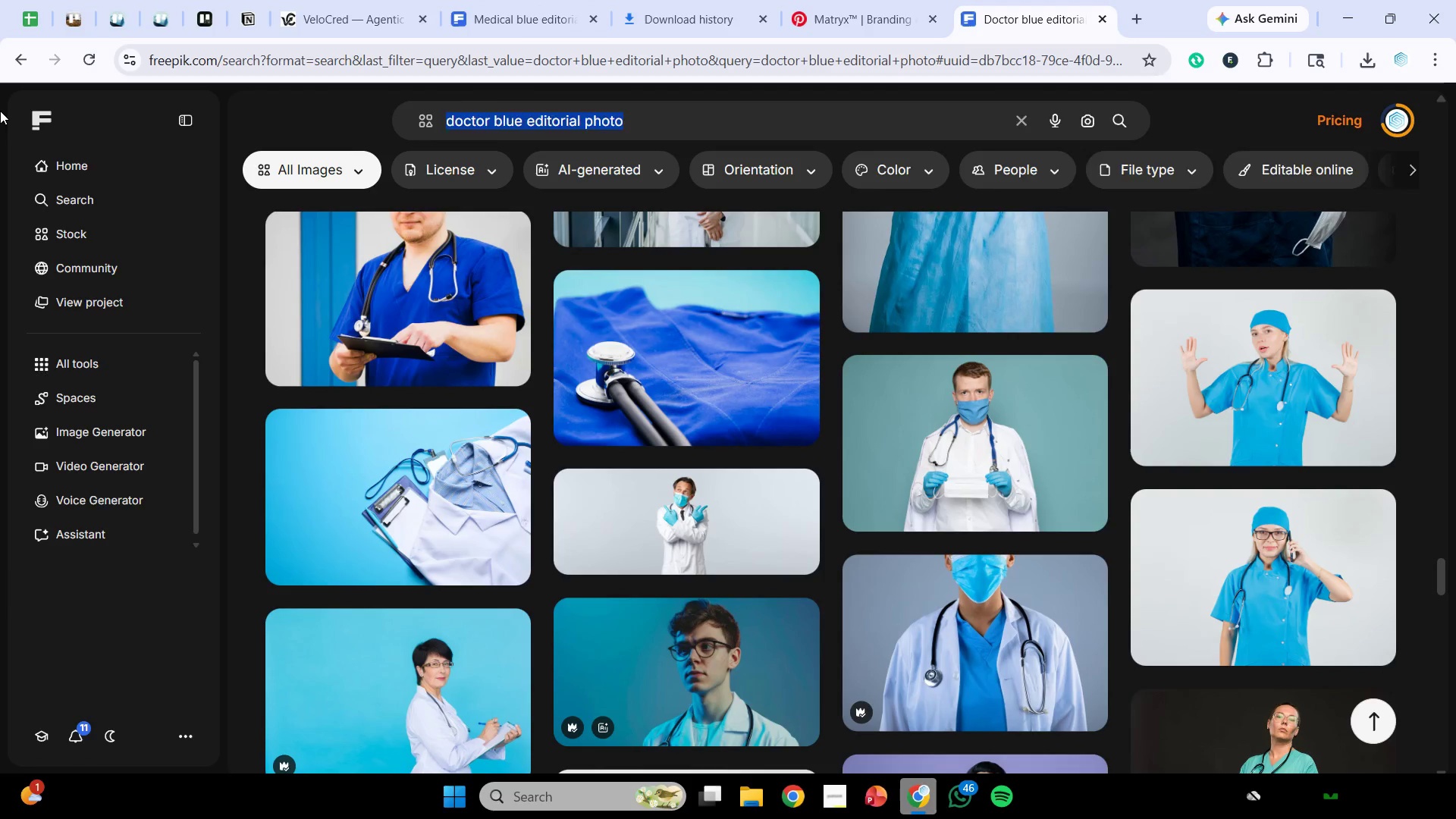 
key(Backspace)
 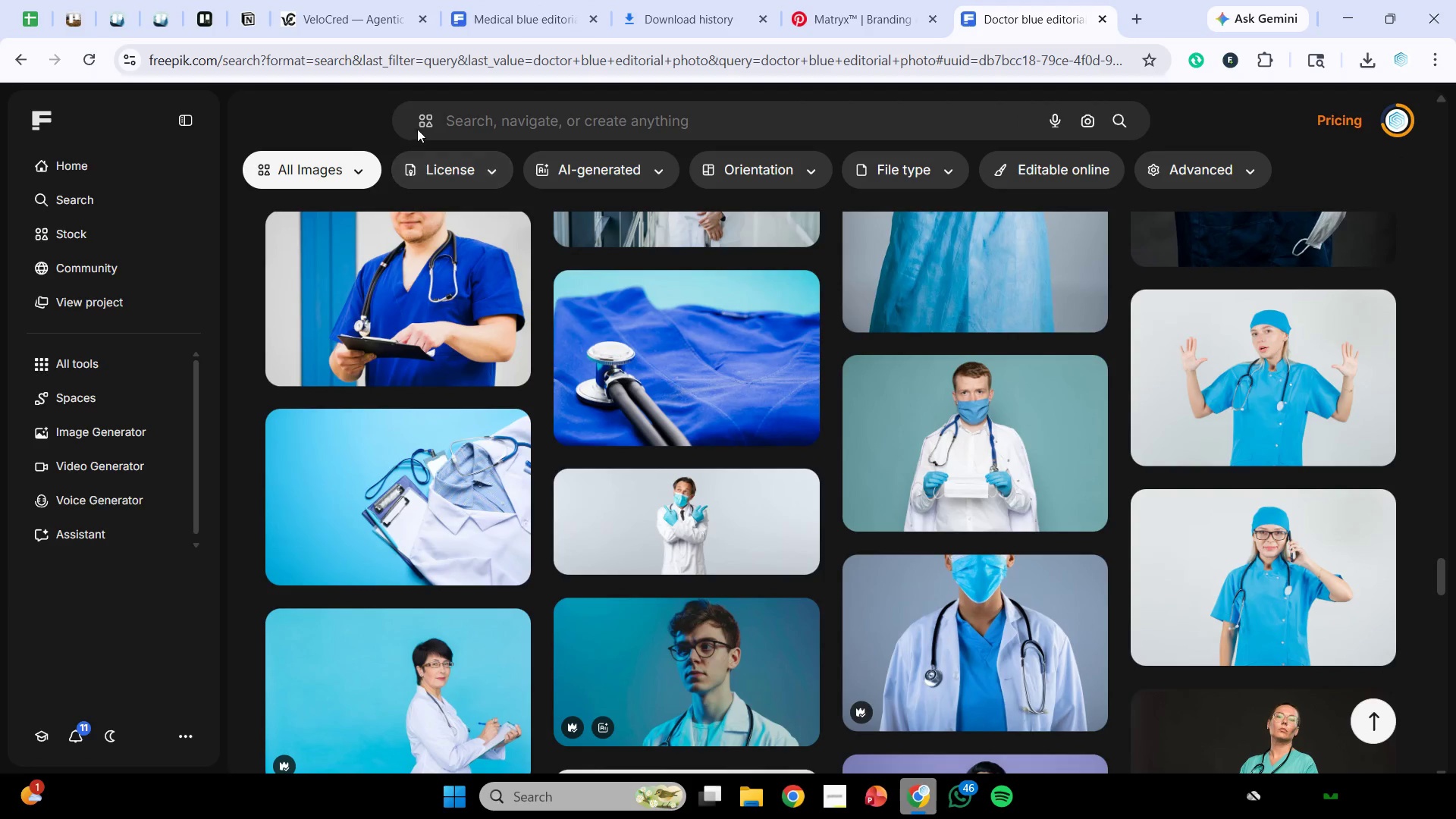 
left_click([504, 130])
 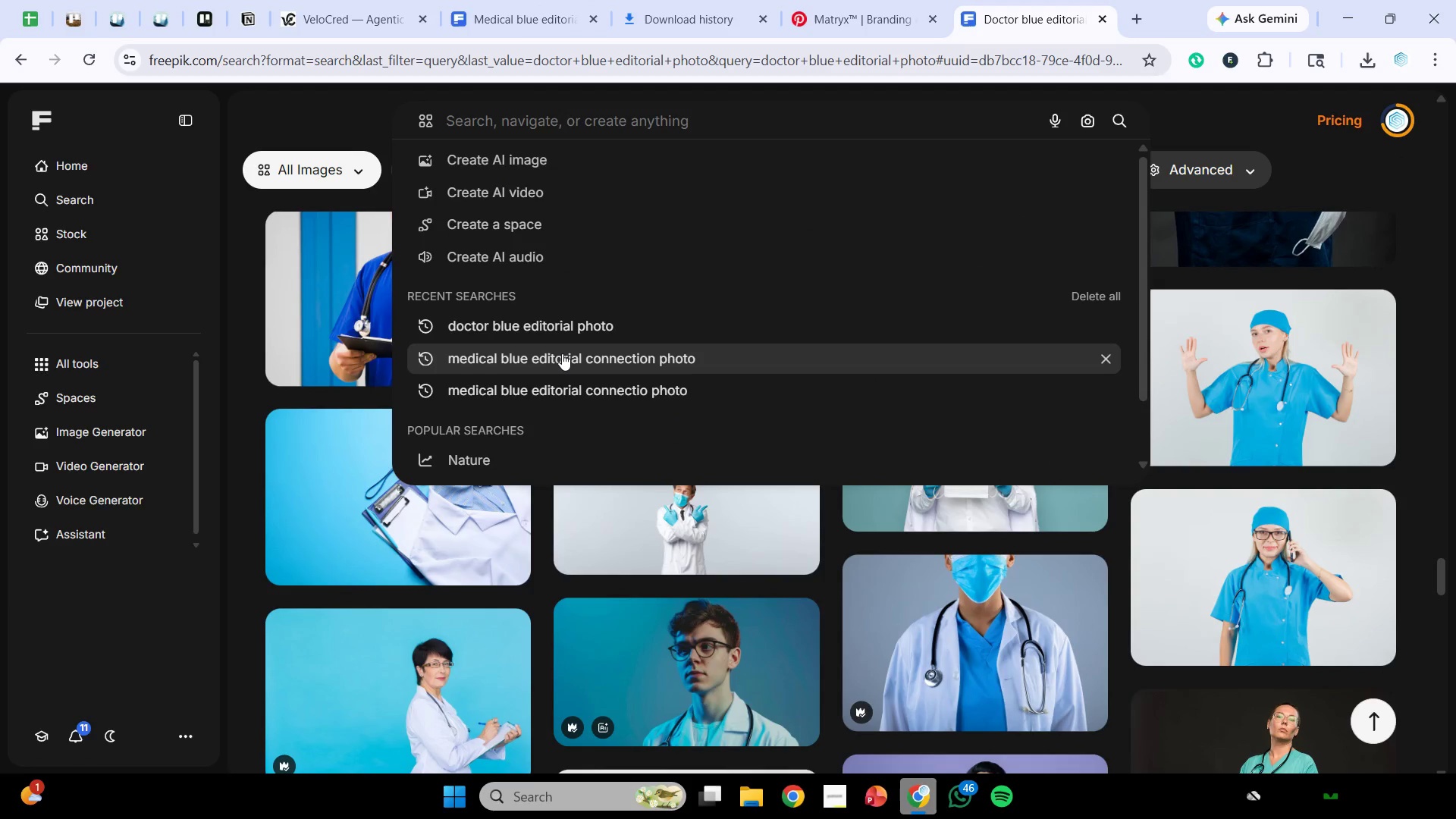 
left_click([562, 353])
 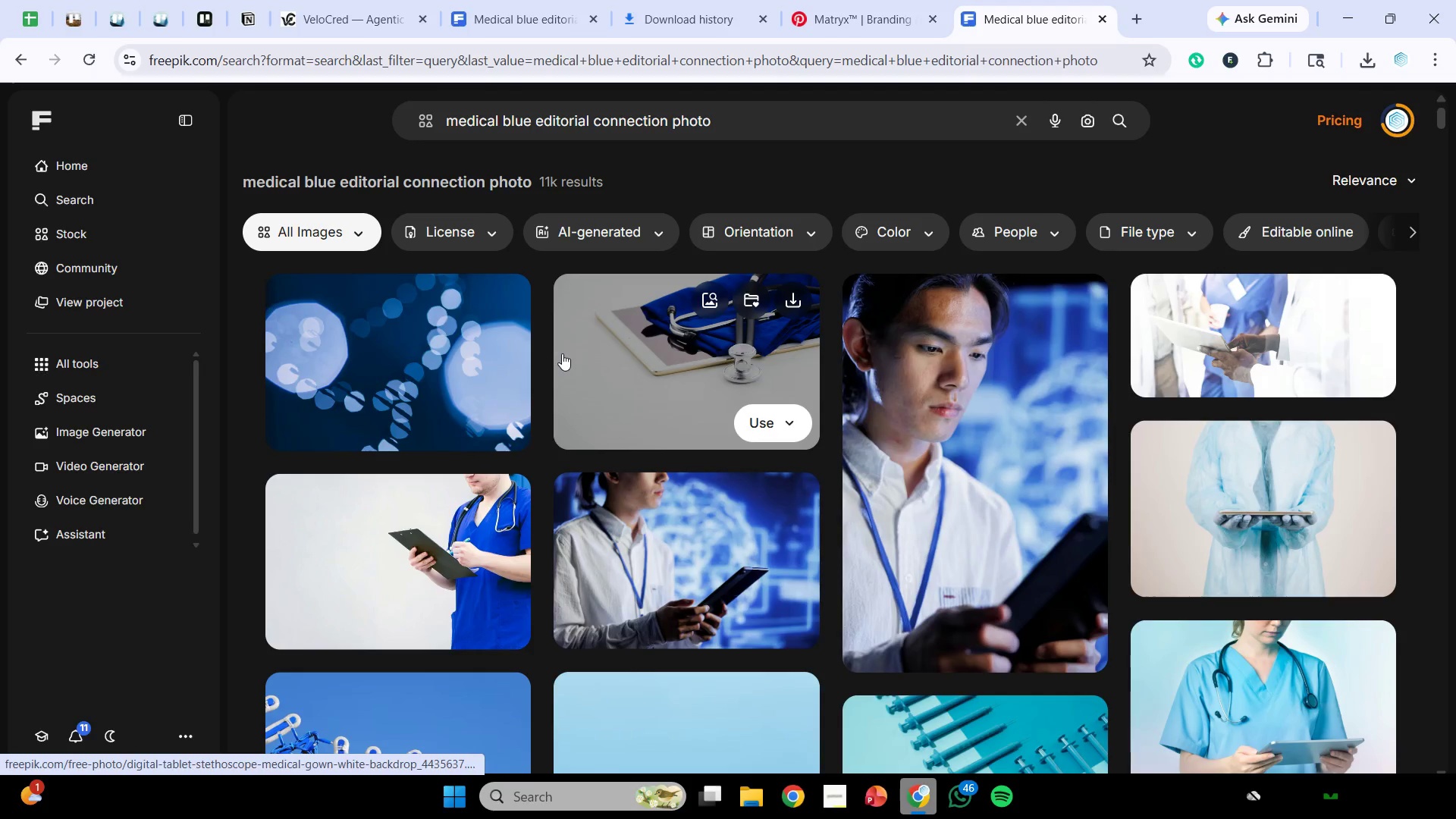 
scroll: coordinate [901, 447], scroll_direction: down, amount: 14.0
 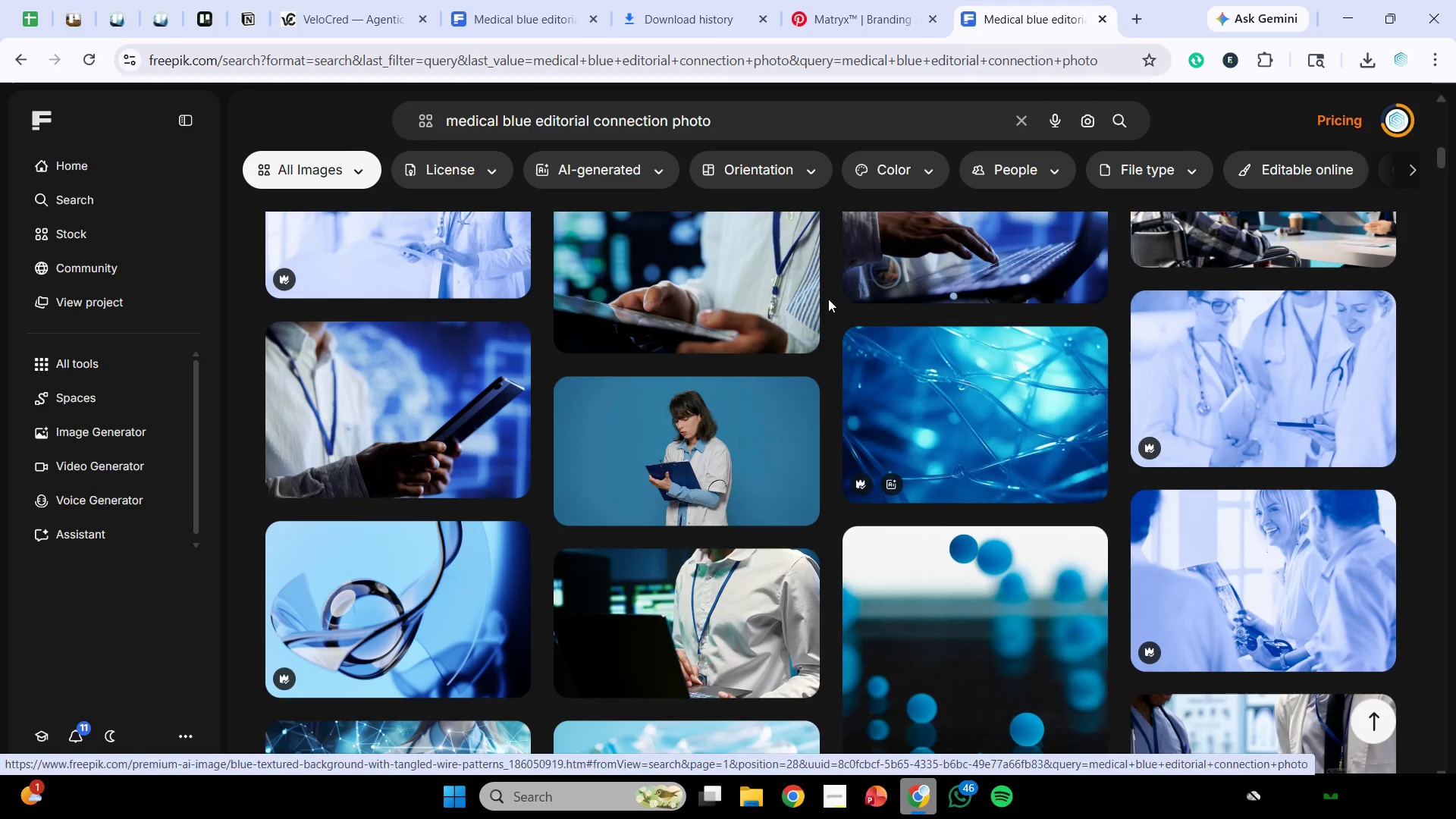 
scroll: coordinate [828, 299], scroll_direction: up, amount: 1.0
 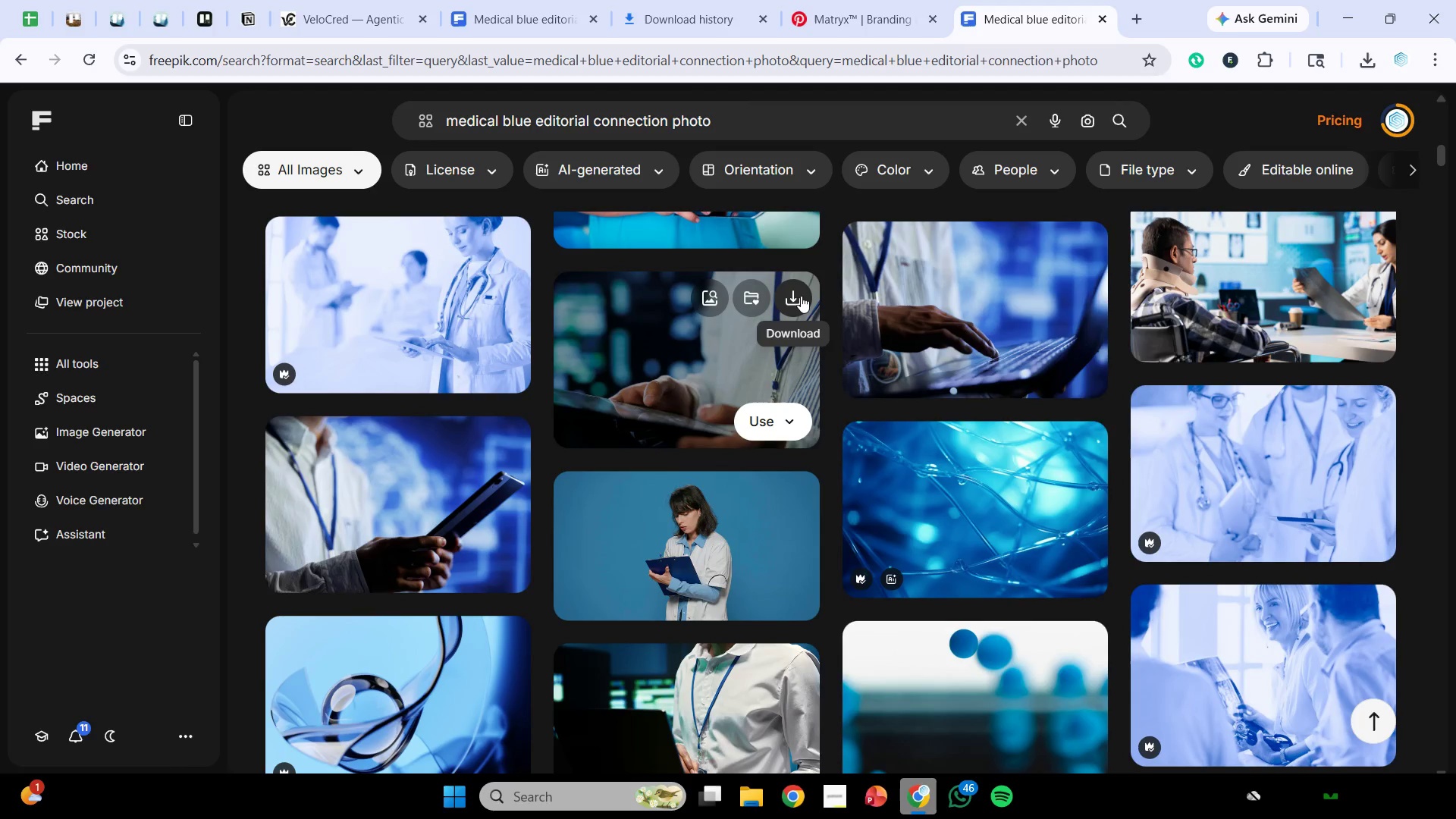 
left_click([801, 296])
 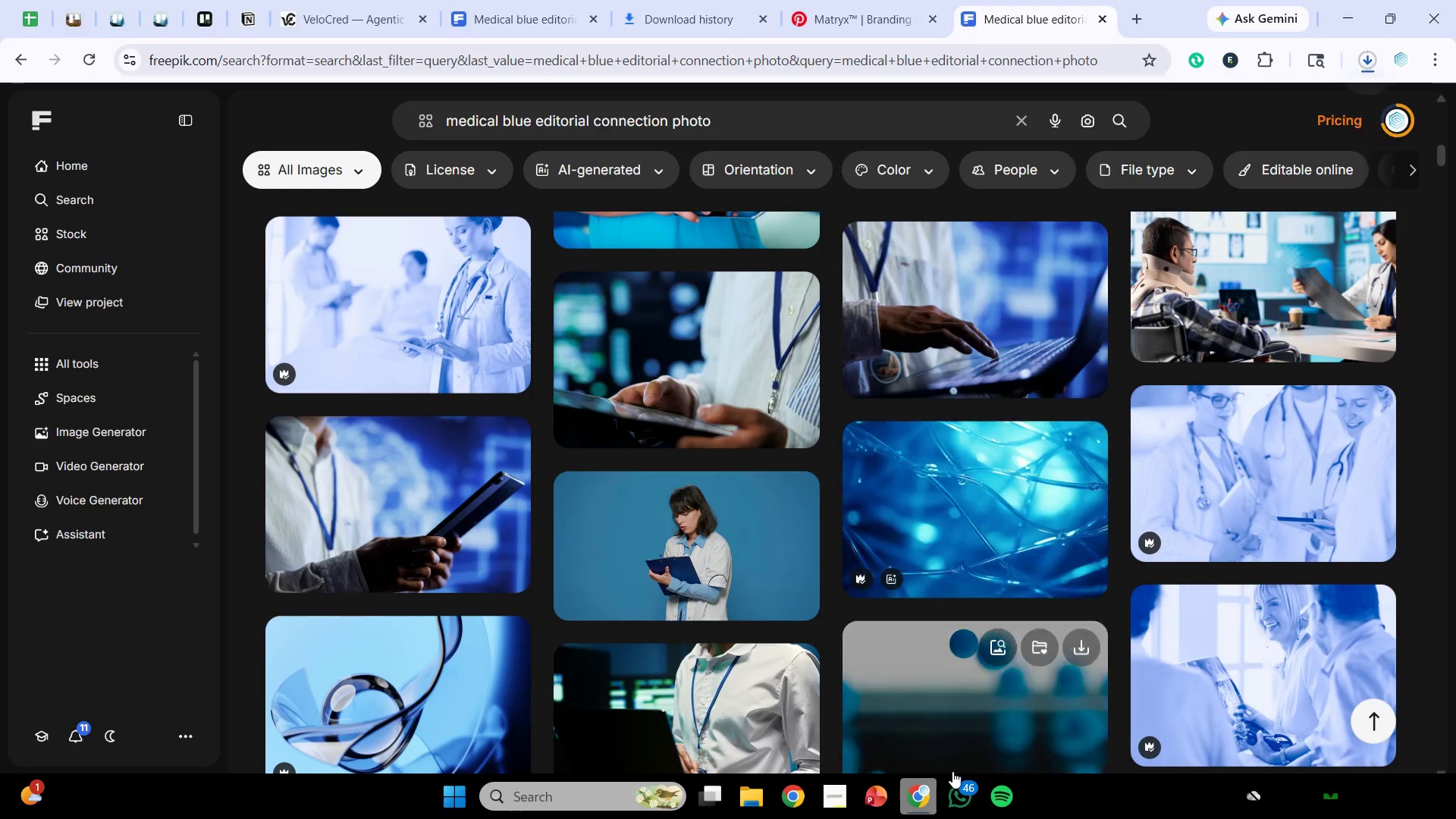 
left_click([920, 793])
 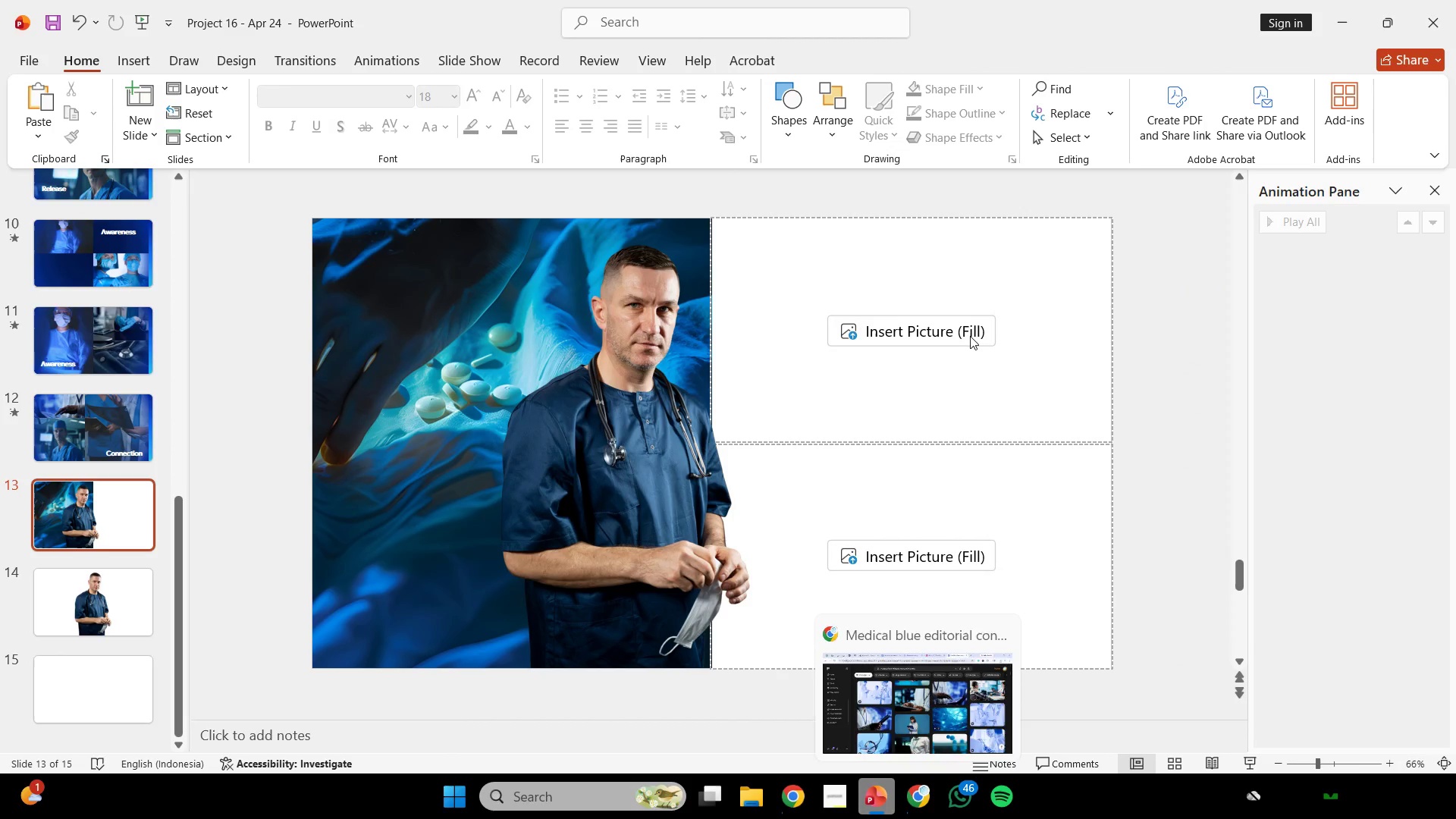 
left_click([971, 334])
 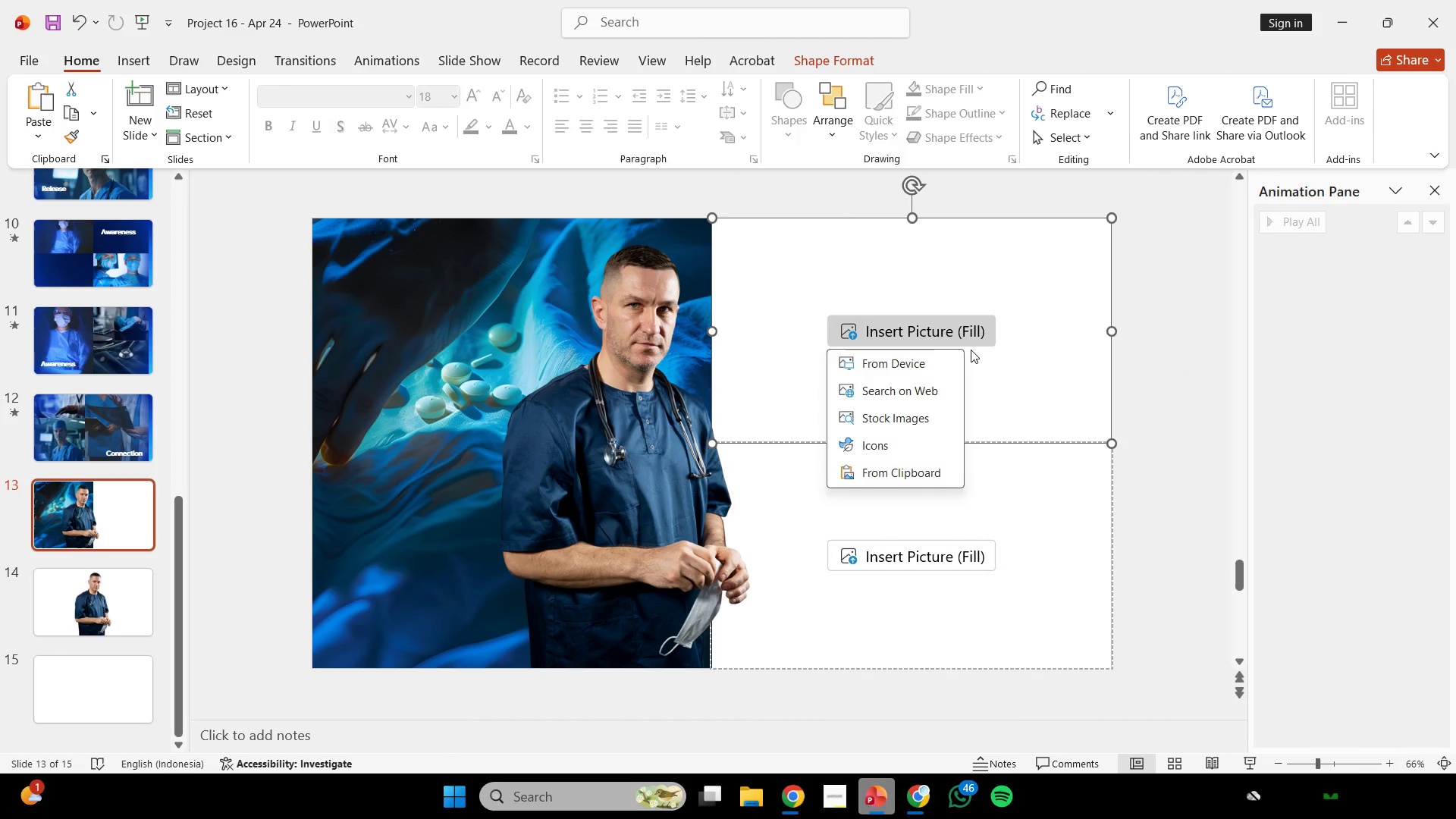 
wait(10.12)
 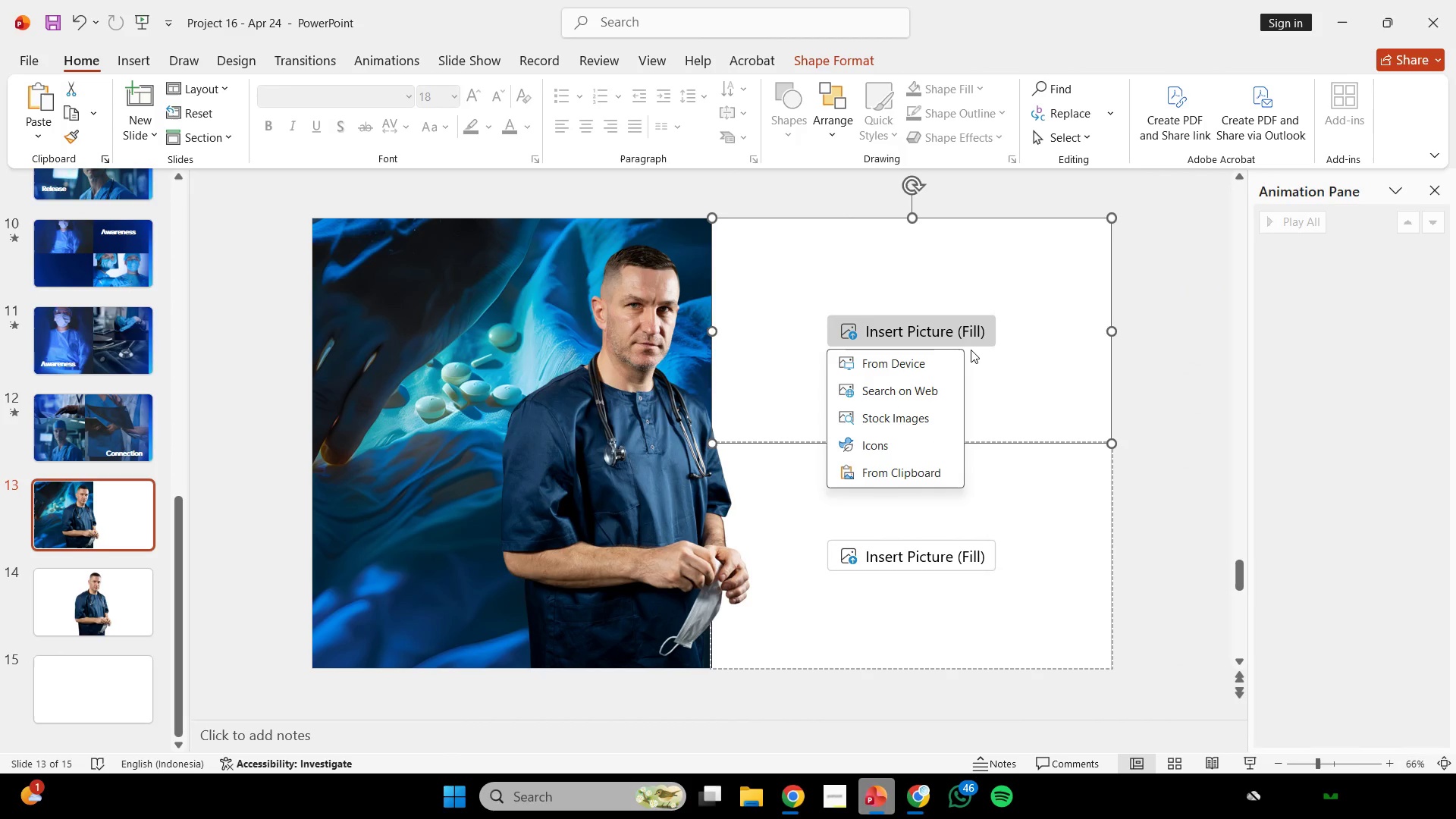 
left_click([952, 372])
 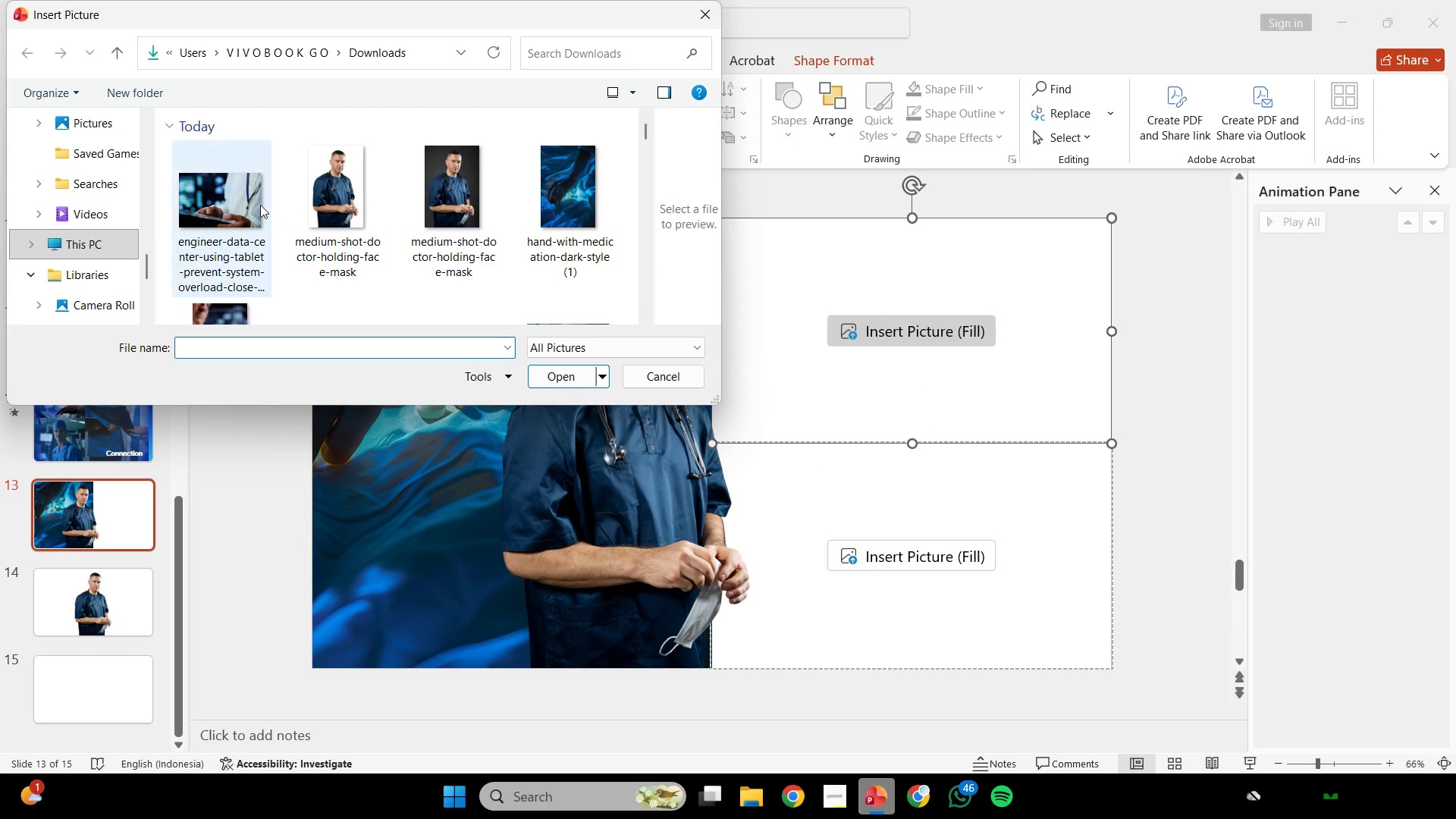 
double_click([260, 204])
 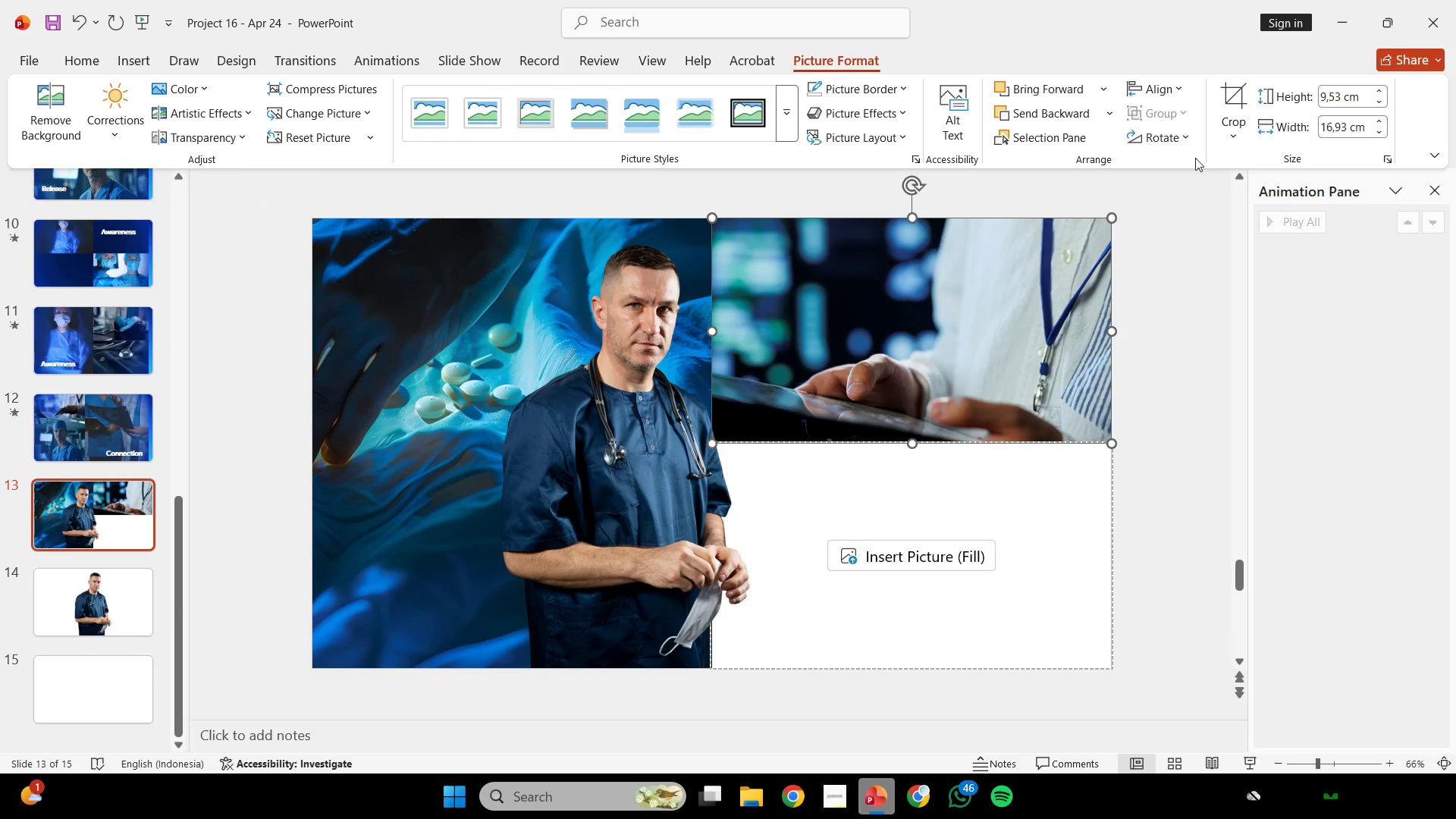 
left_click([1179, 278])
 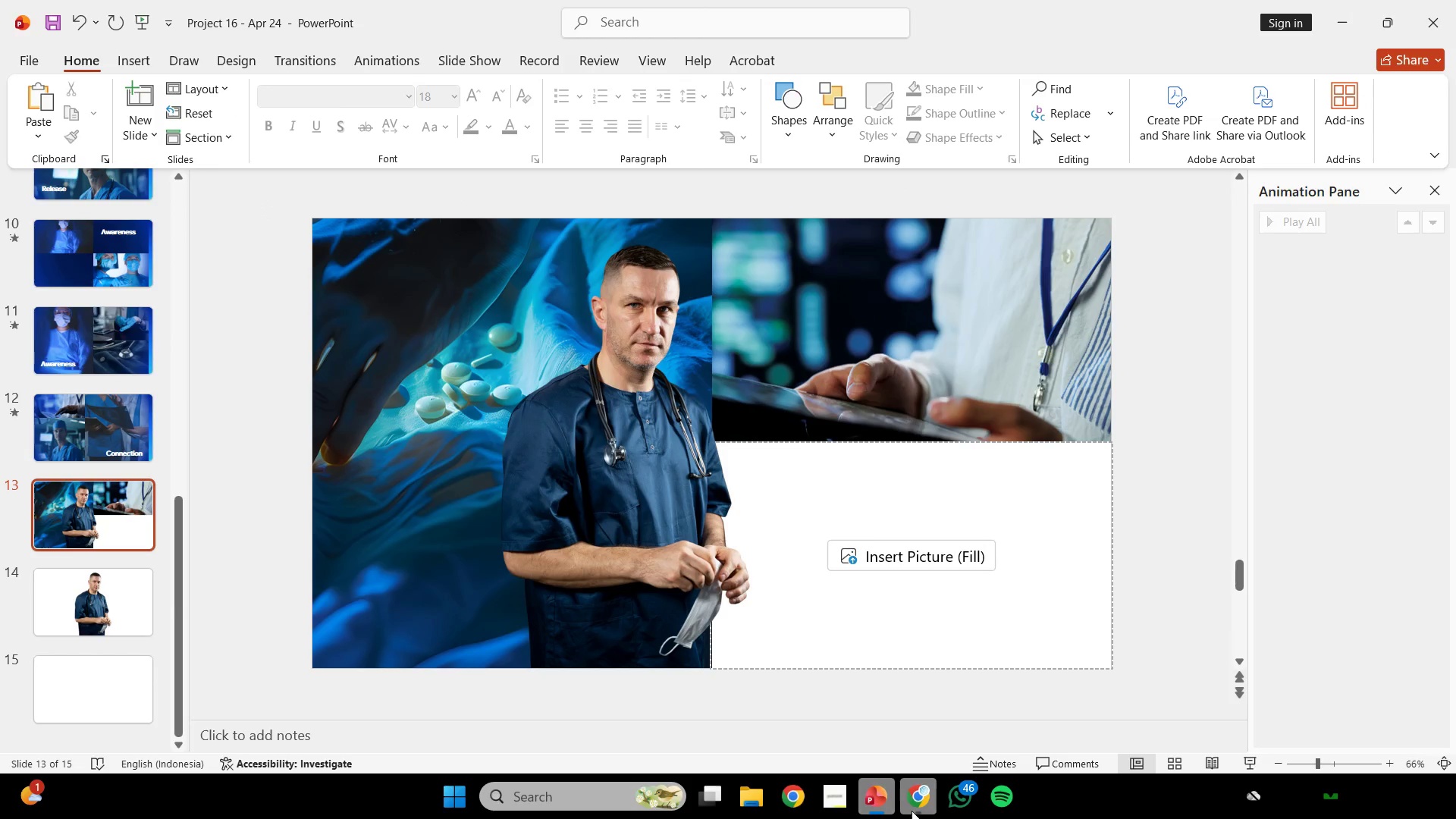 
left_click([912, 810])
 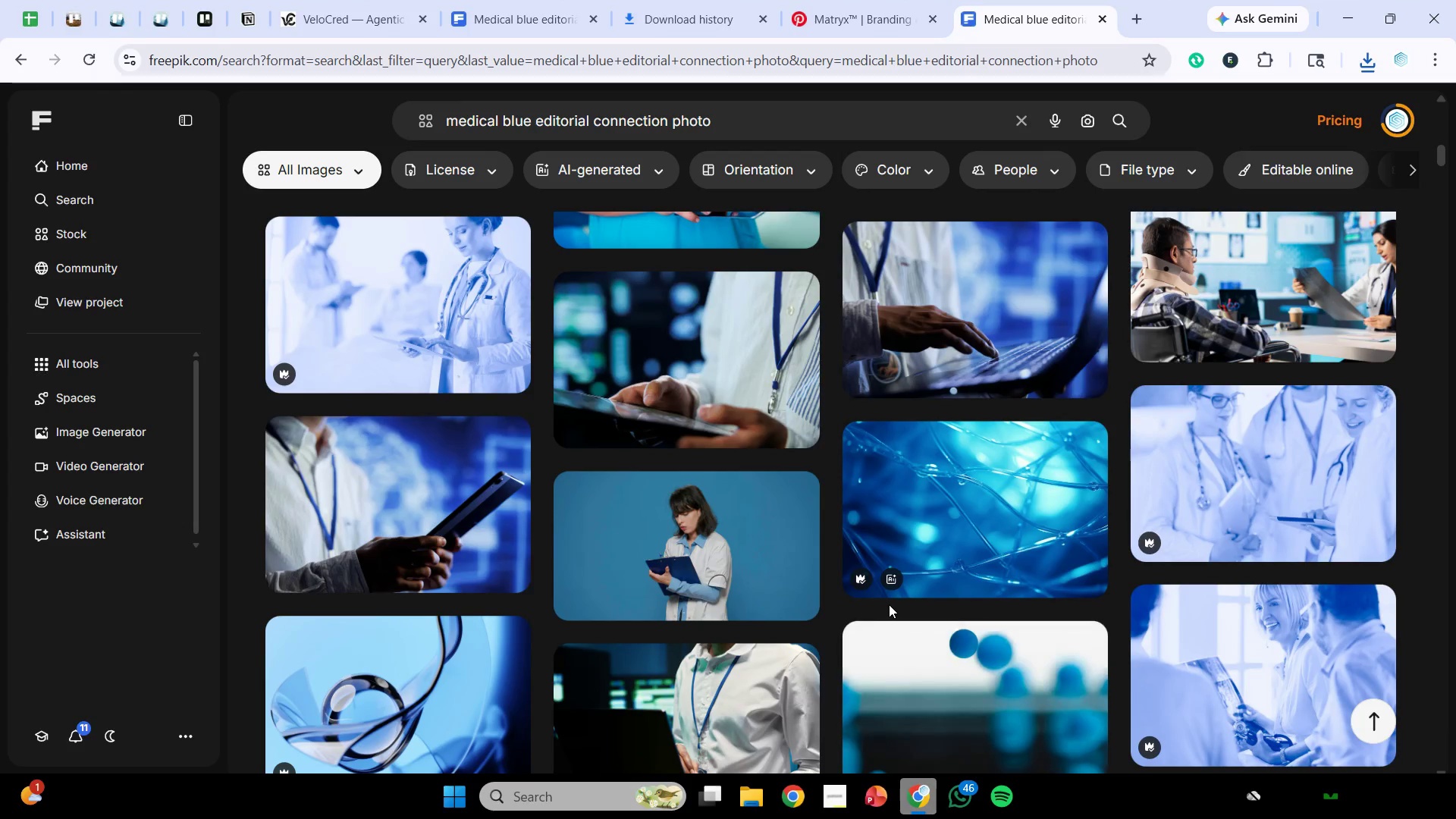 
scroll: coordinate [849, 492], scroll_direction: down, amount: 3.0
 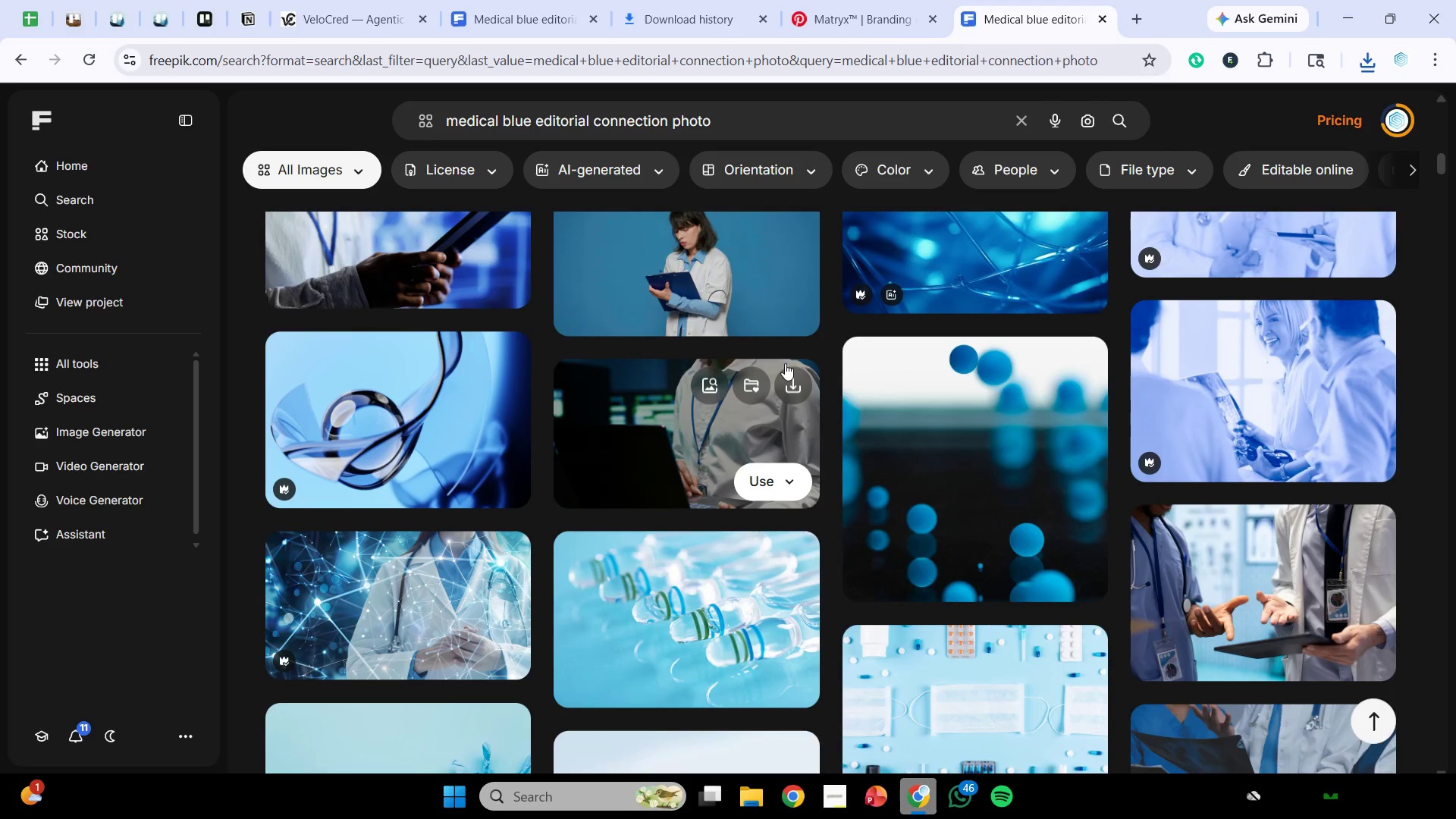 
left_click([793, 381])
 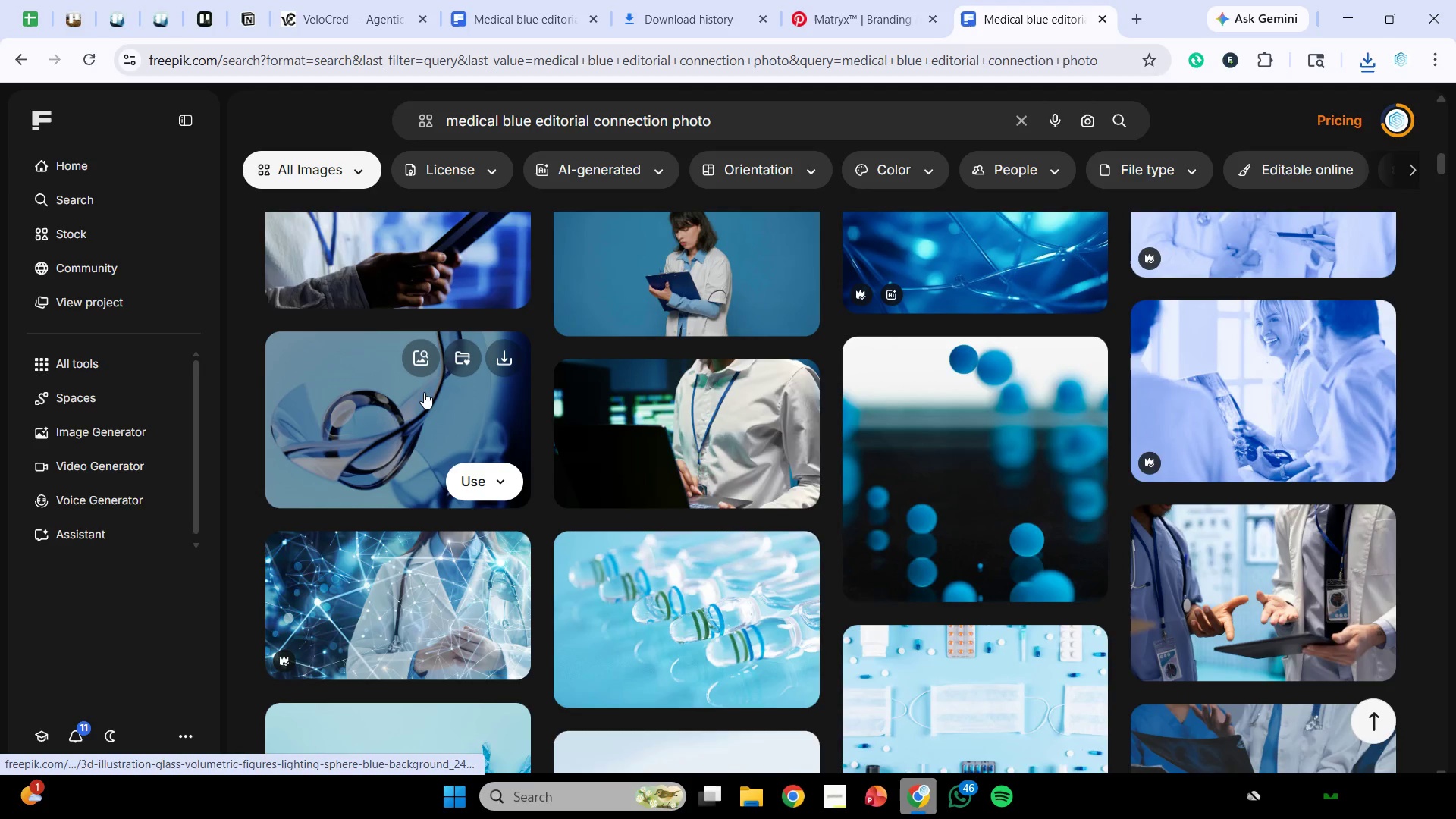 
wait(27.33)
 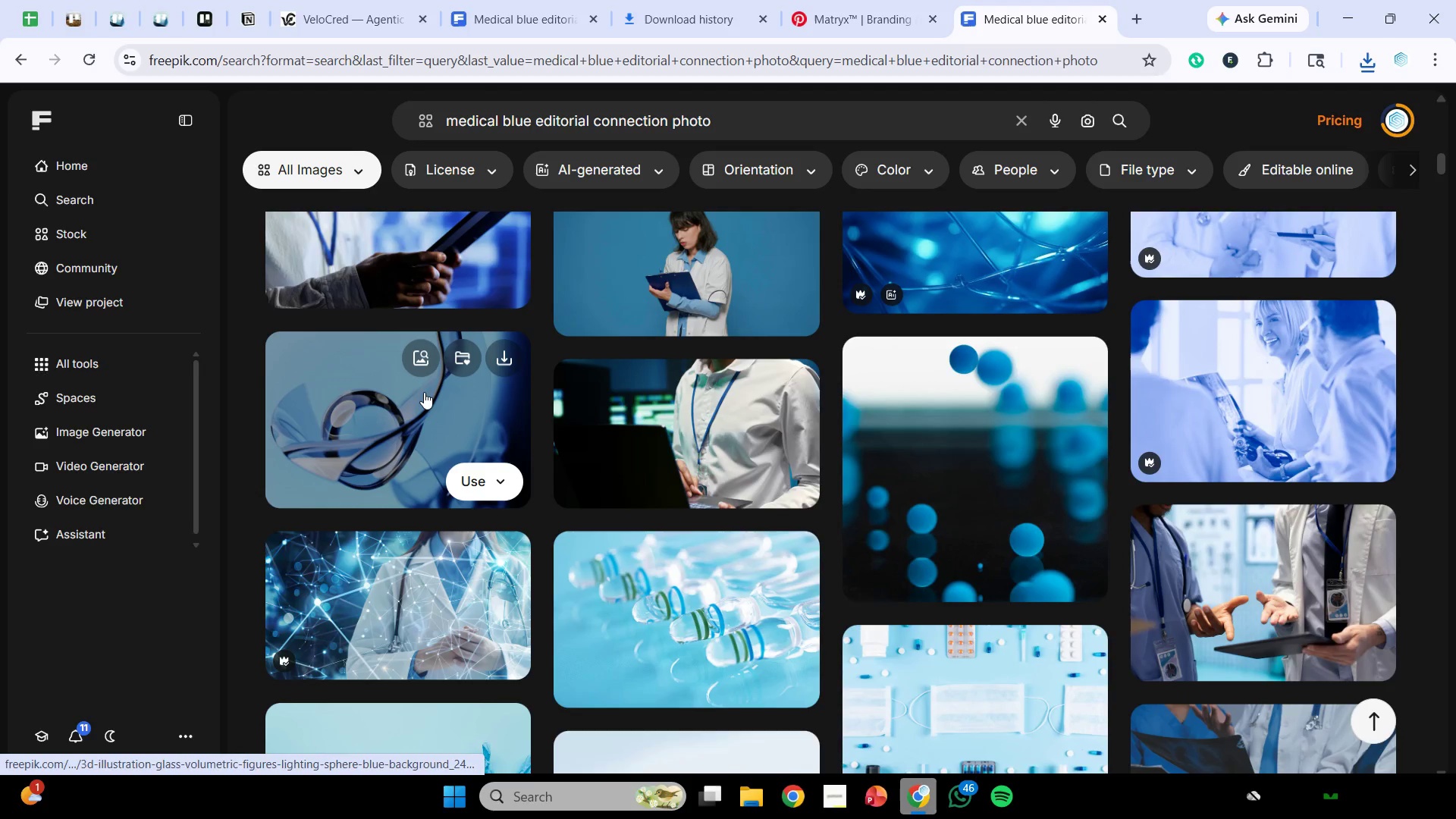 
left_click([911, 800])
 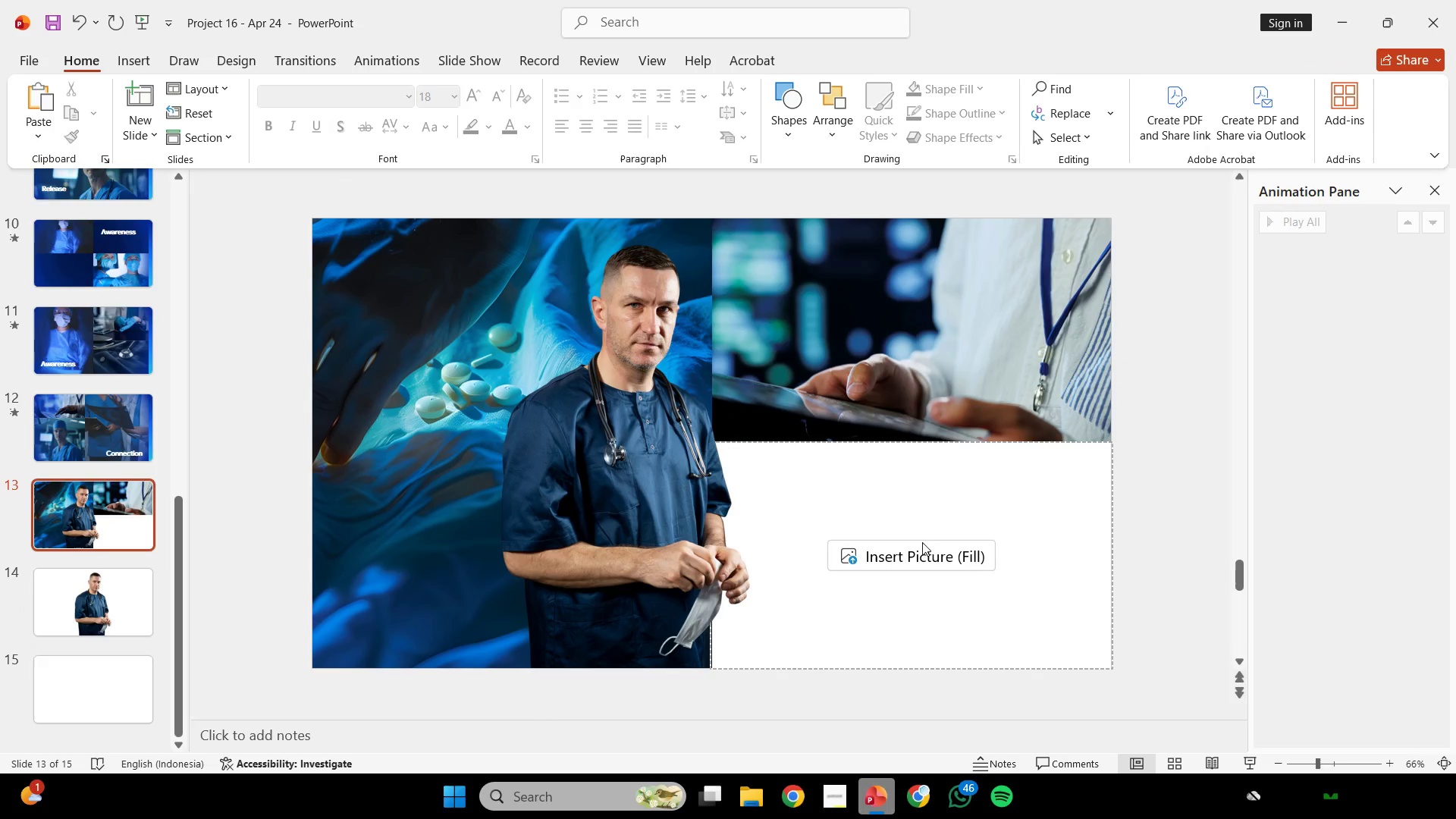 
left_click([924, 545])
 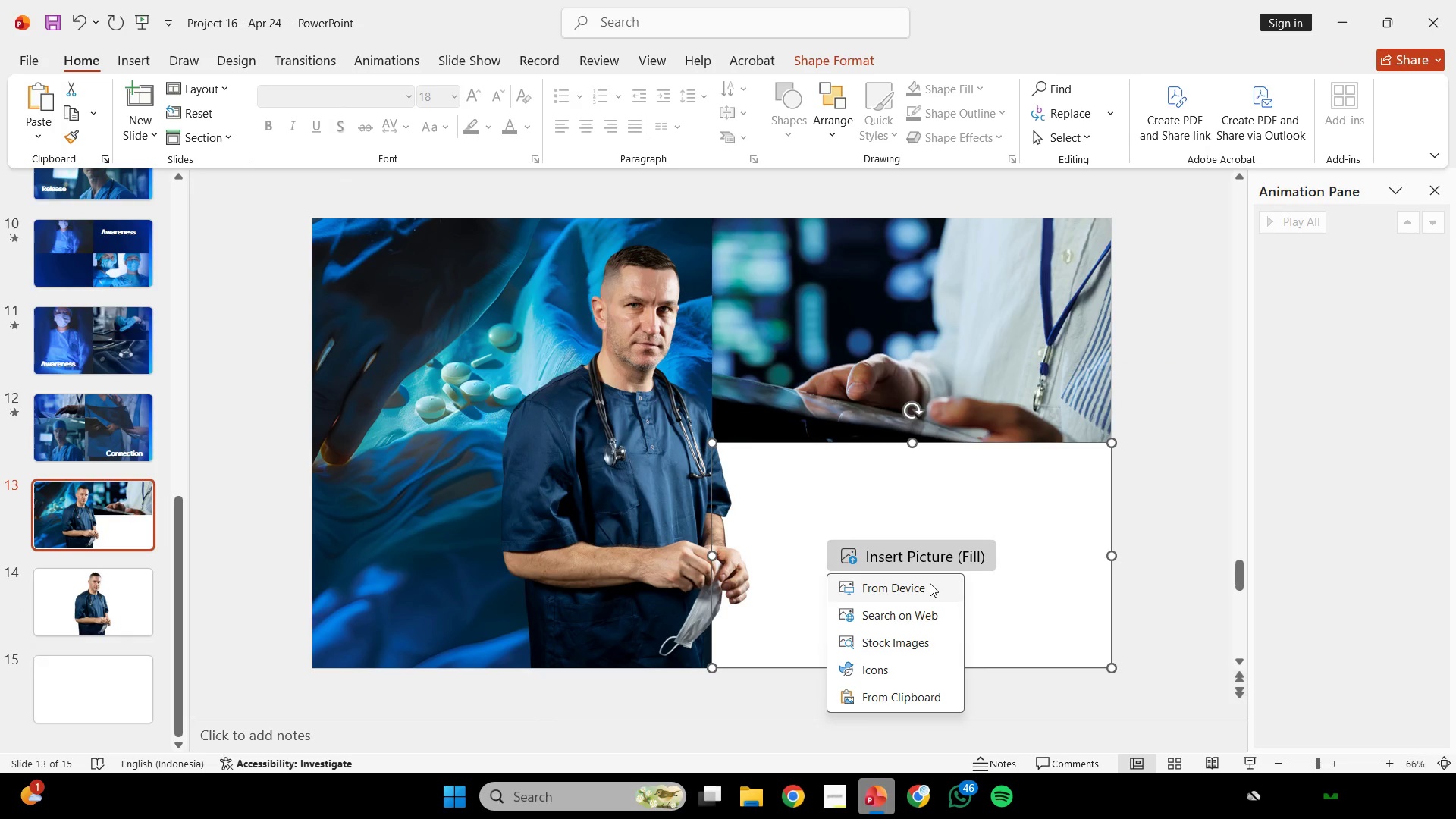 
left_click([930, 583])
 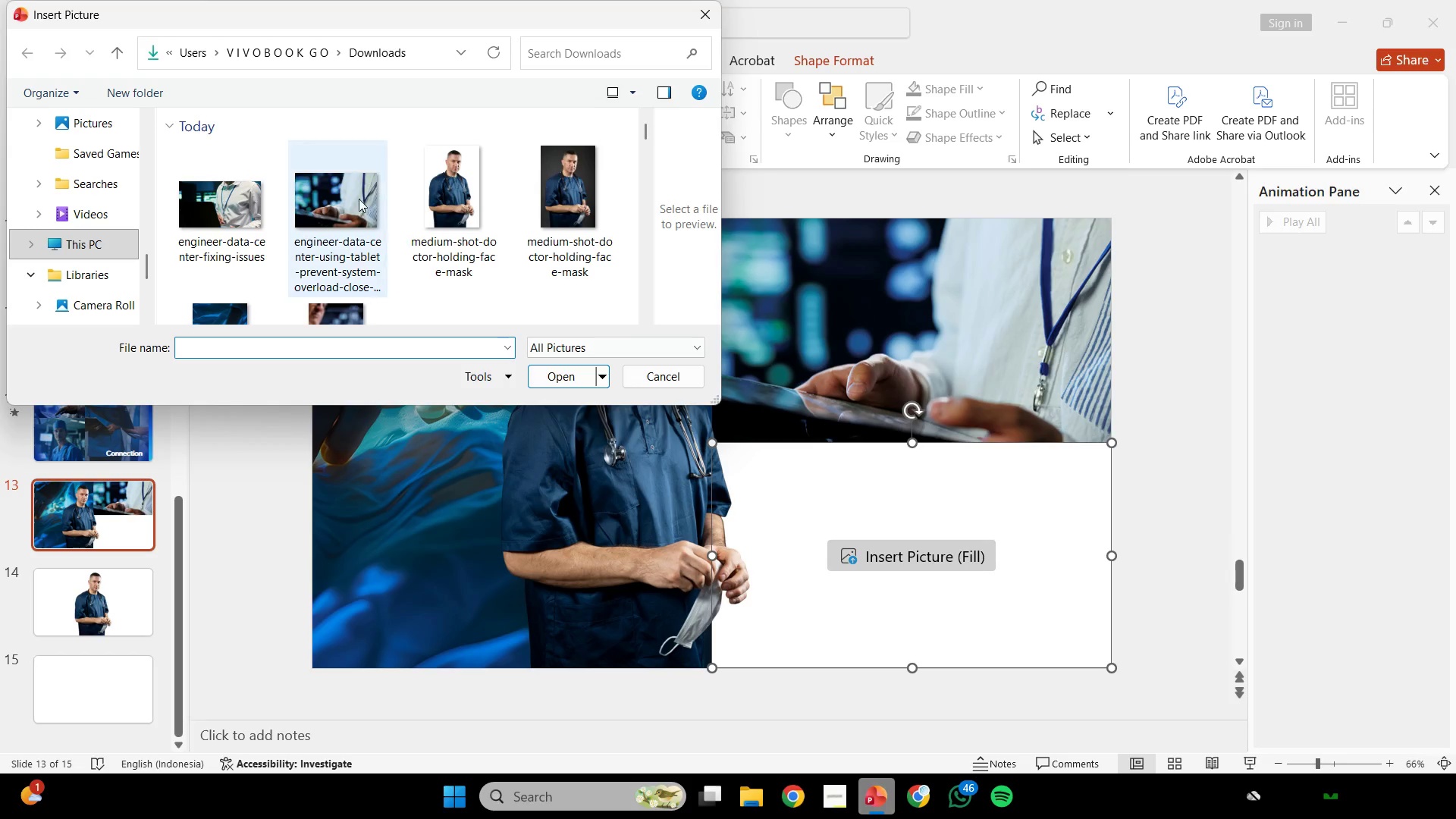 
left_click([287, 178])
 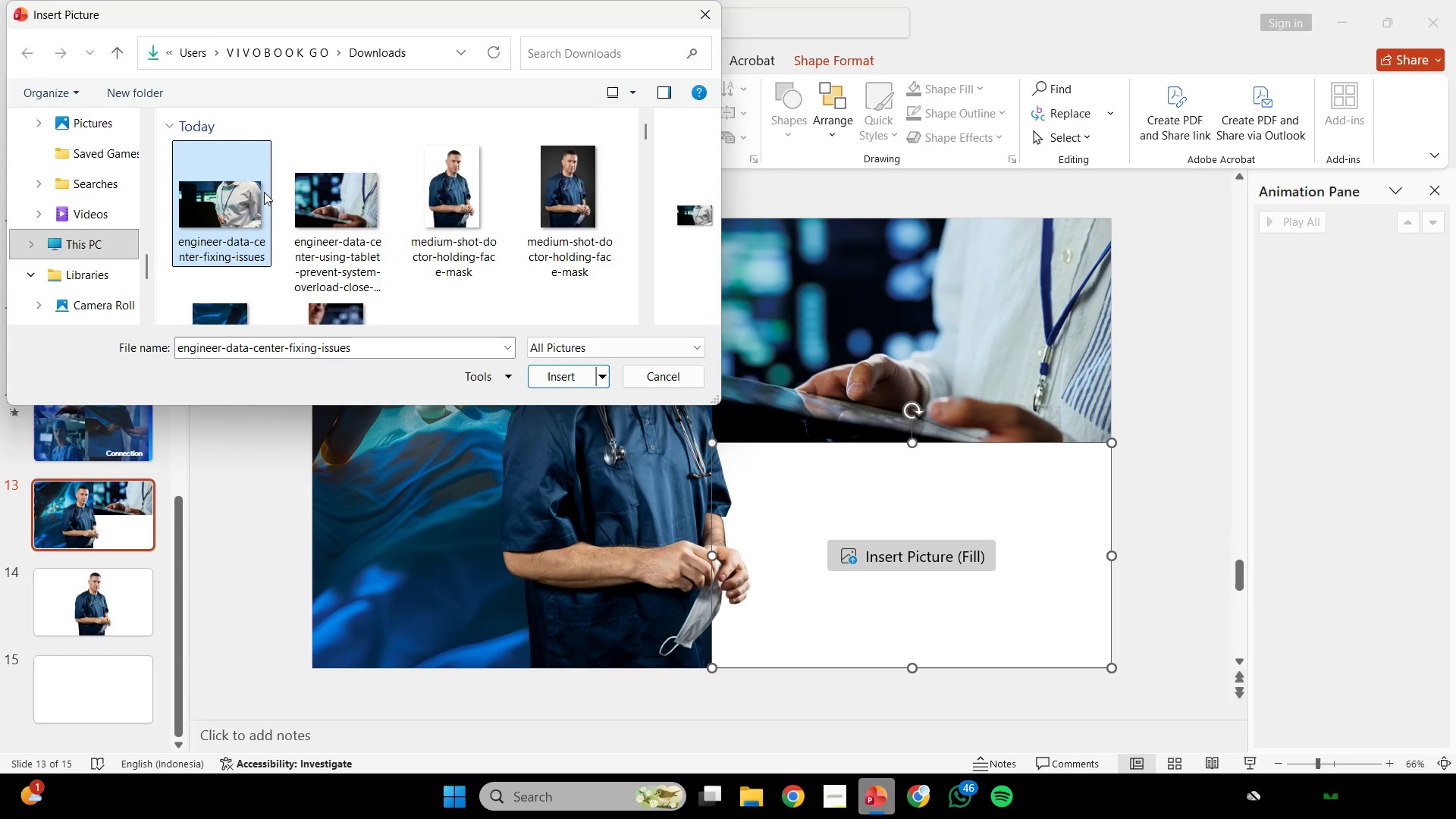 
triple_click([264, 192])
 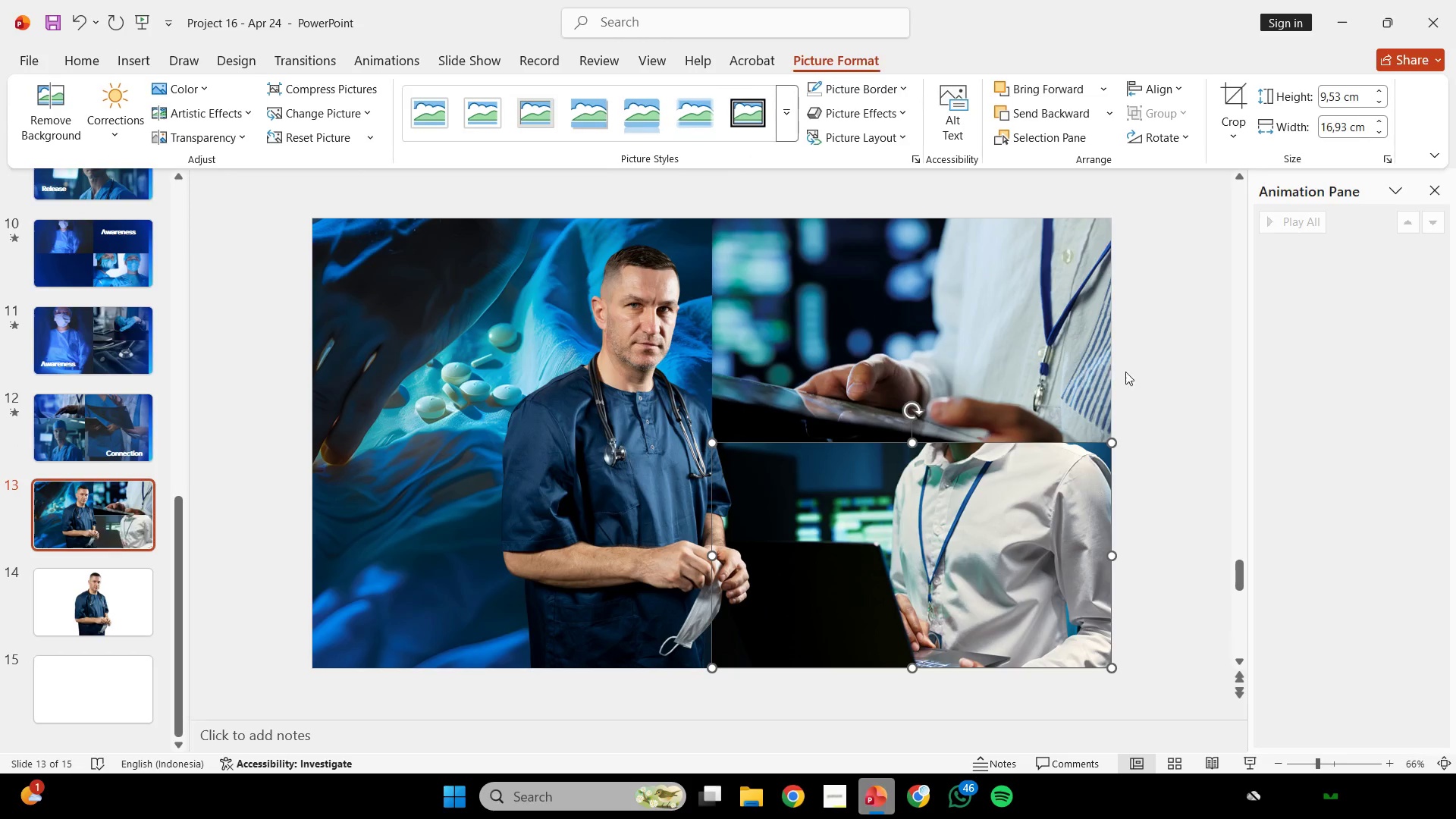 
left_click([1159, 367])
 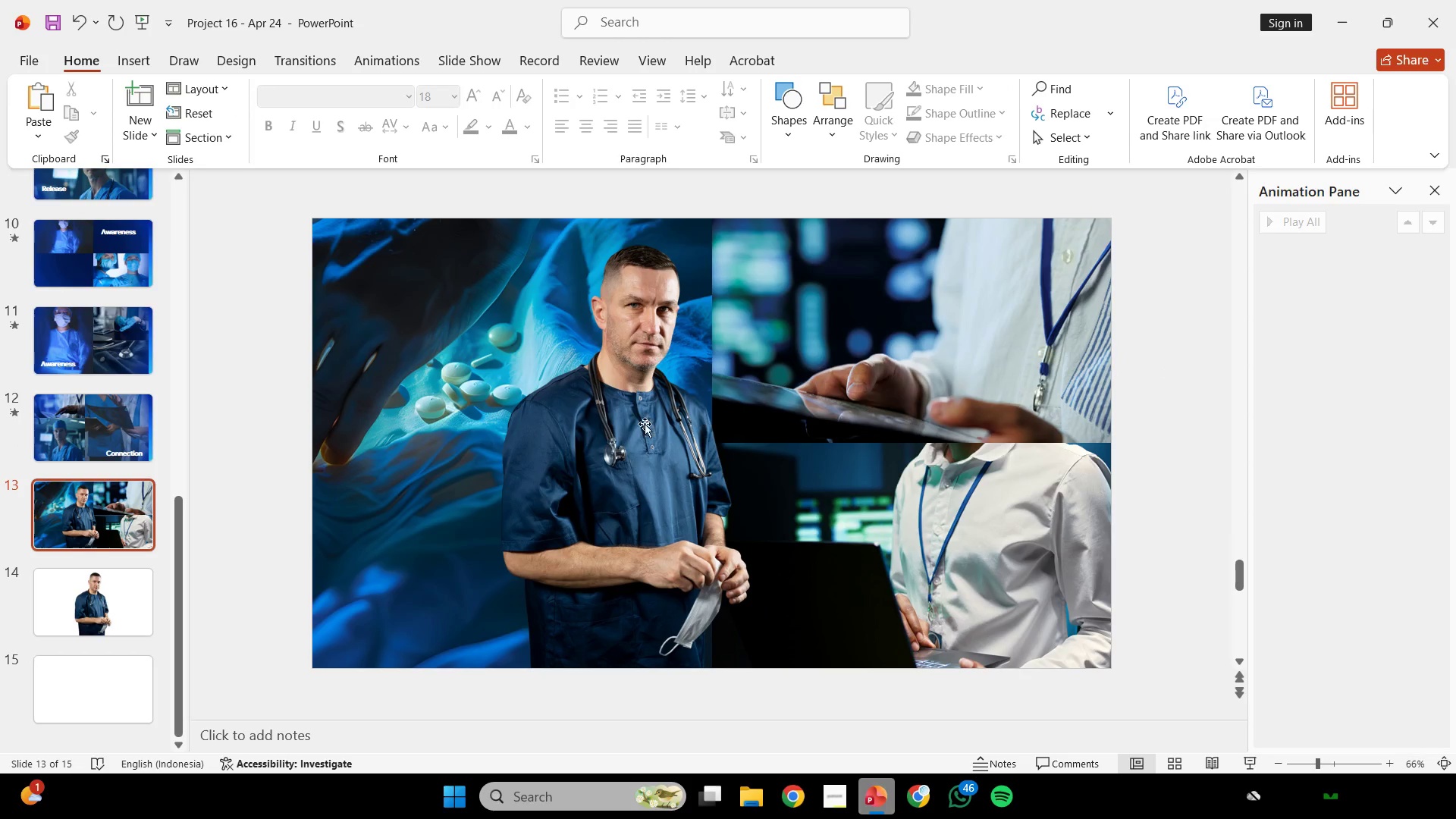 
left_click([640, 425])
 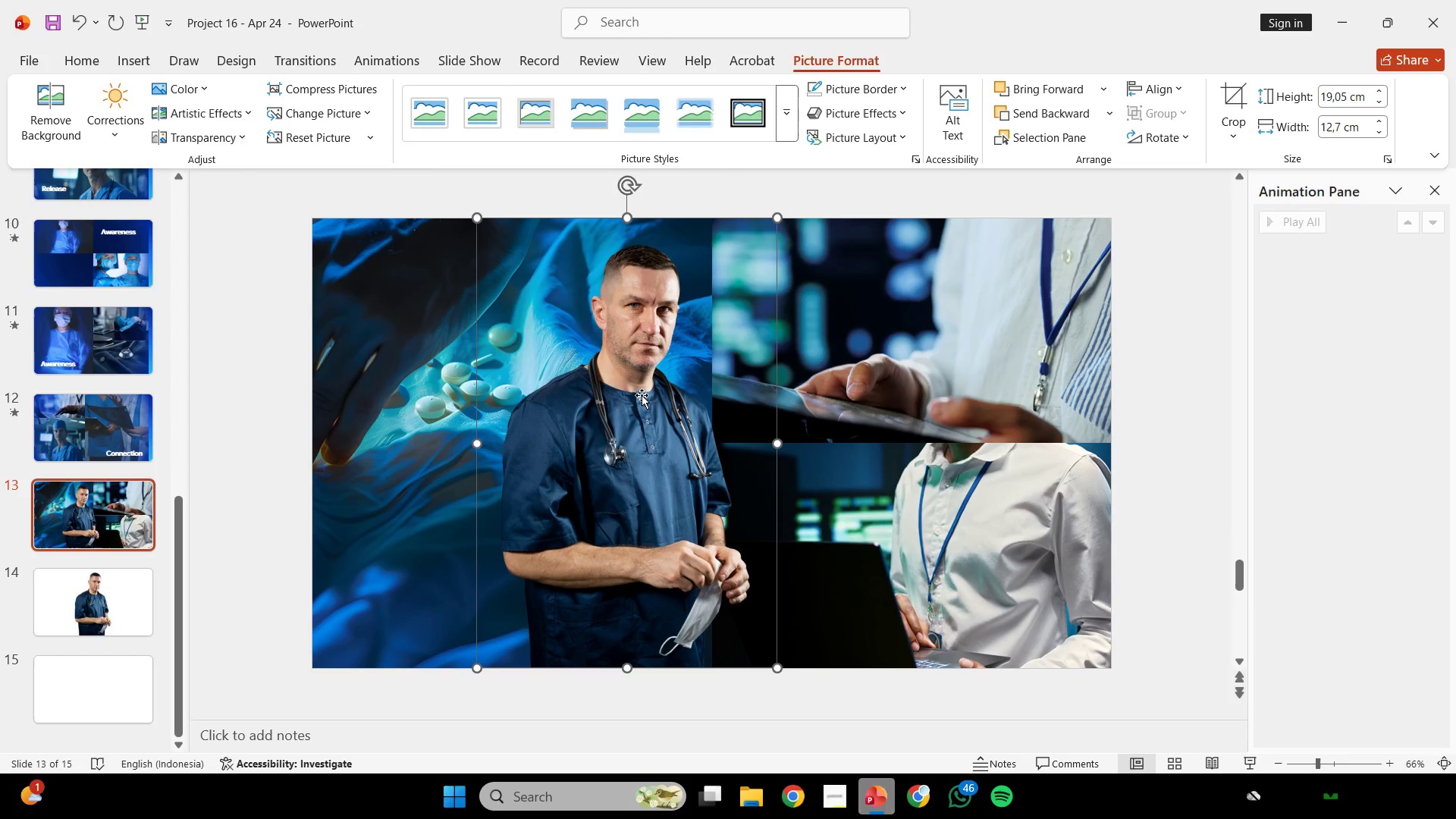 
wait(10.26)
 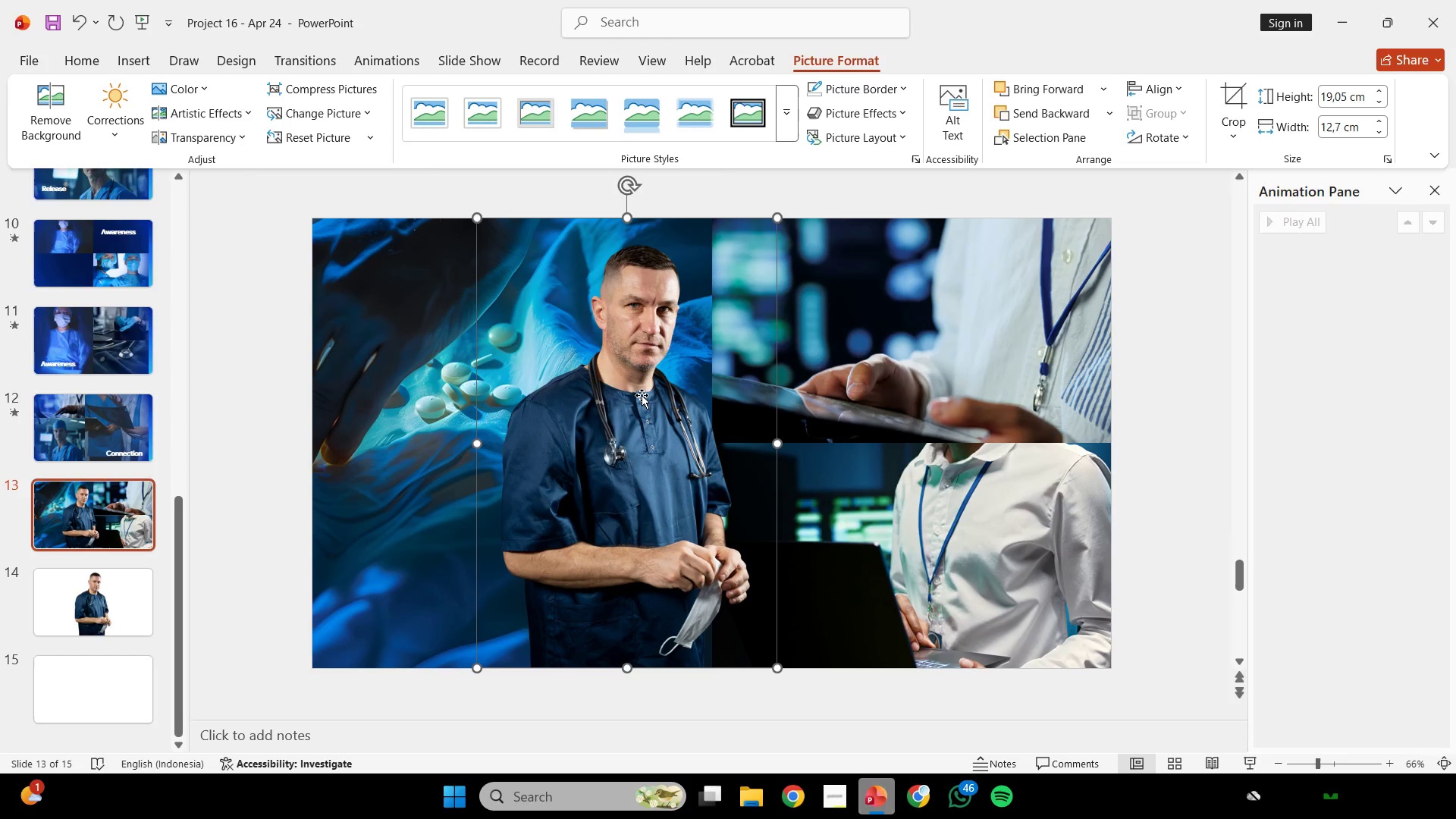 
left_click([726, 186])
 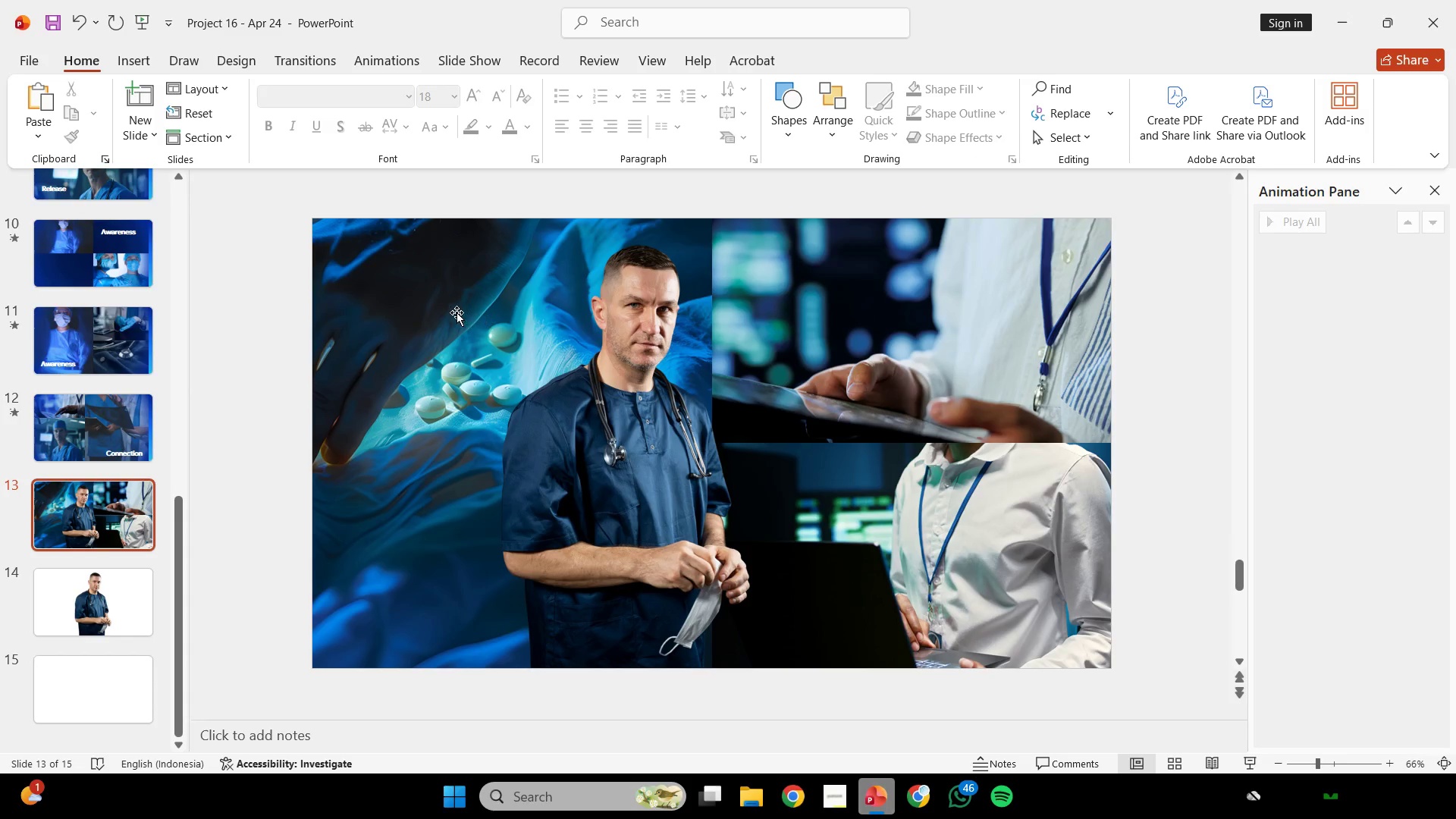 
left_click([457, 312])
 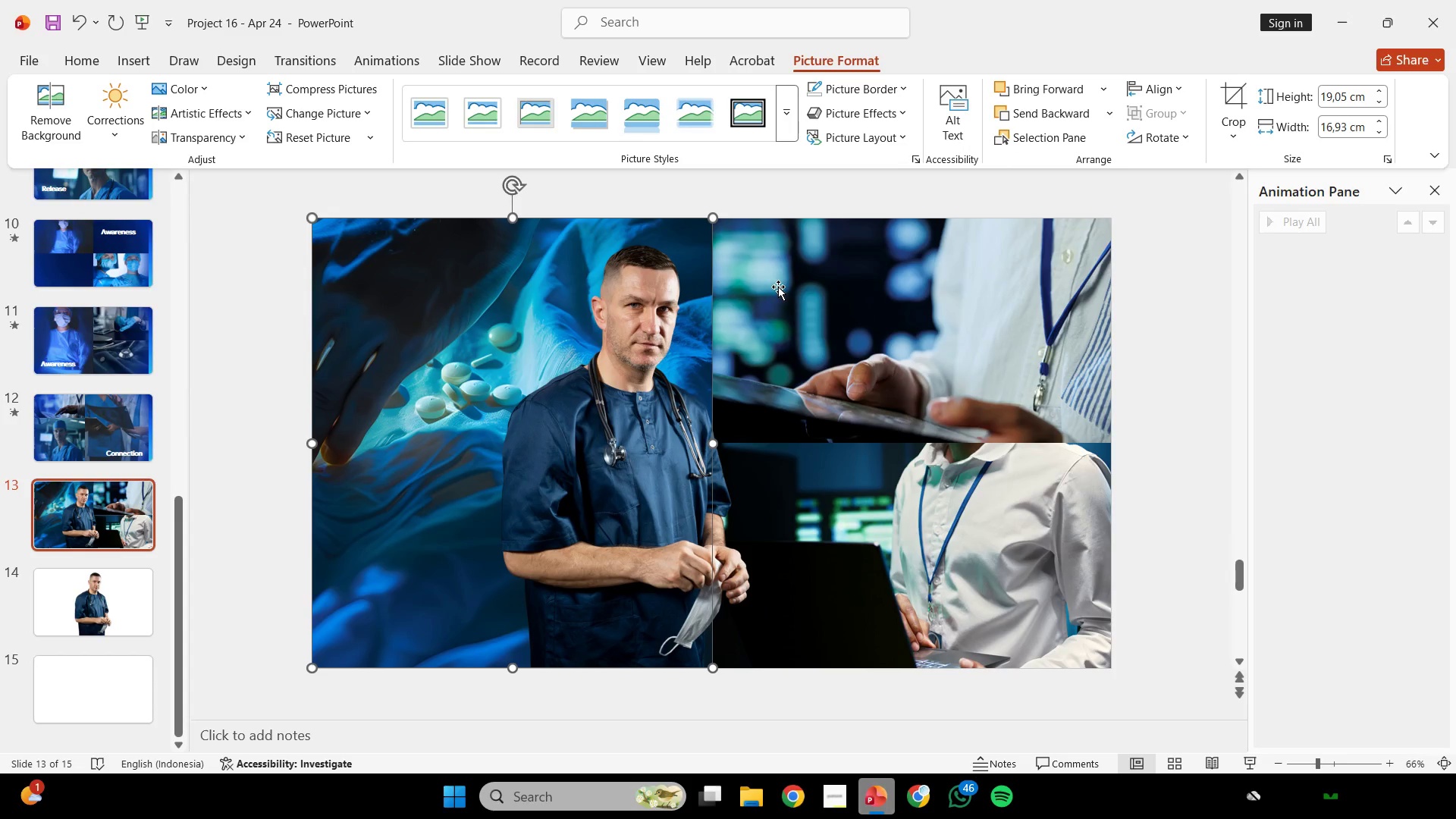 
hold_key(key=ShiftLeft, duration=1.2)
double_click([793, 484])
 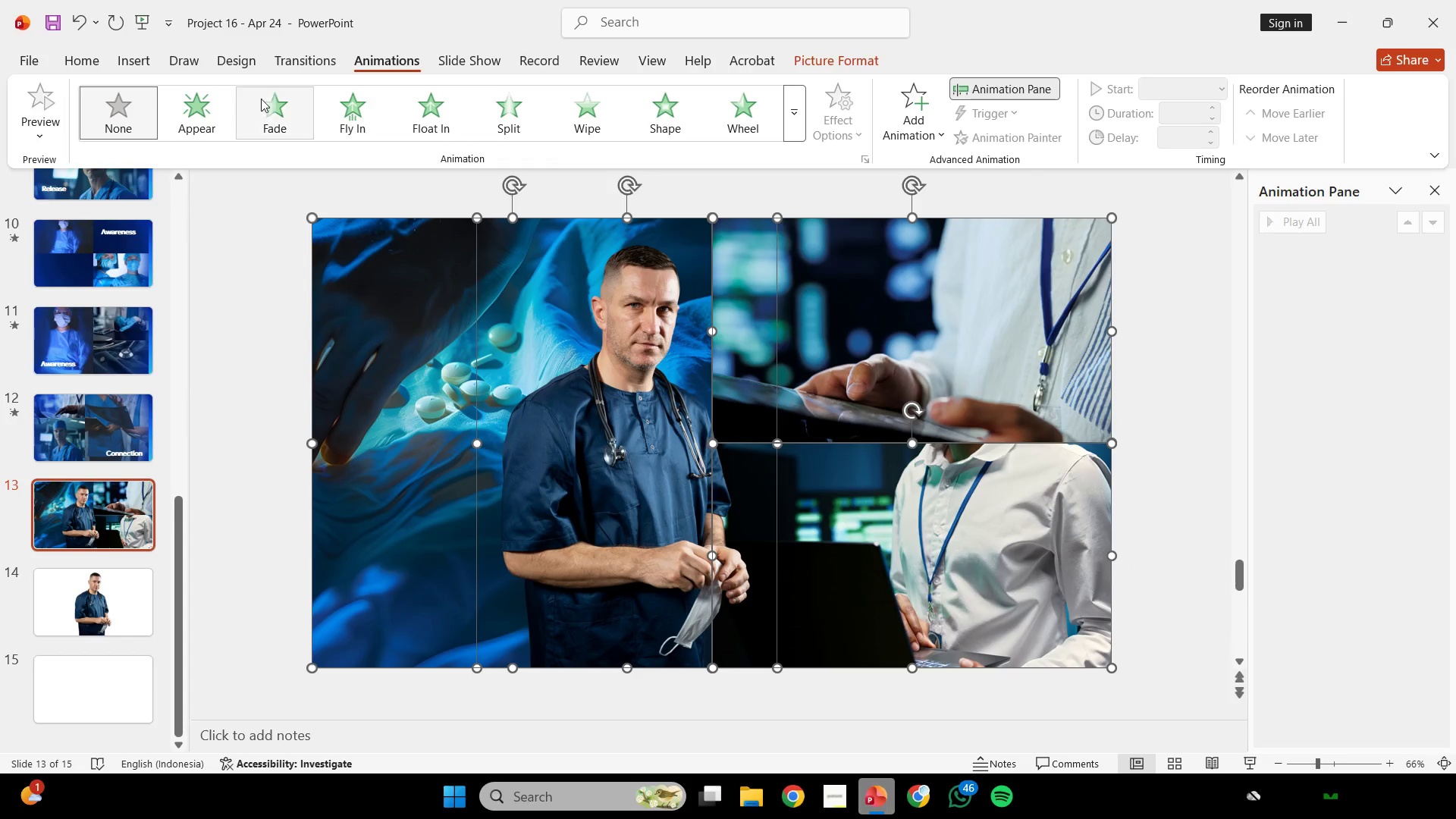 
left_click([799, 111])
 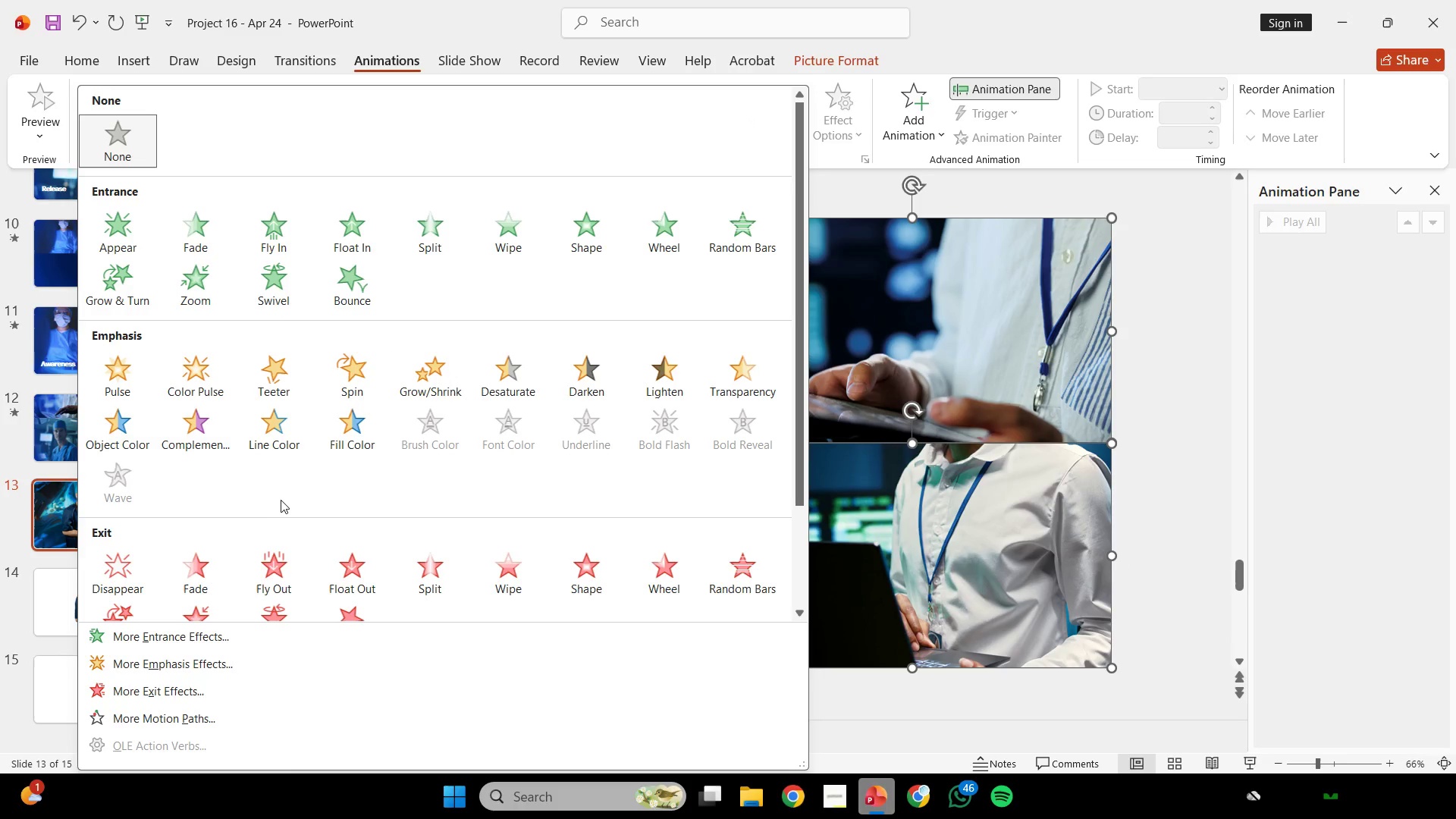 
left_click([178, 570])
 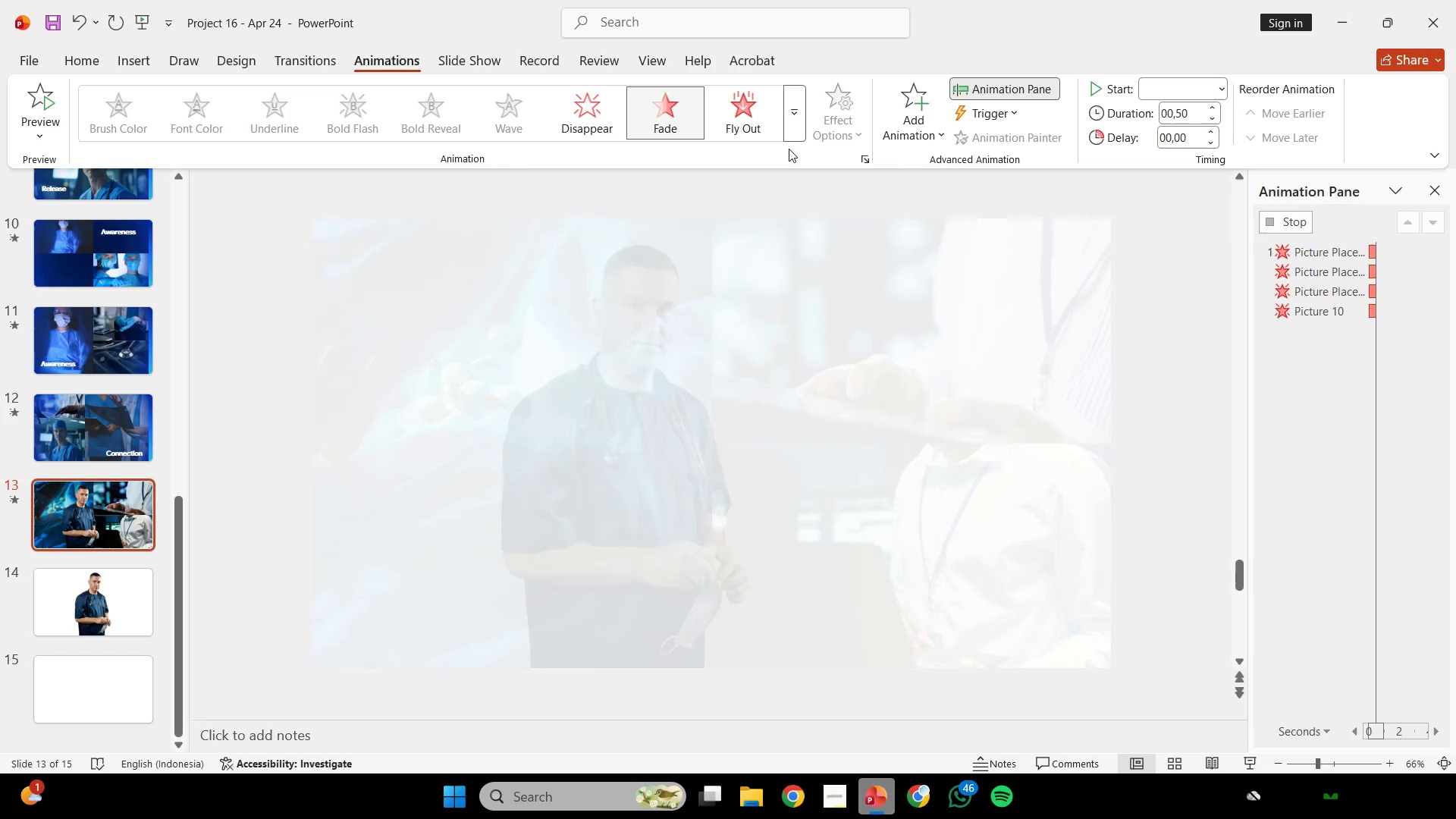 
left_click([795, 133])
 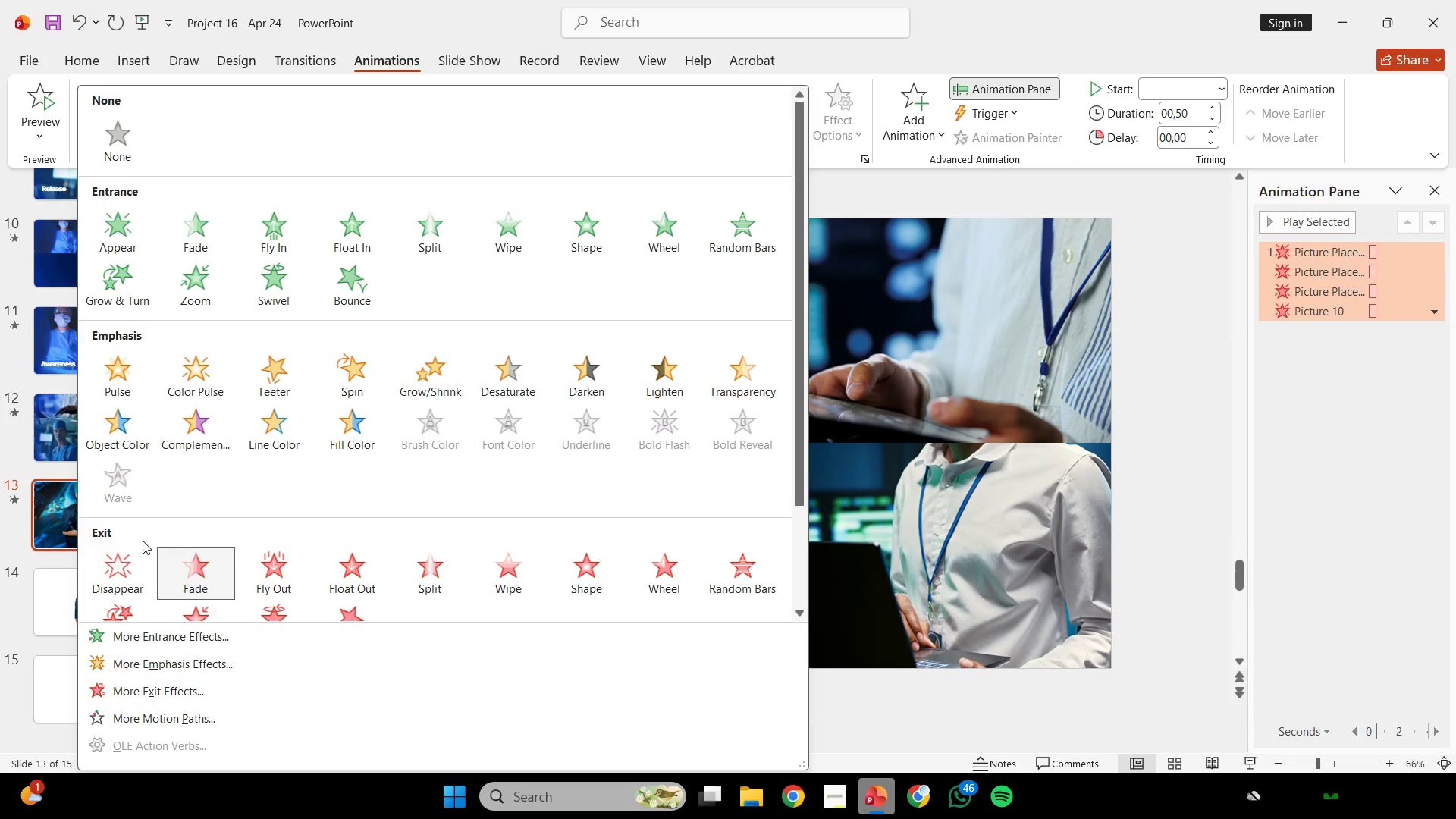 
left_click([127, 553])
 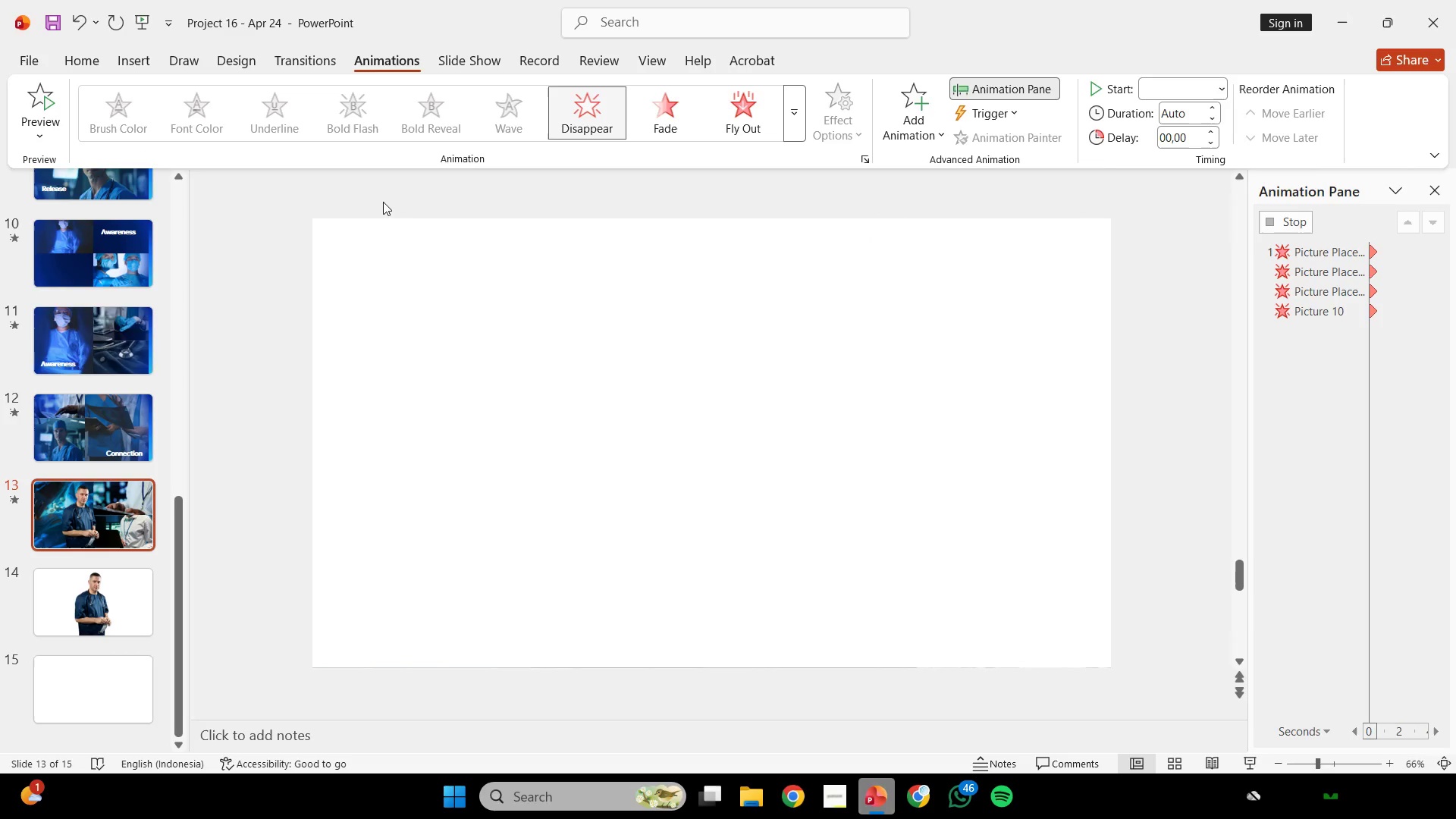 
left_click([383, 202])
 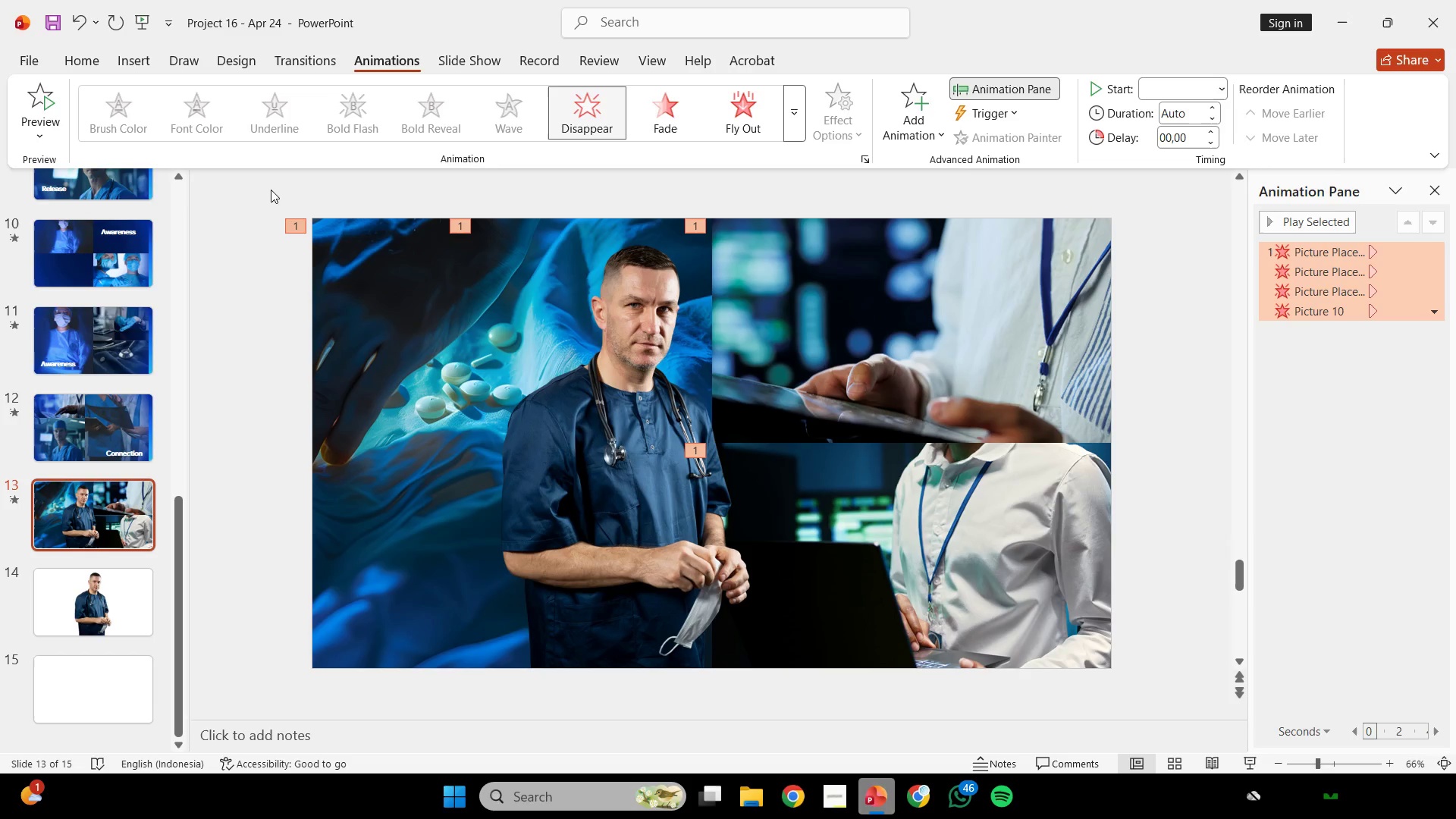 
left_click([271, 190])
 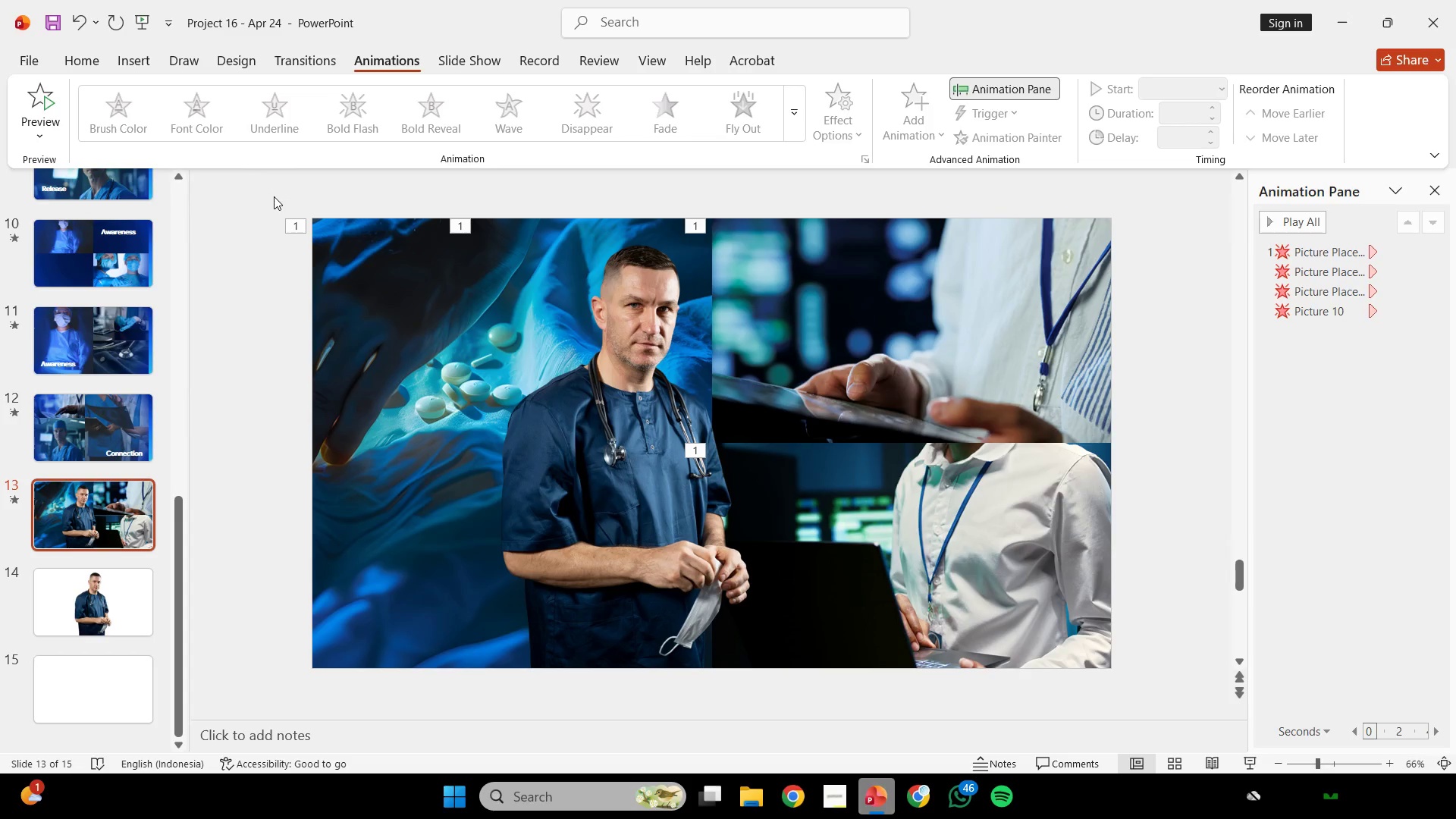 
left_click_drag(start_coordinate=[273, 196], to_coordinate=[1175, 704])
 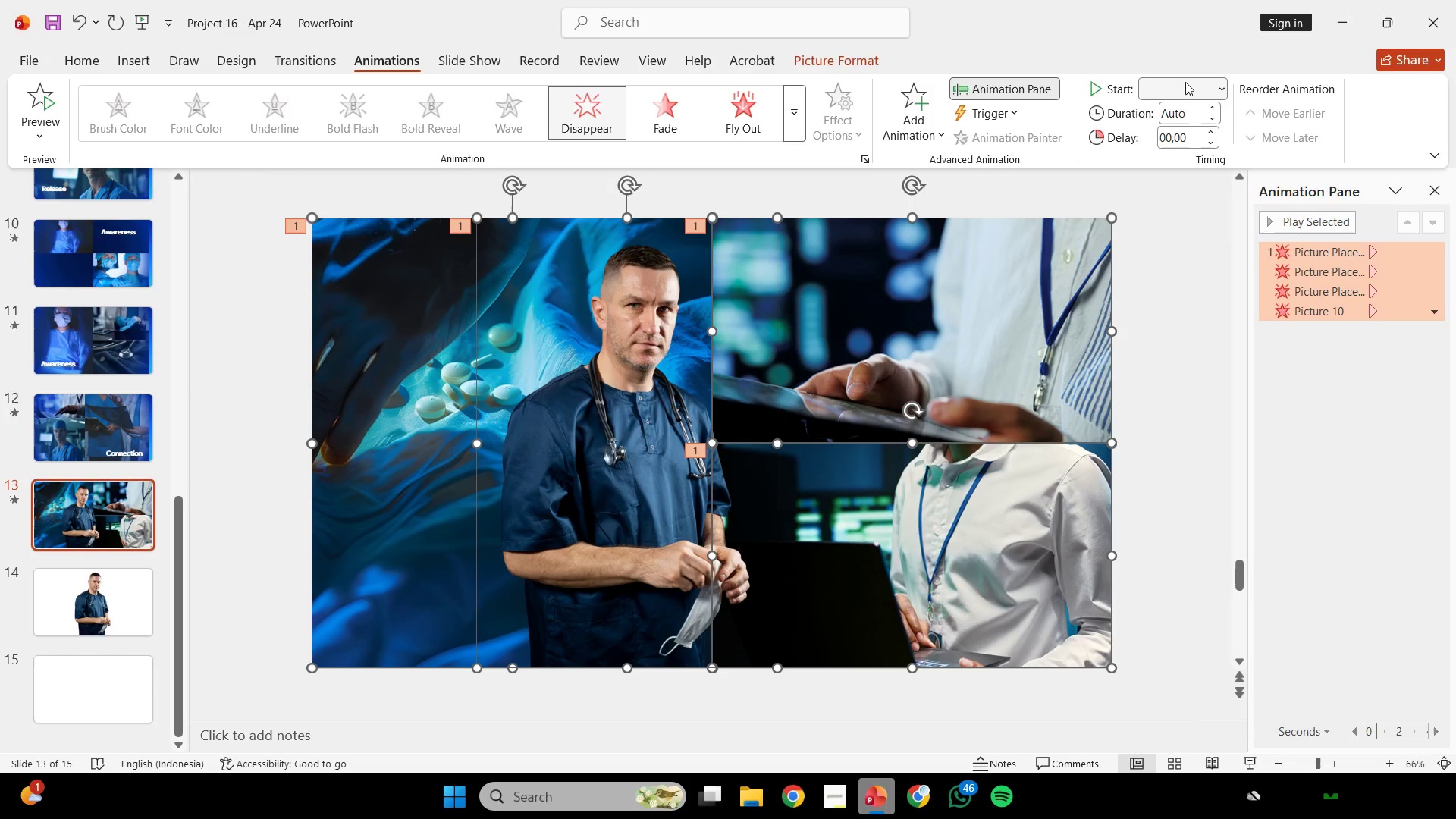 
left_click([1185, 82])
 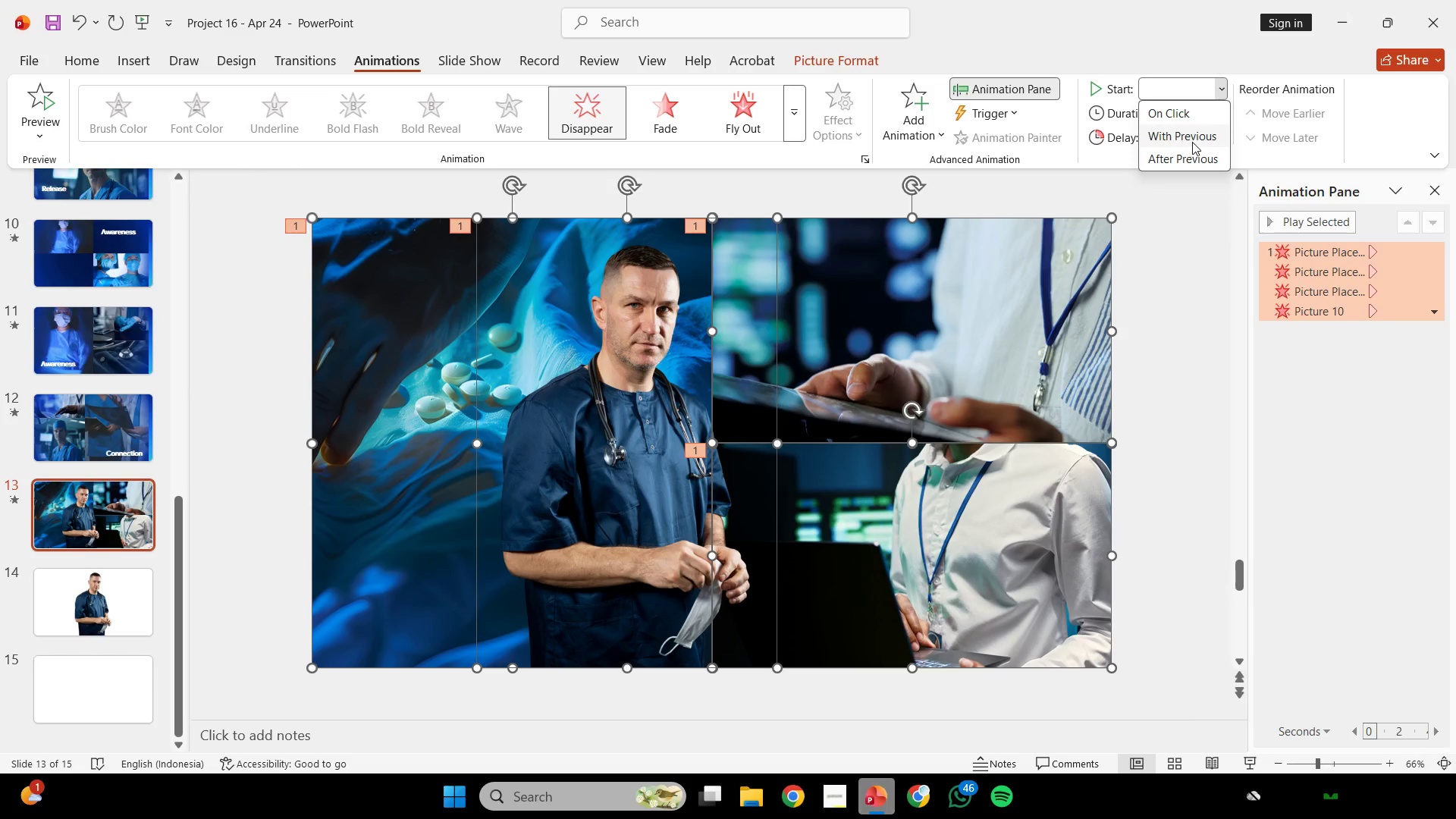 
left_click([1192, 142])
 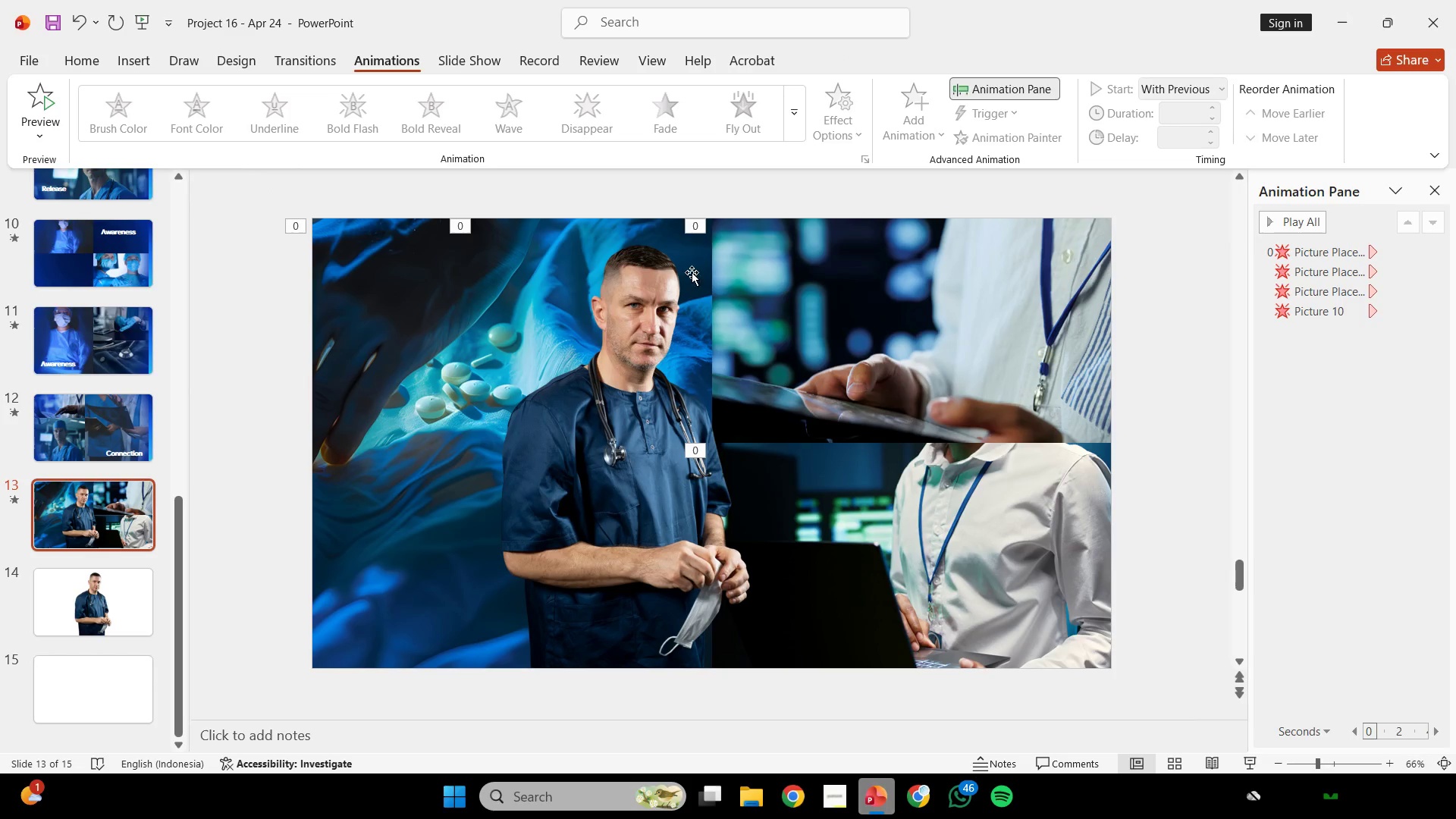 
double_click([440, 260])
 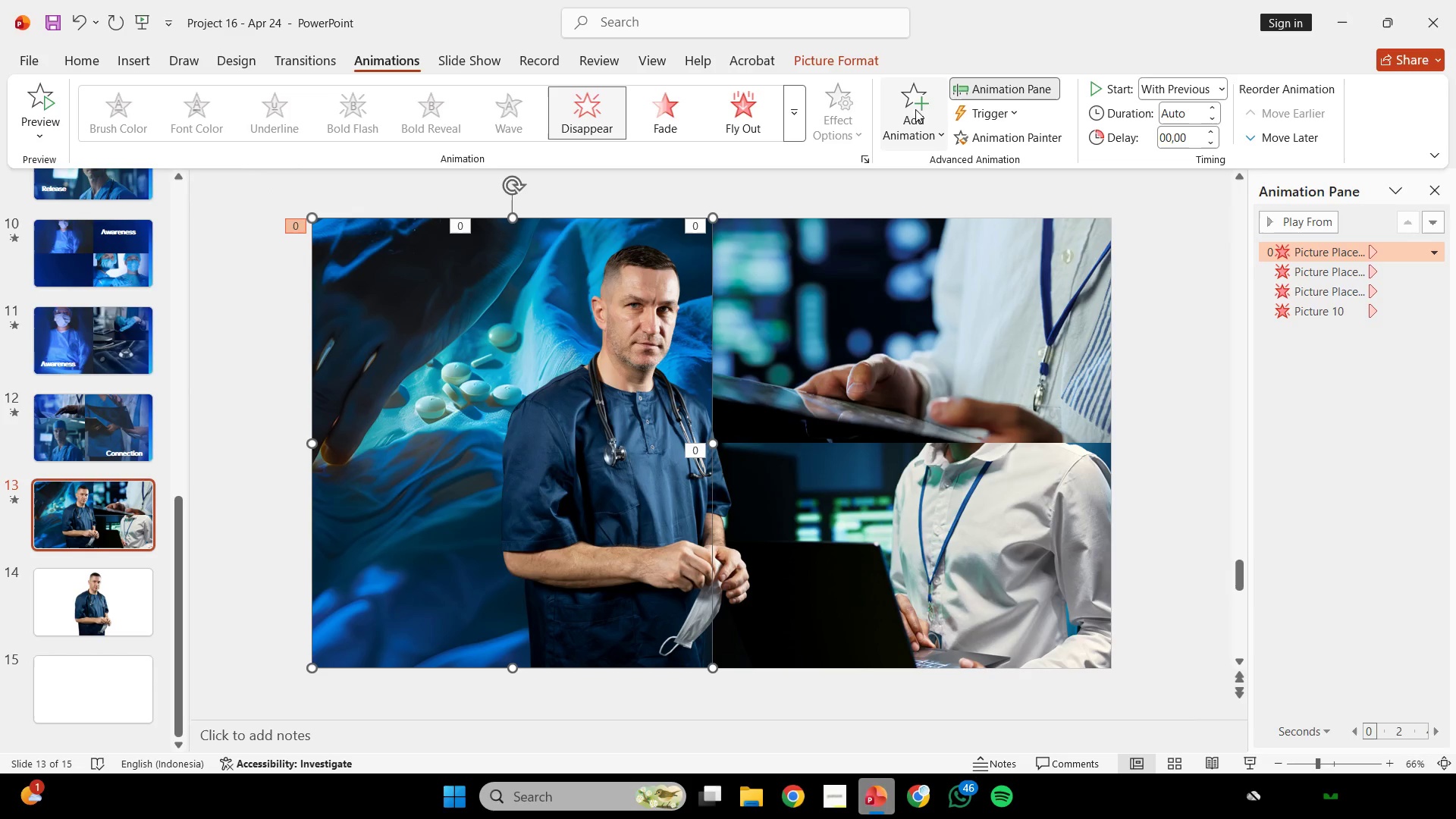 
left_click([903, 108])
 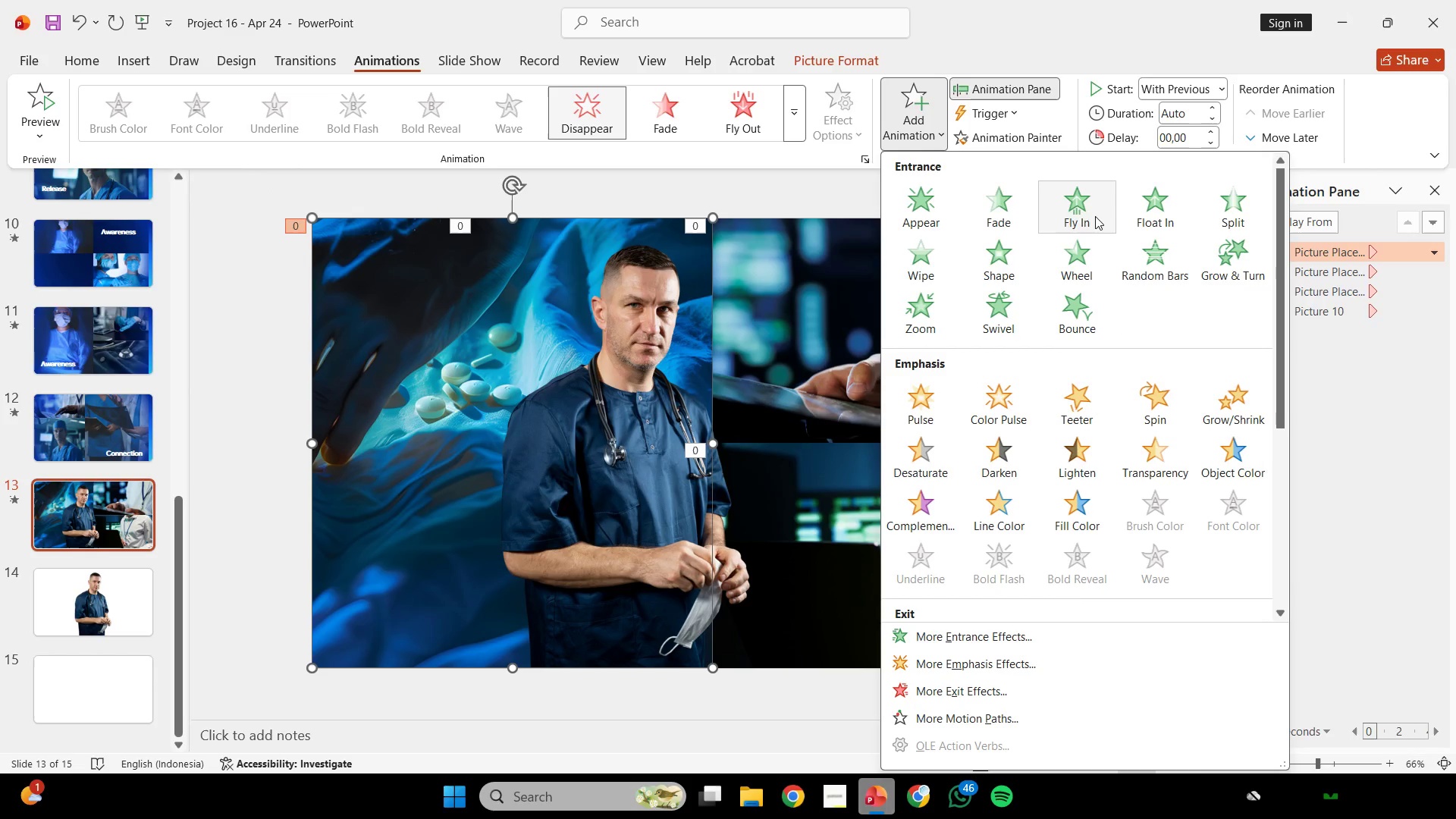 
left_click([1026, 212])
 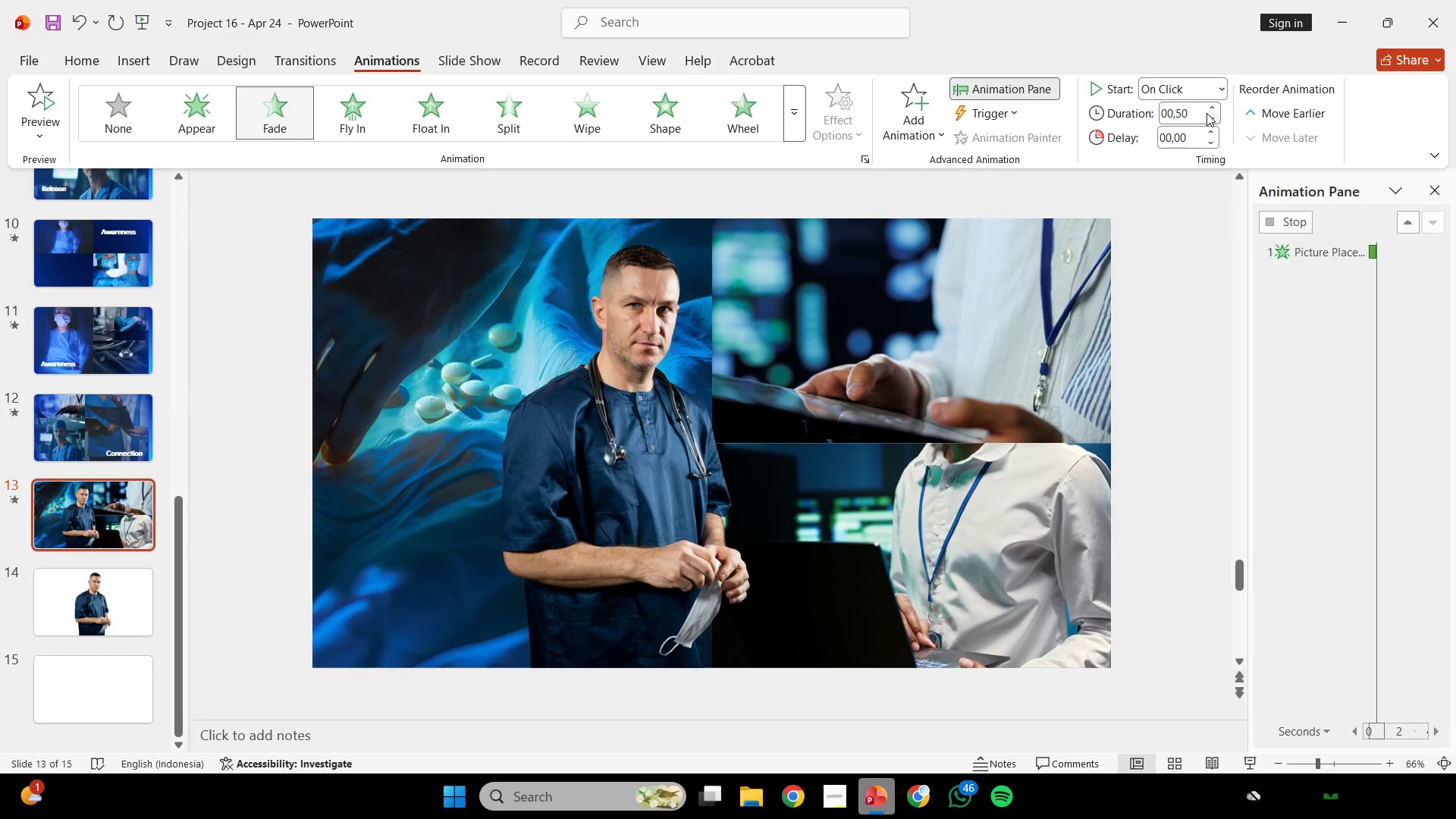 
double_click([1210, 109])
 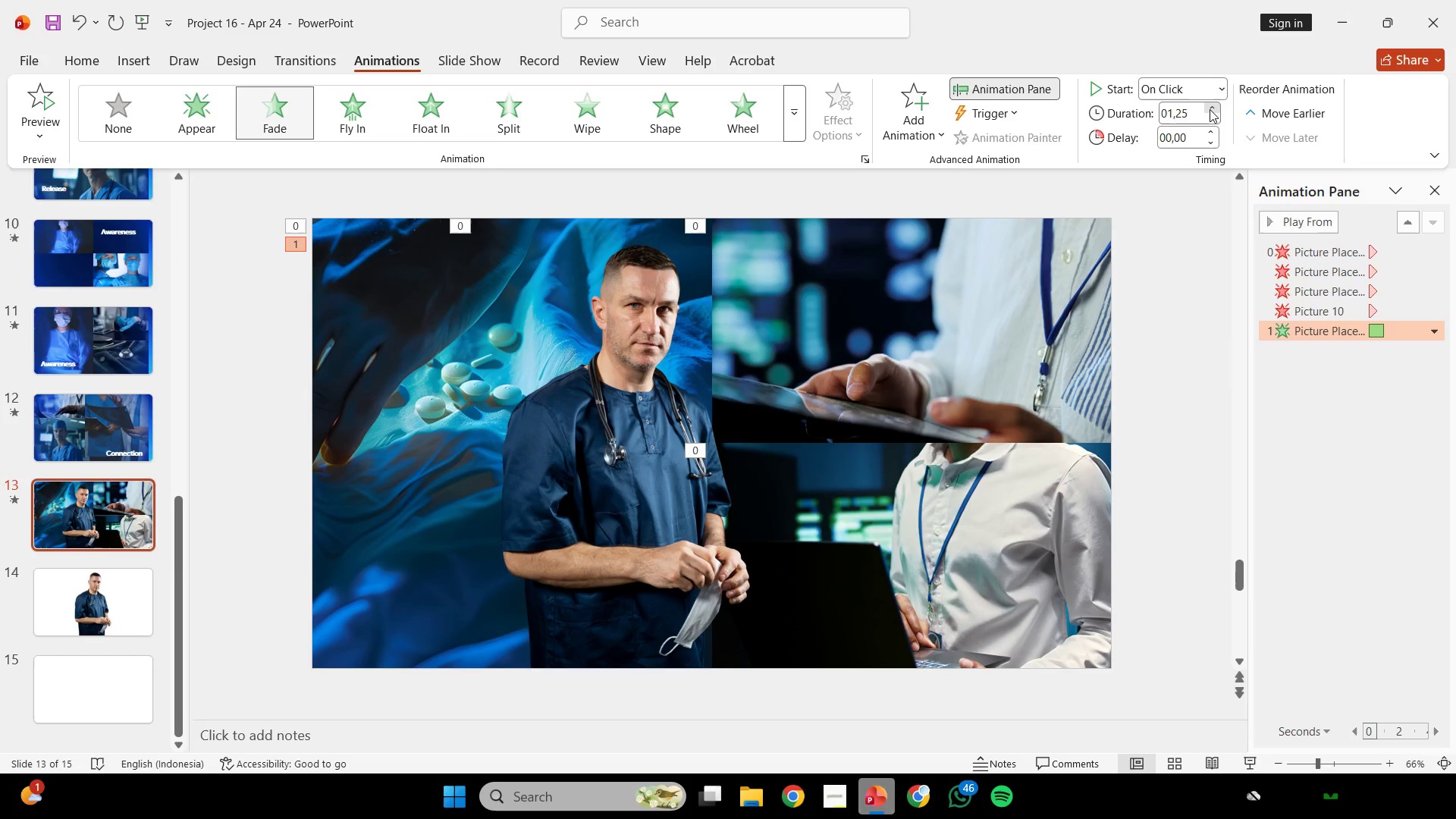 
triple_click([1210, 109])
 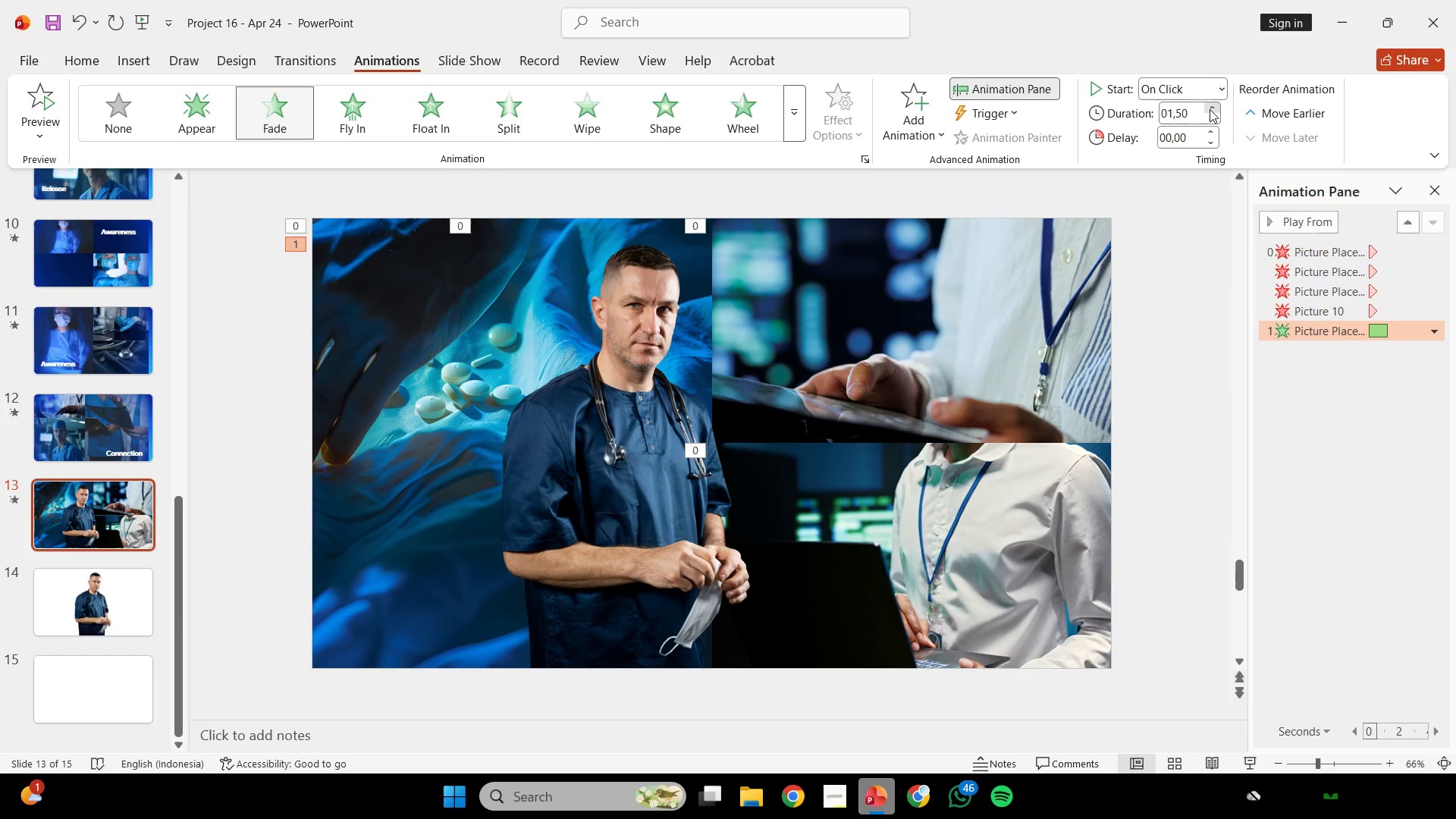 
triple_click([1210, 109])
 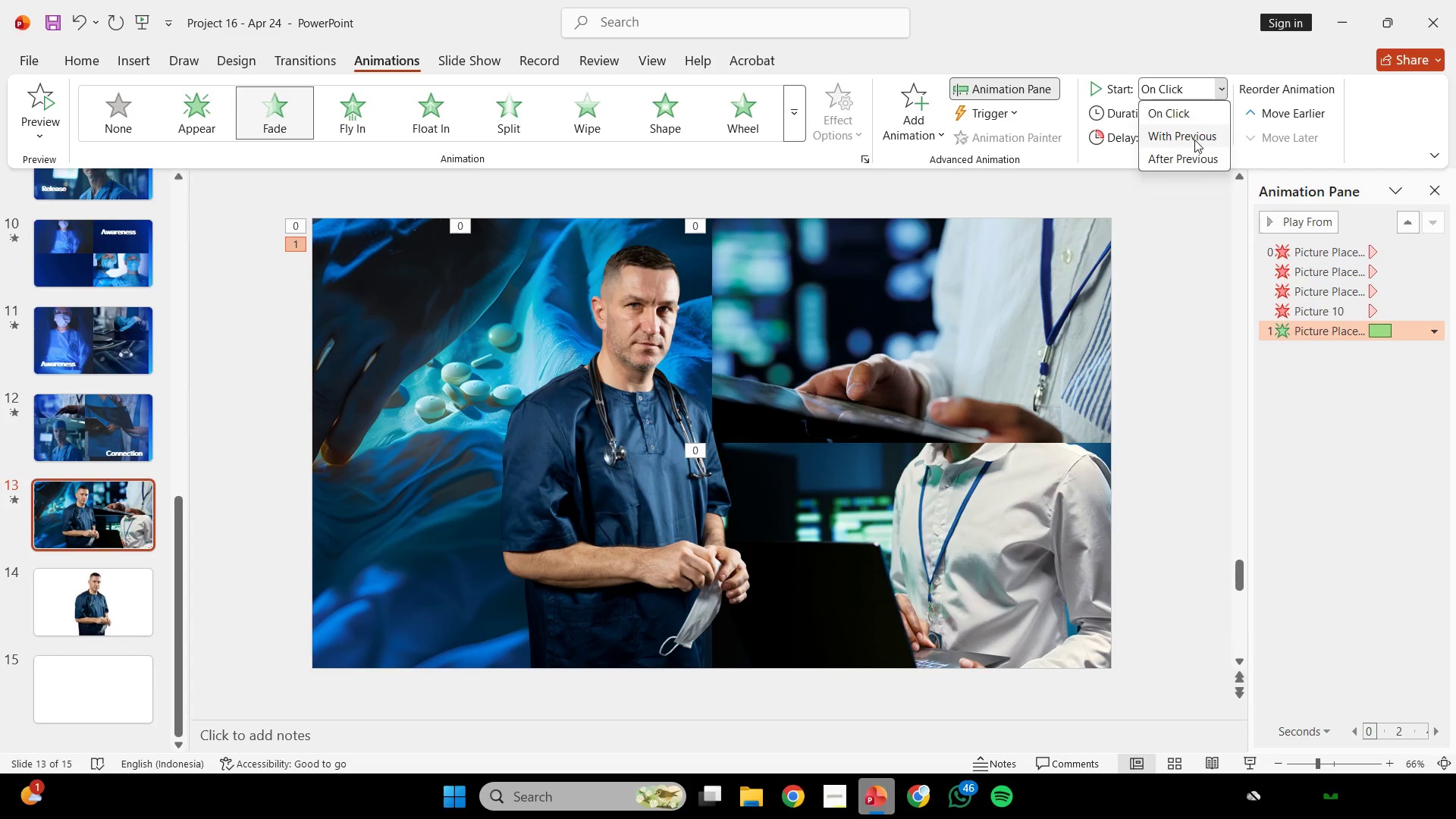 
left_click([1197, 171])
 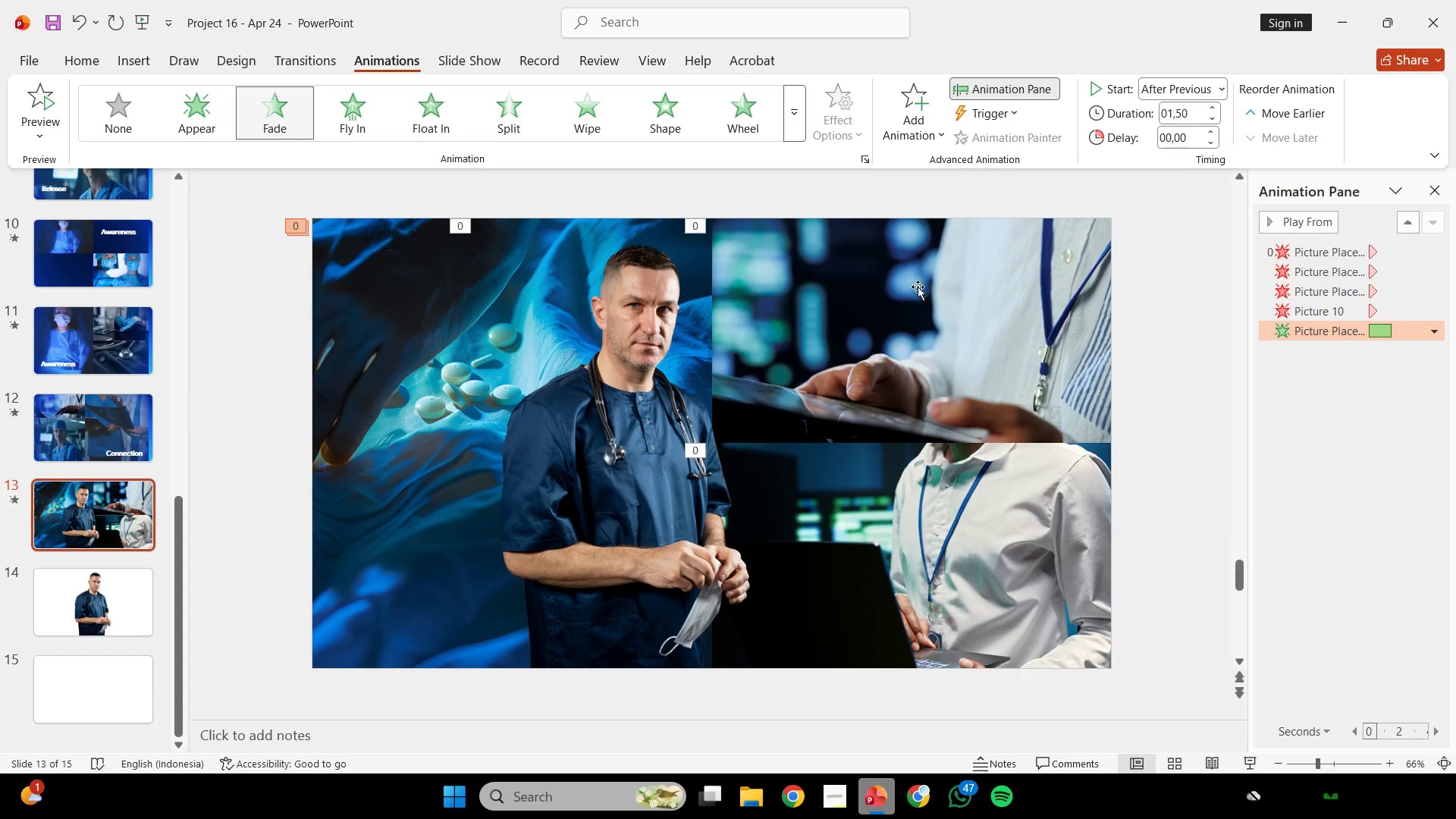 
double_click([859, 321])
 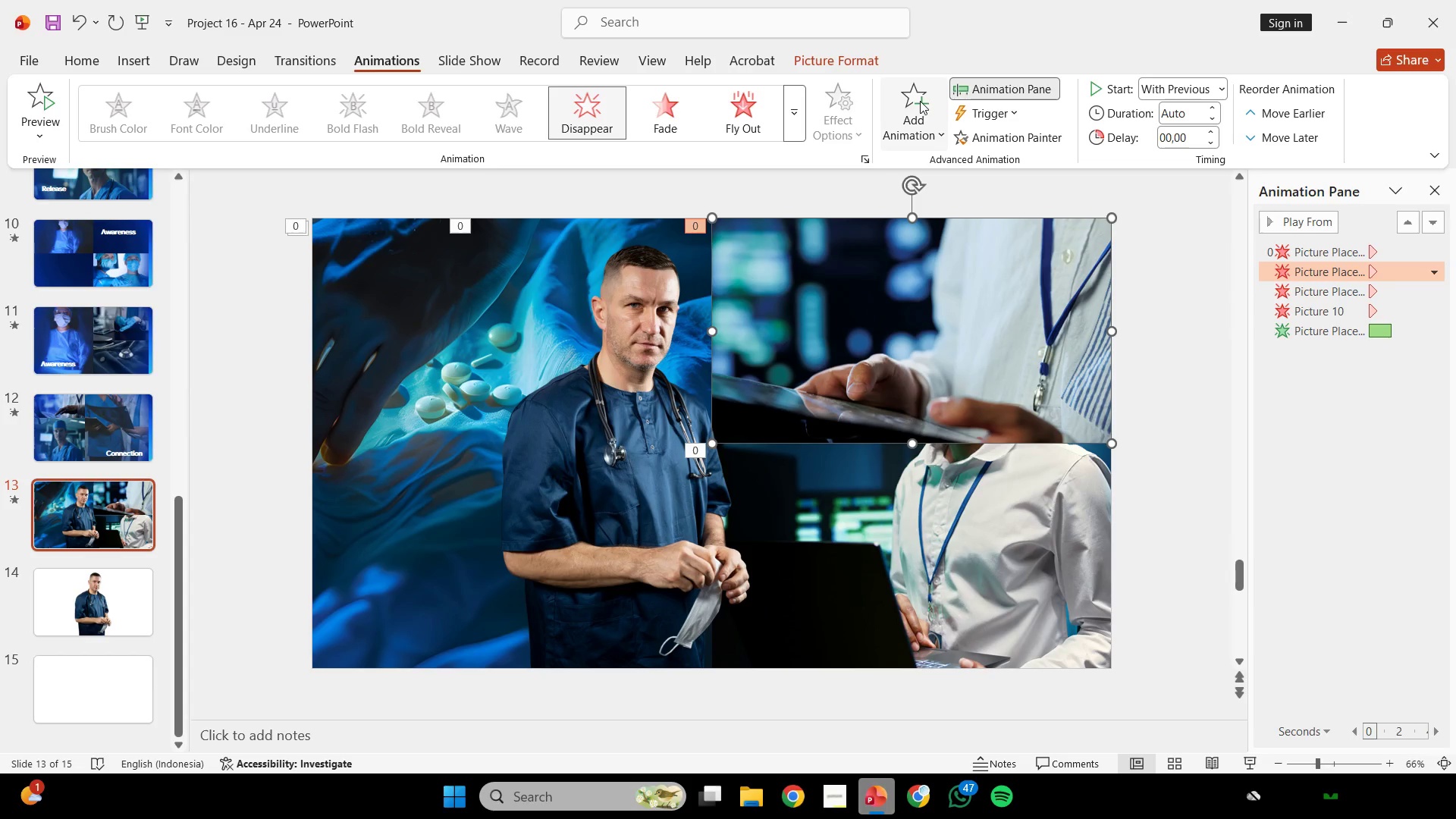 
left_click([915, 101])
 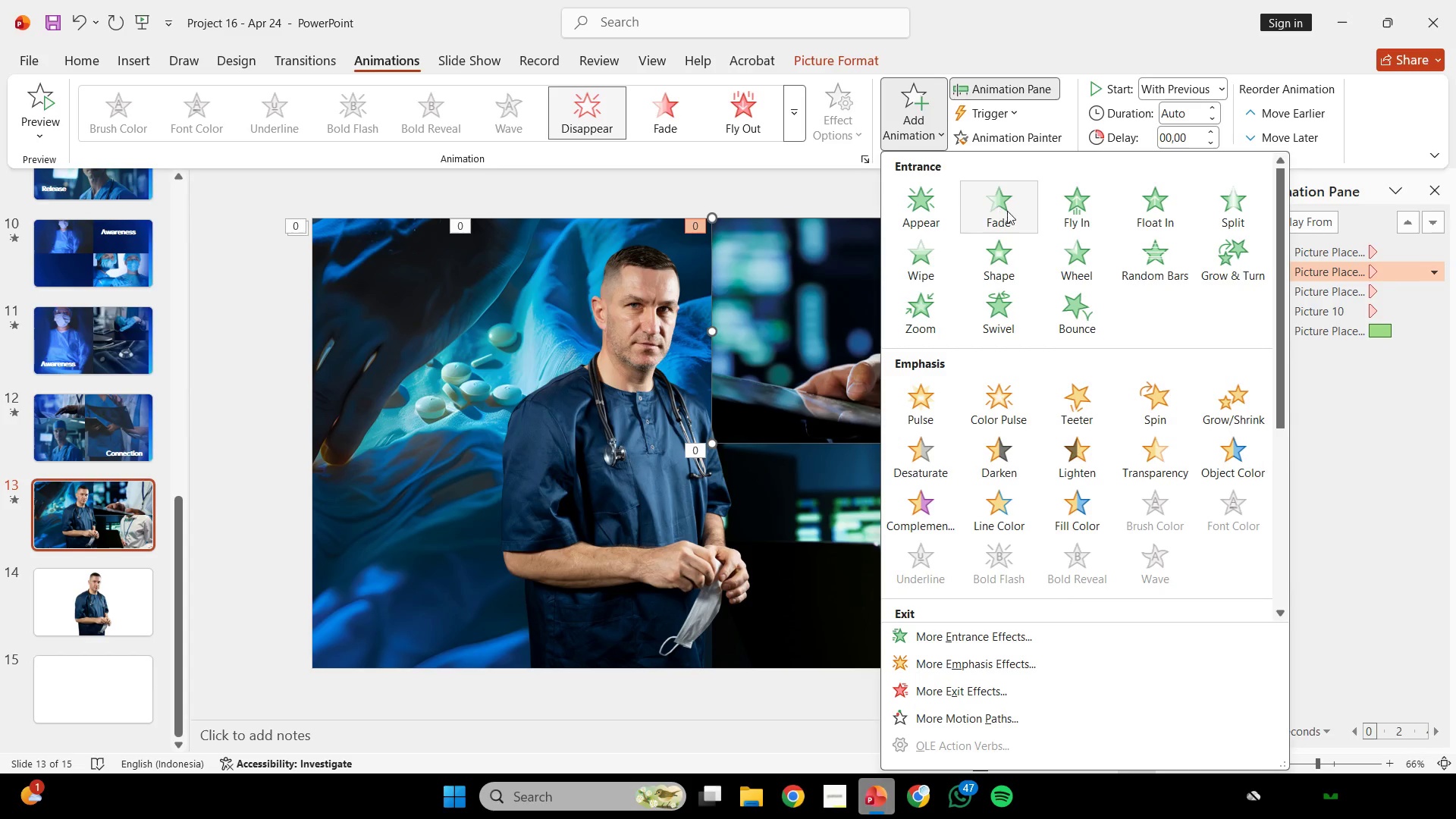 
left_click([1007, 211])
 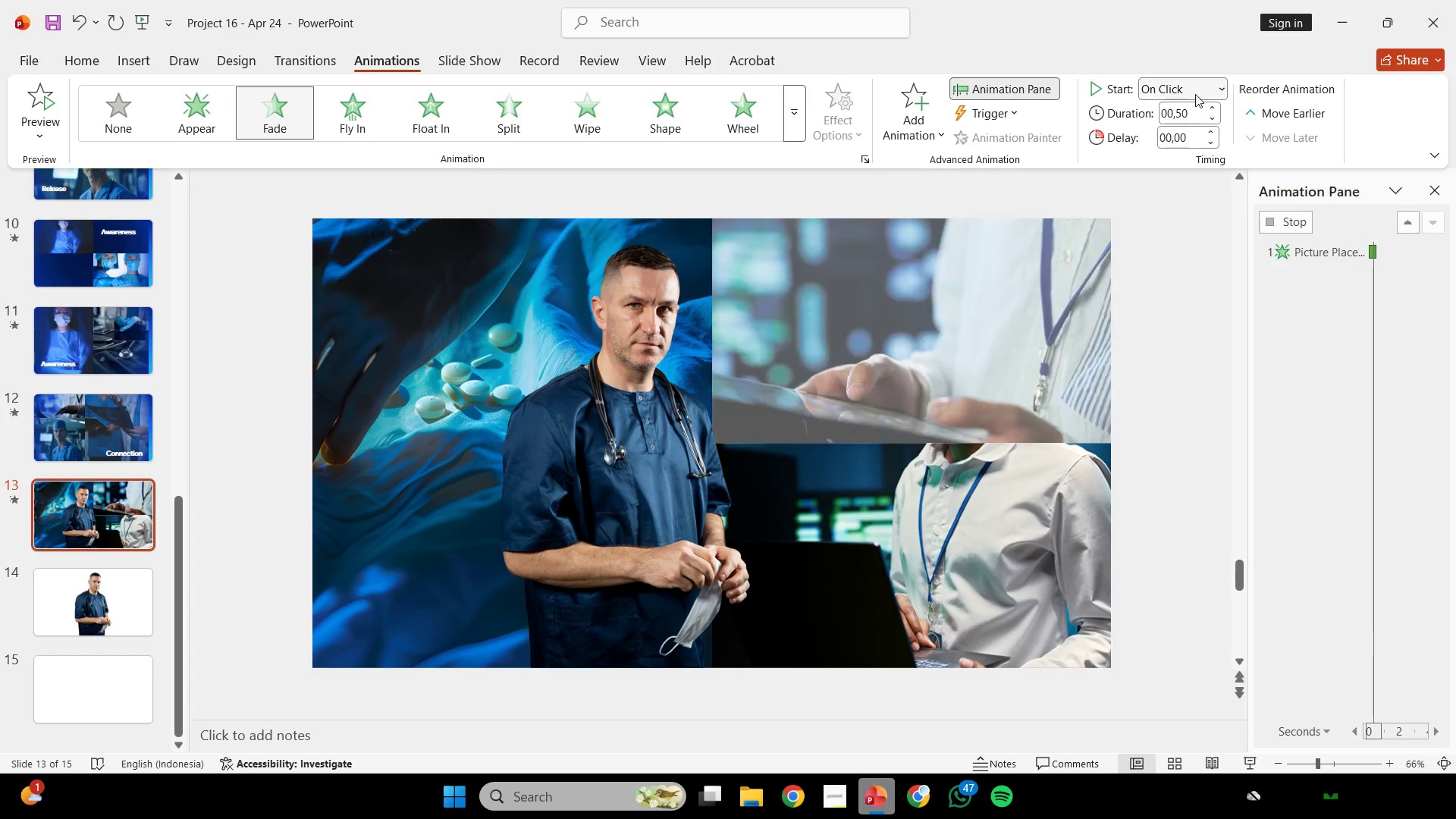 
left_click([1195, 94])
 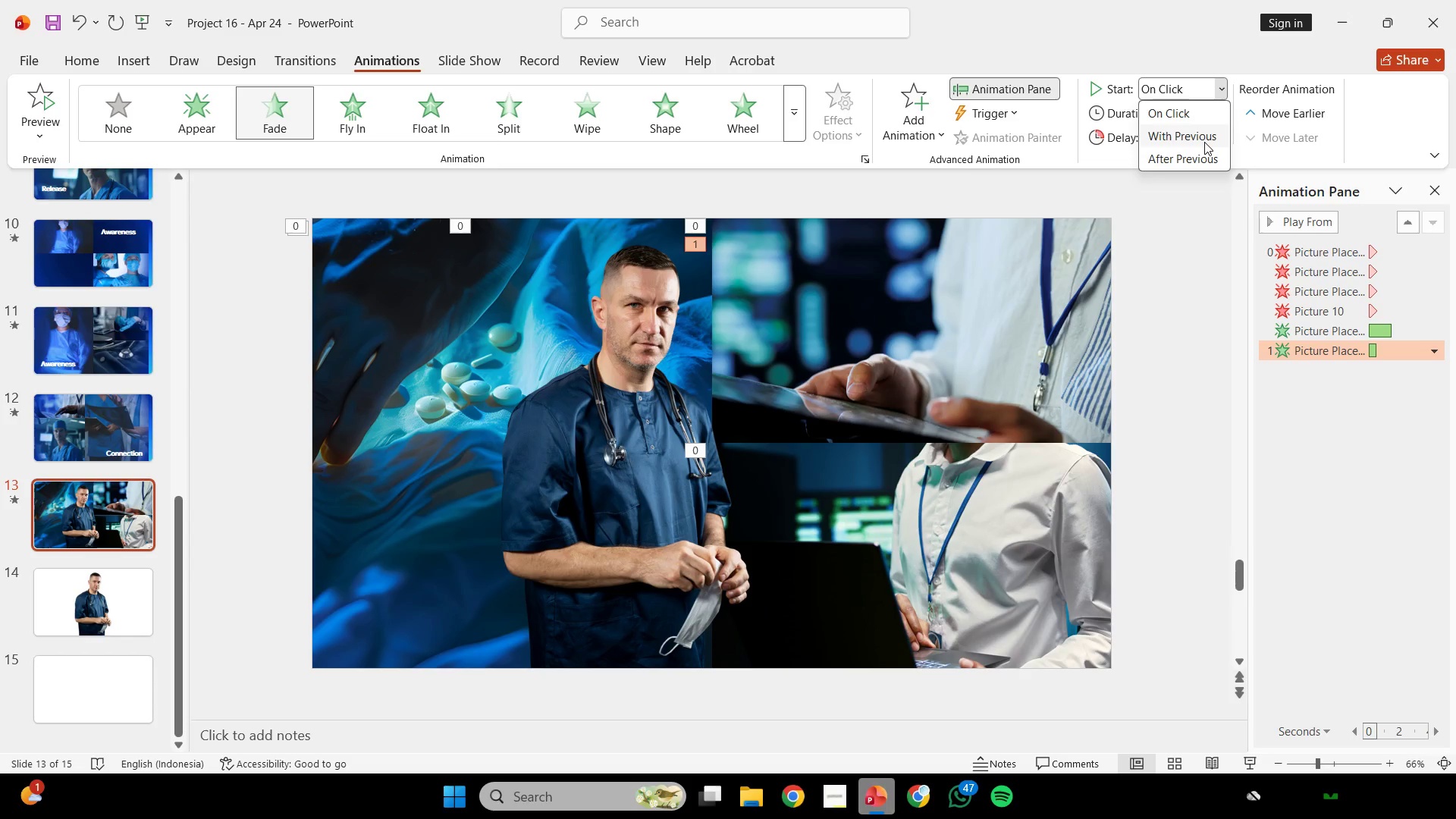 
wait(14.16)
 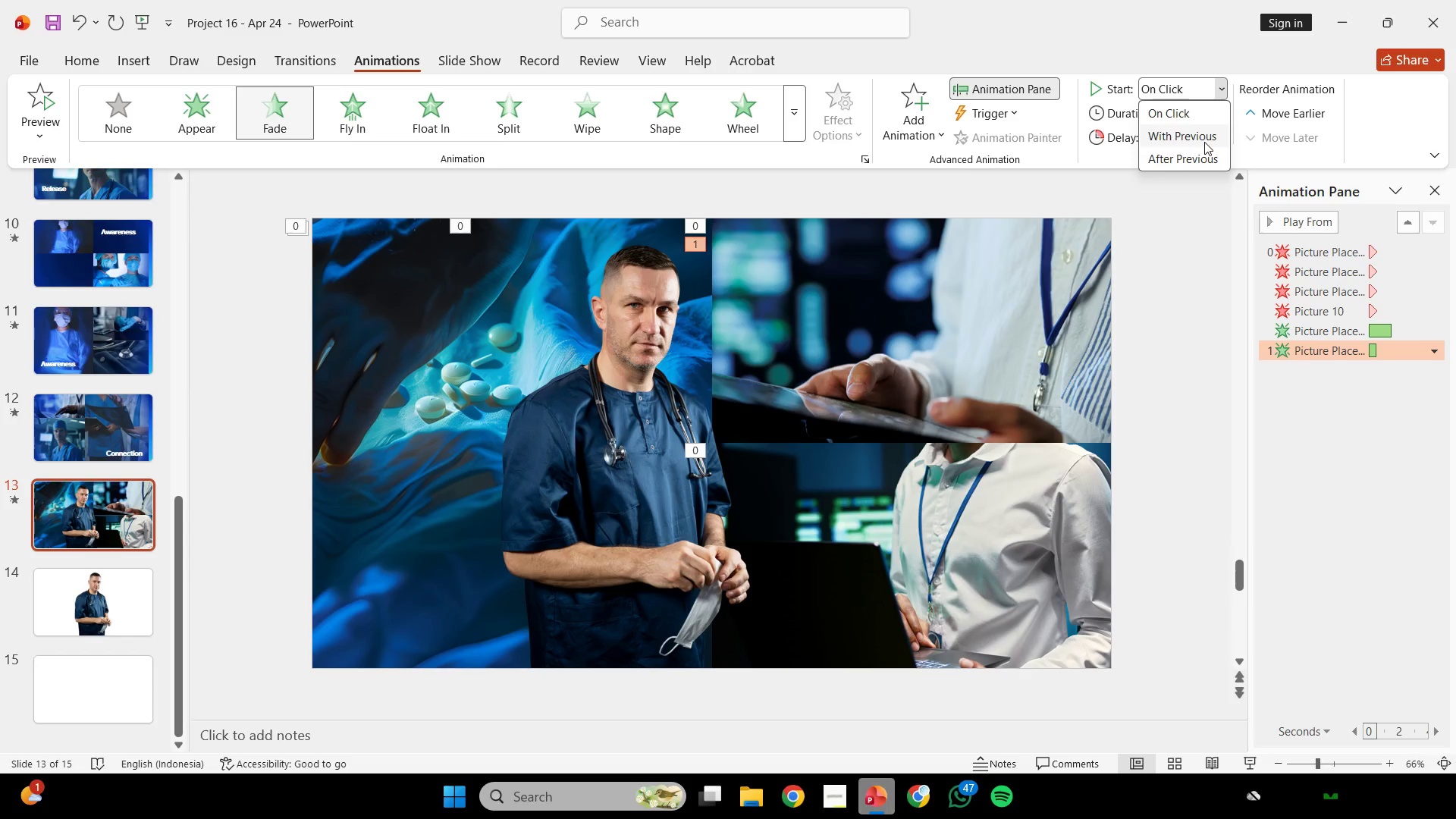 
double_click([1209, 153])
 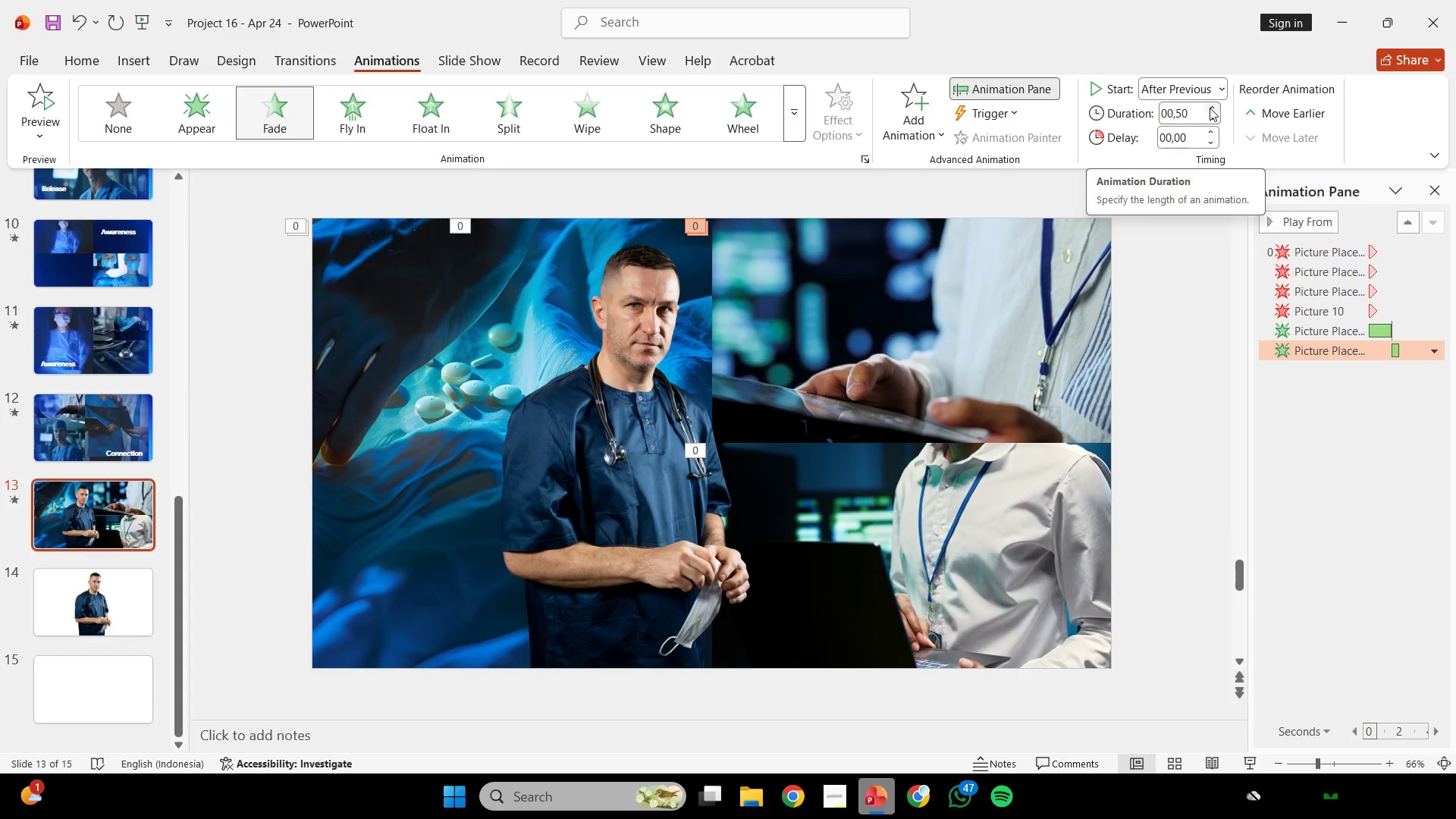 
double_click([1210, 108])
 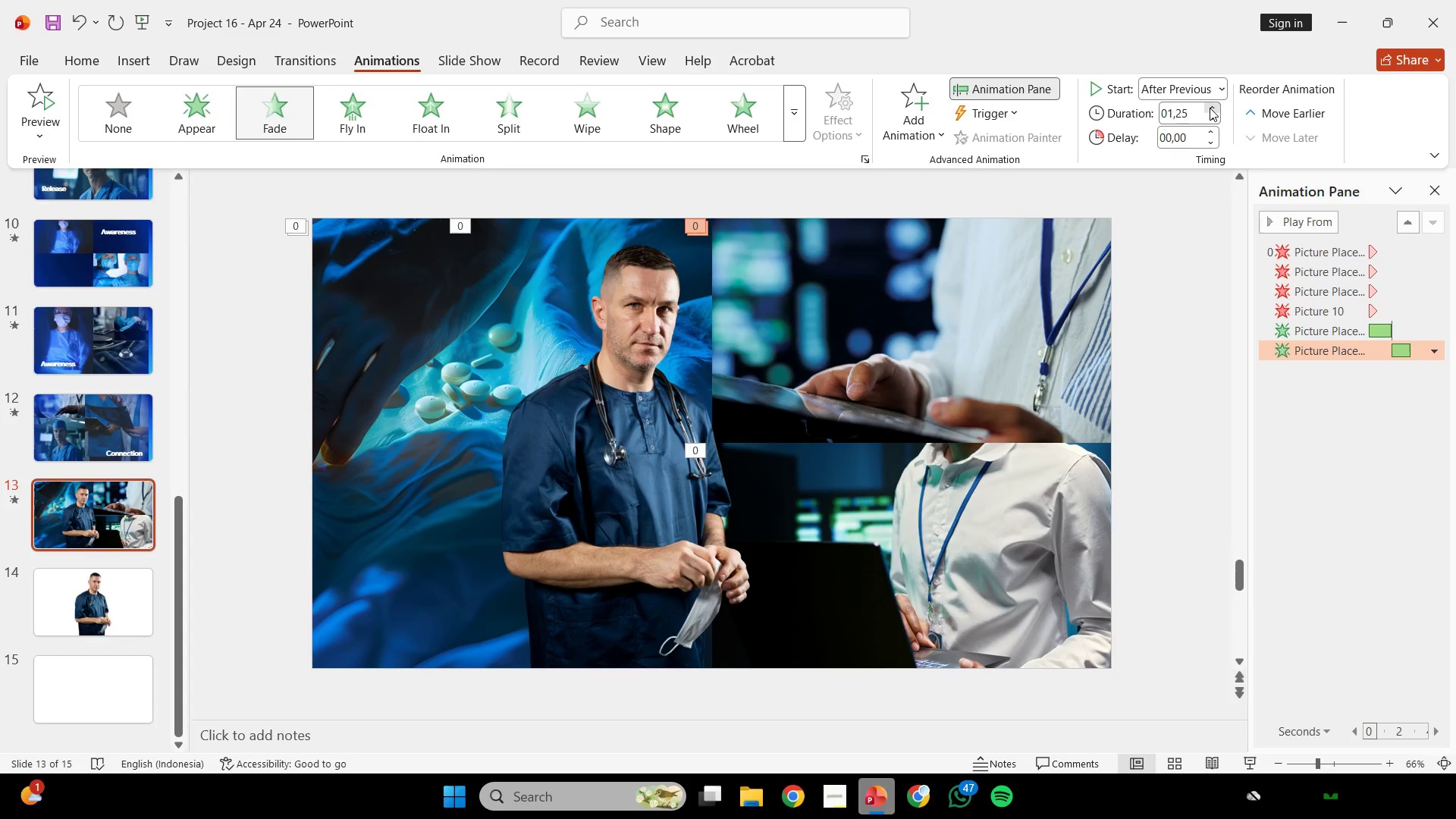 
triple_click([1210, 108])
 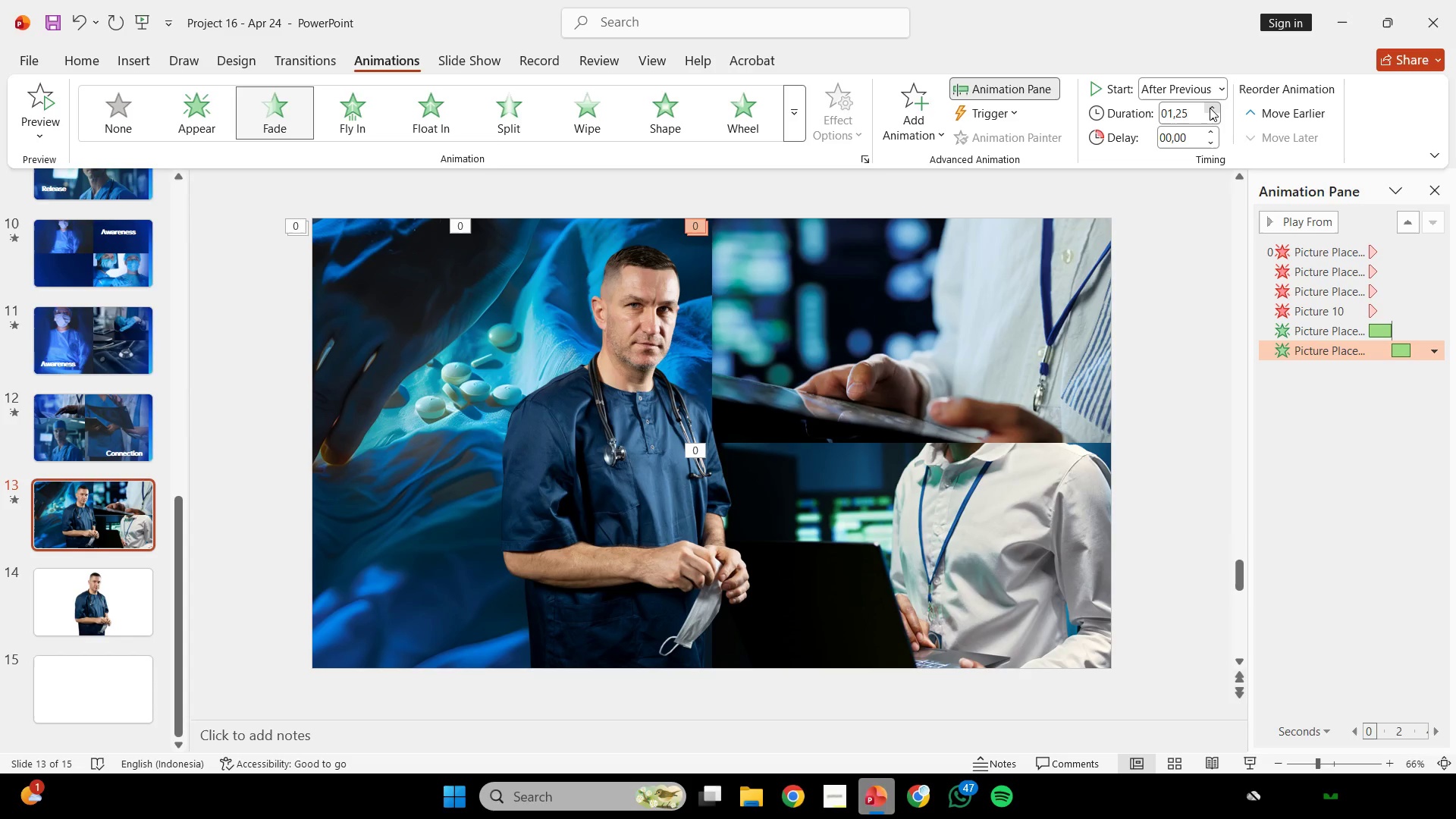 
triple_click([1210, 108])
 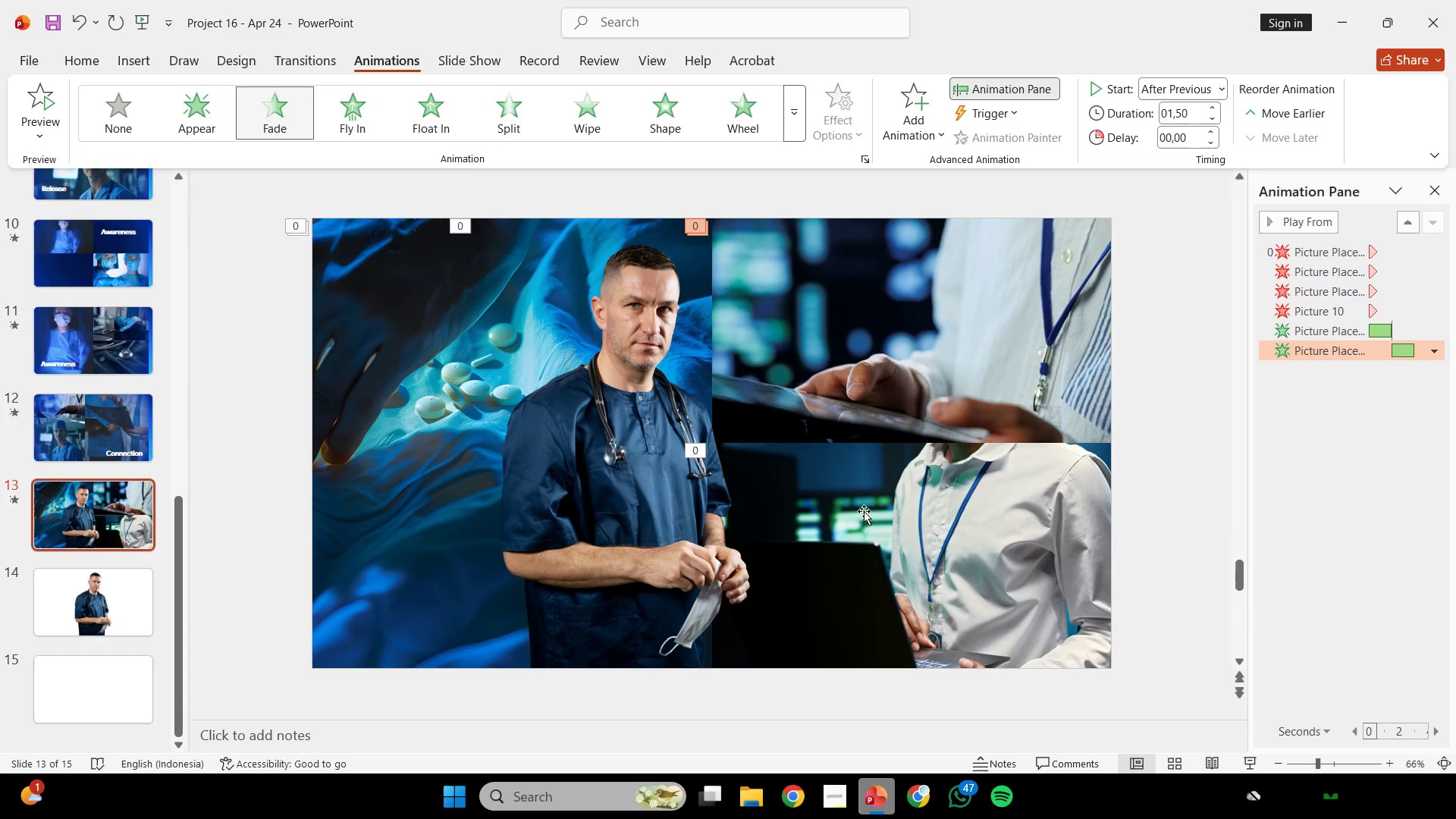 
left_click([863, 519])
 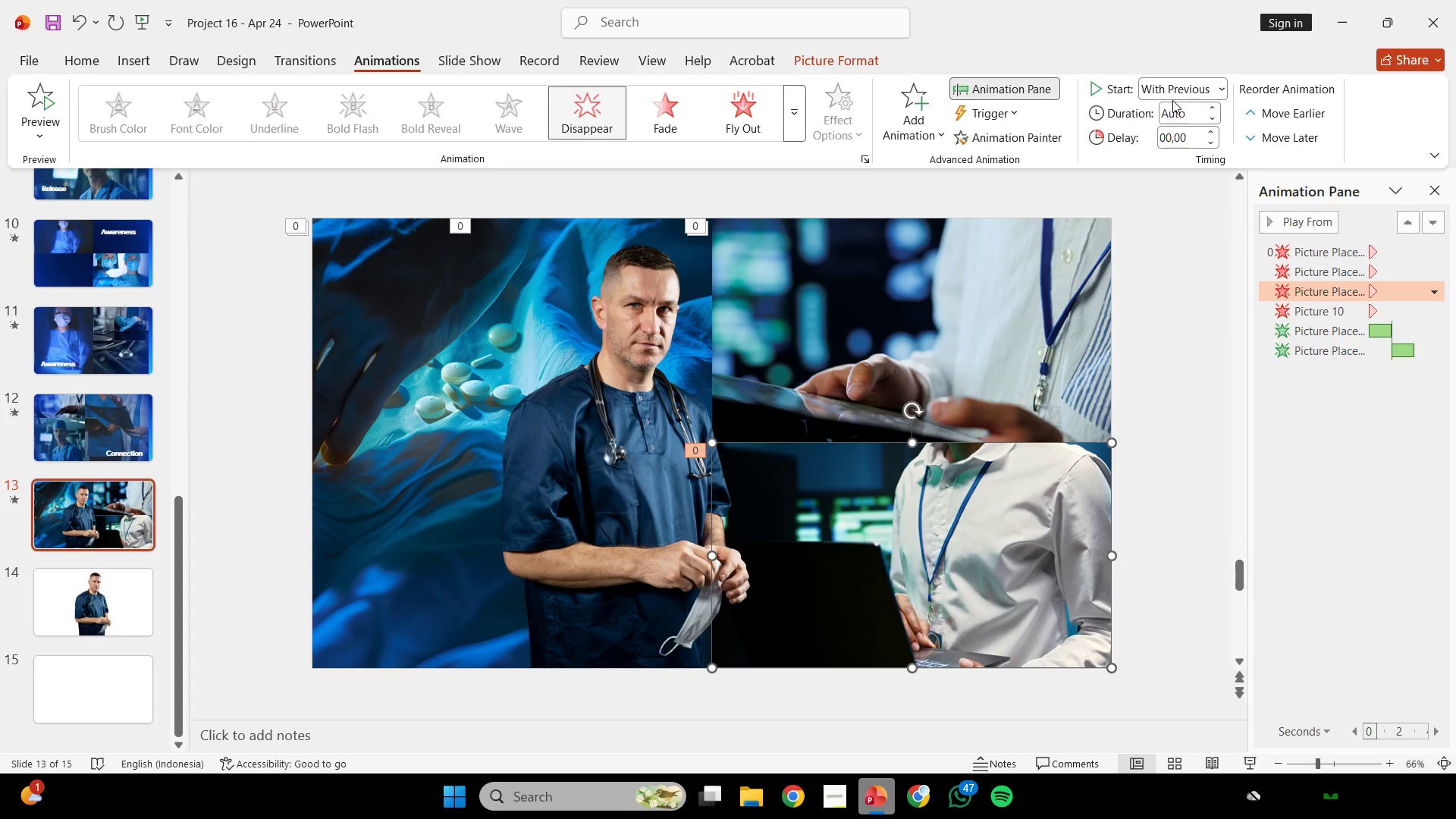 
left_click([1172, 96])
 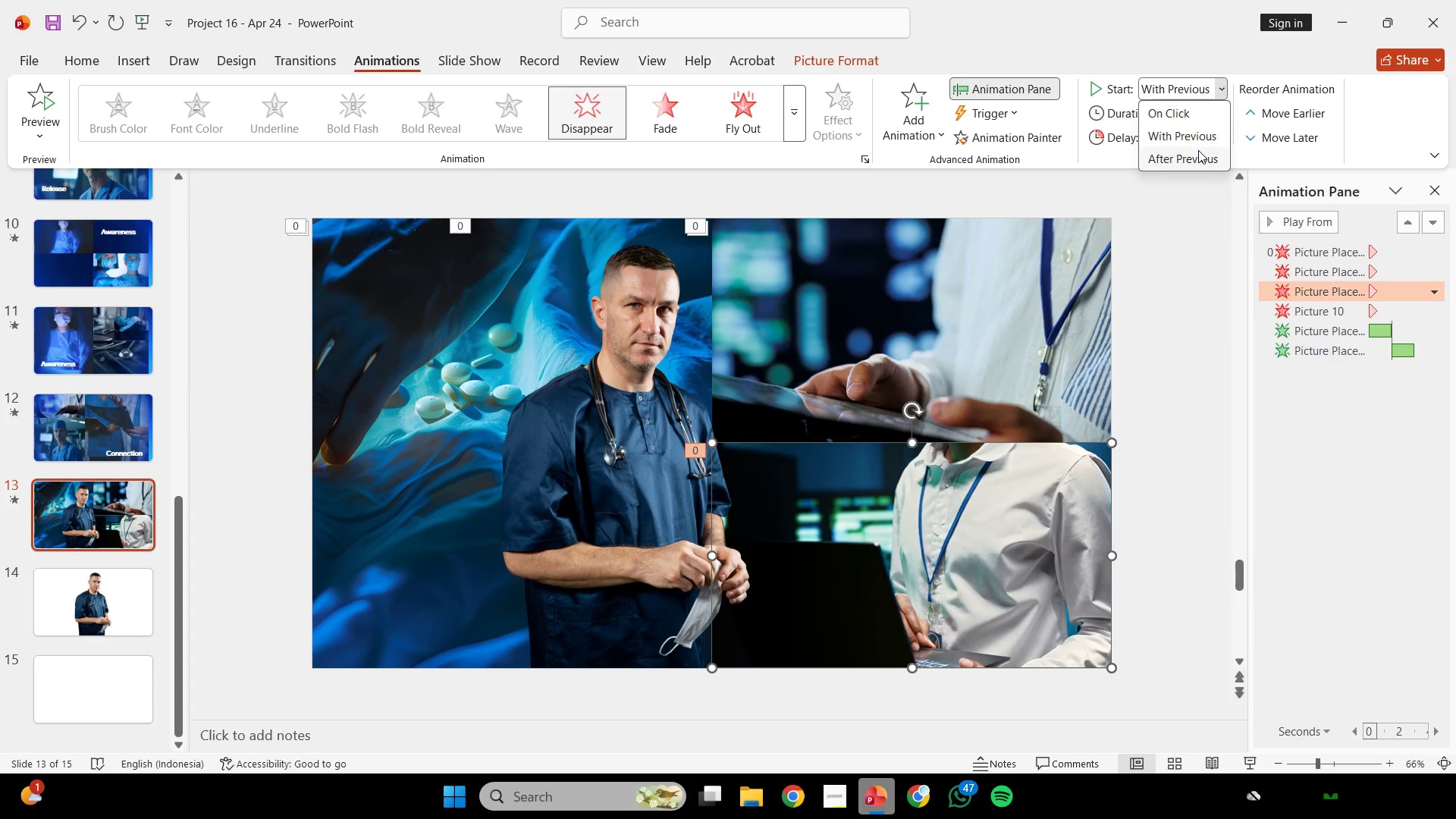 
left_click([1198, 150])
 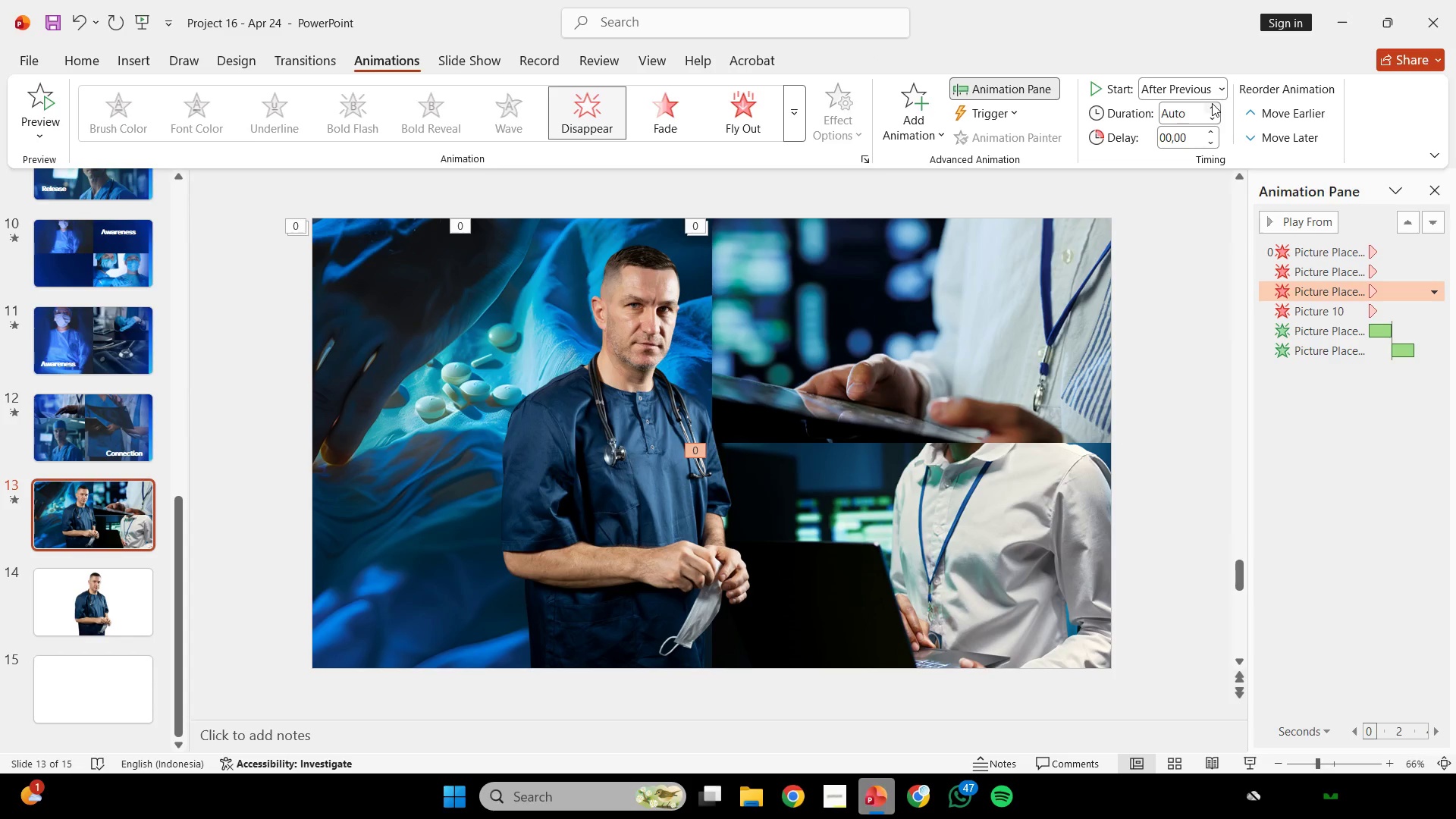 
double_click([1212, 103])
 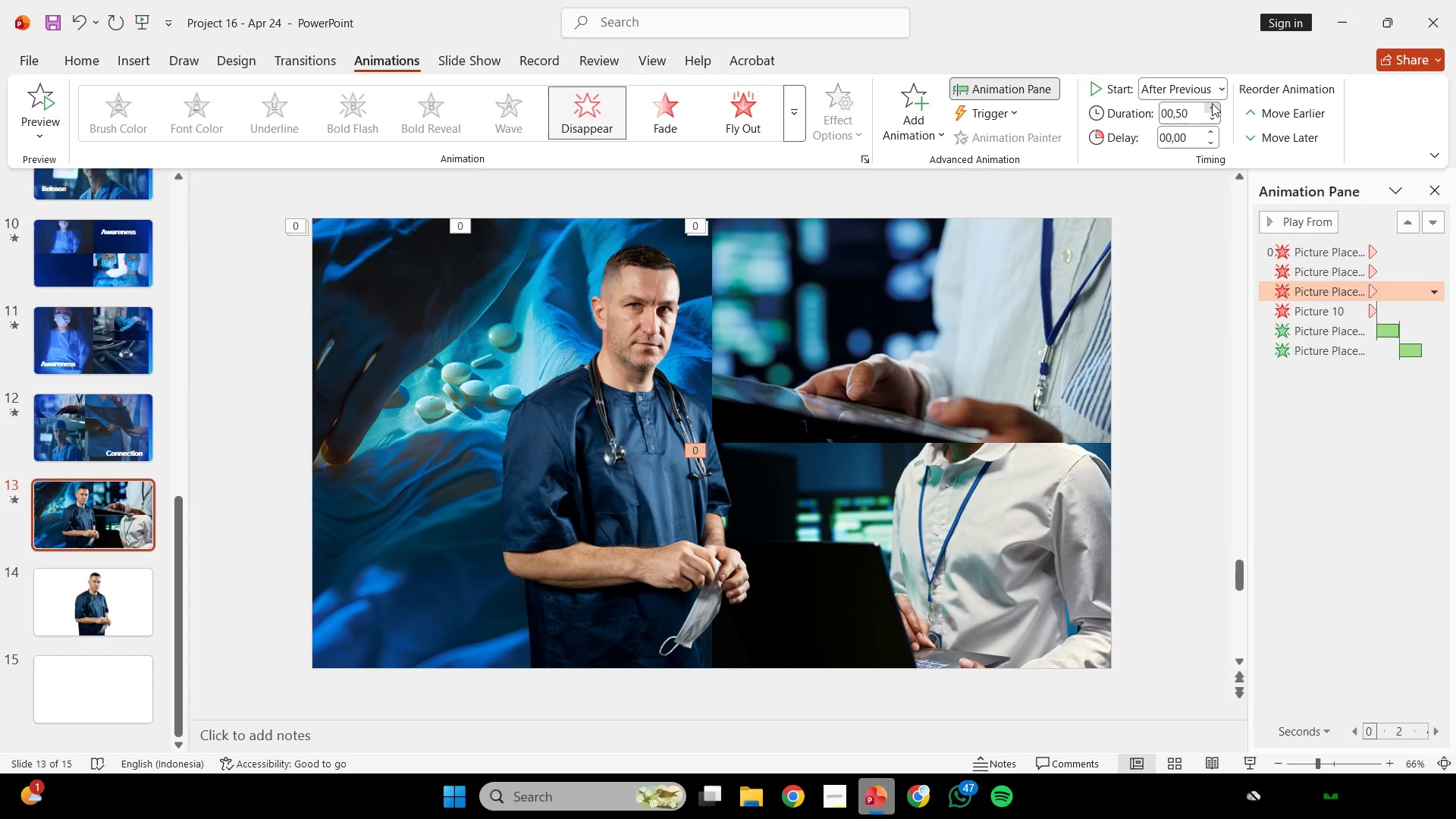 
triple_click([1212, 103])
 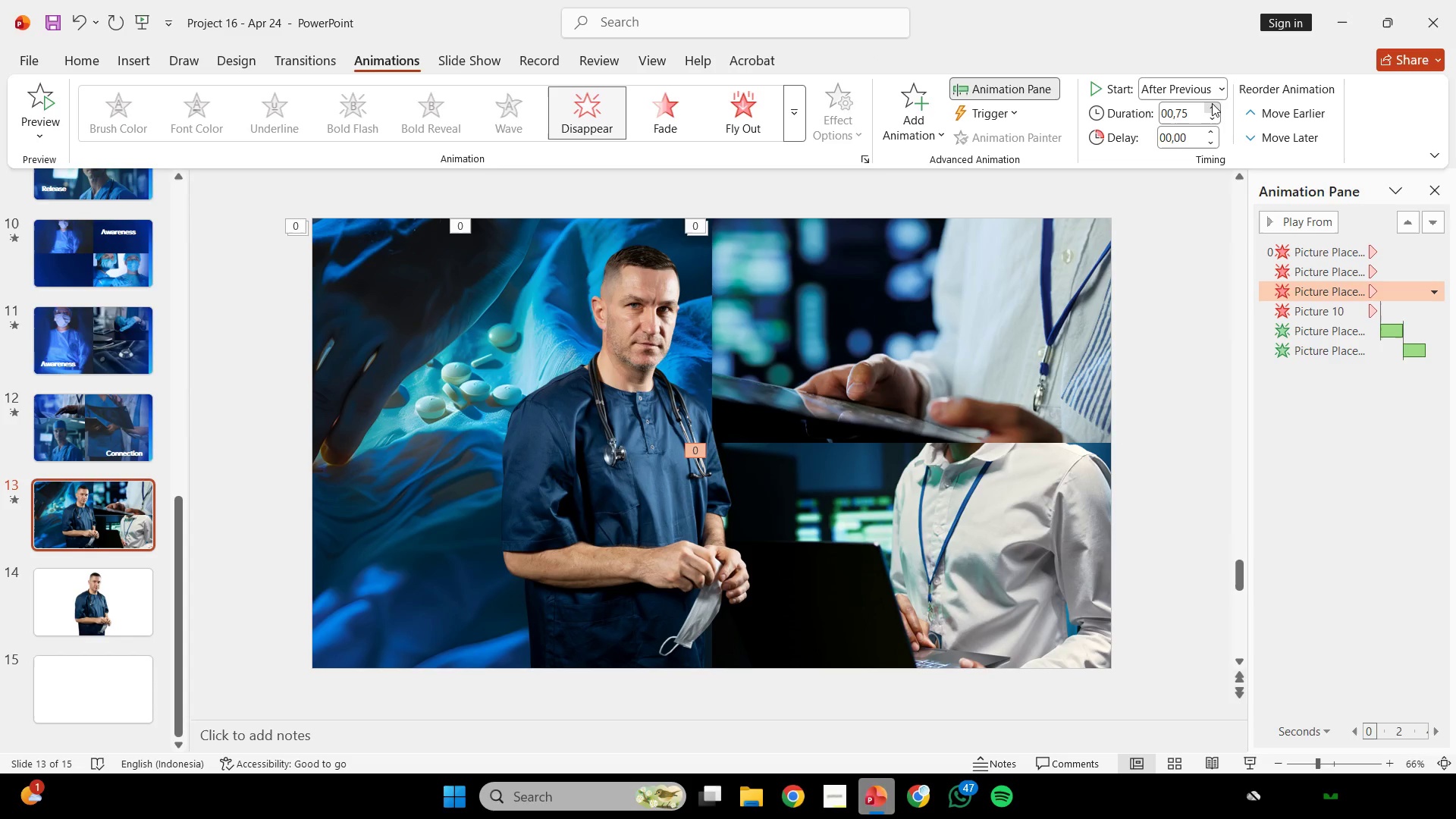 
triple_click([1212, 103])
 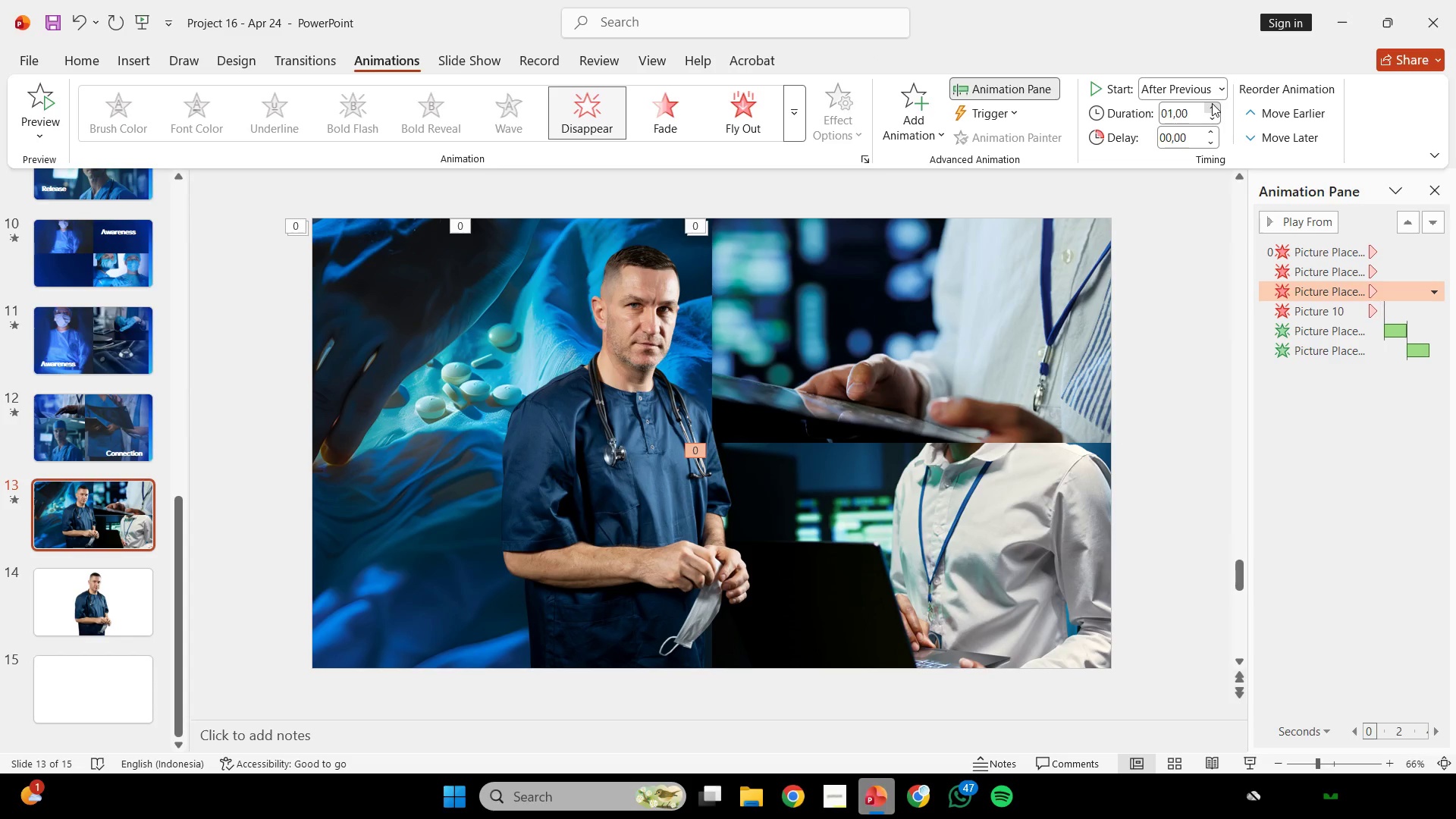 
triple_click([1212, 103])
 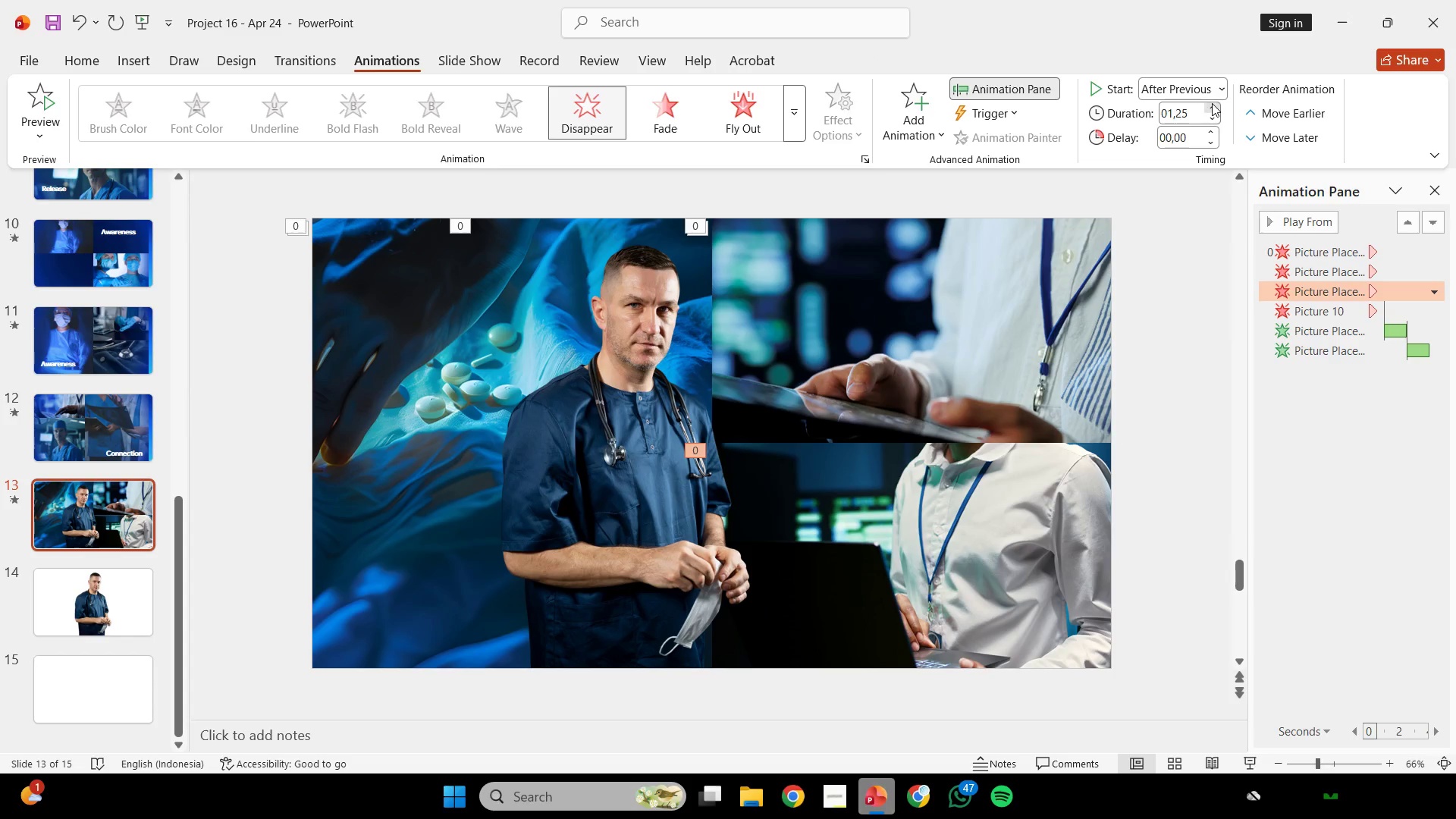 
triple_click([1212, 103])
 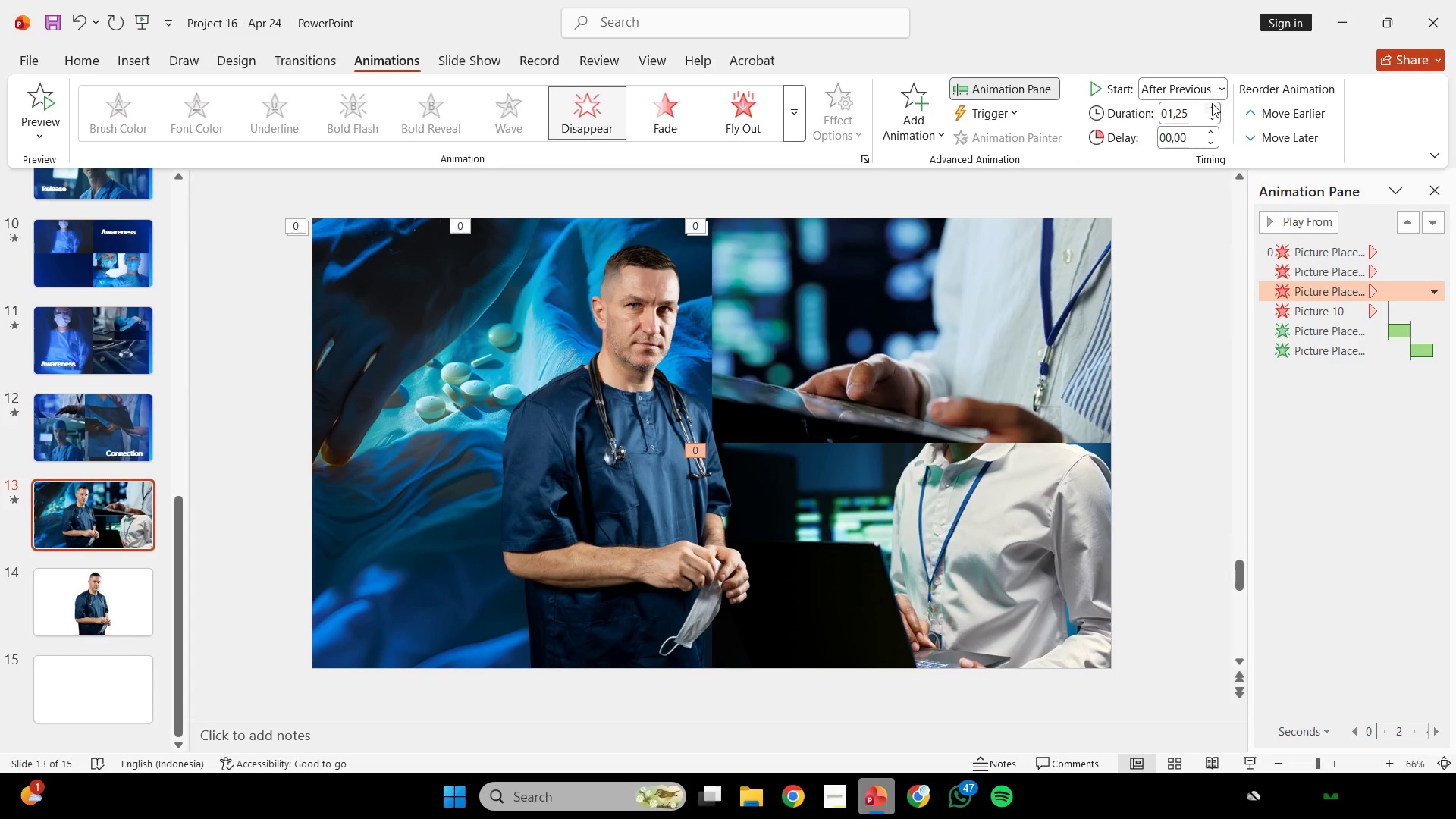 
left_click([1212, 103])
 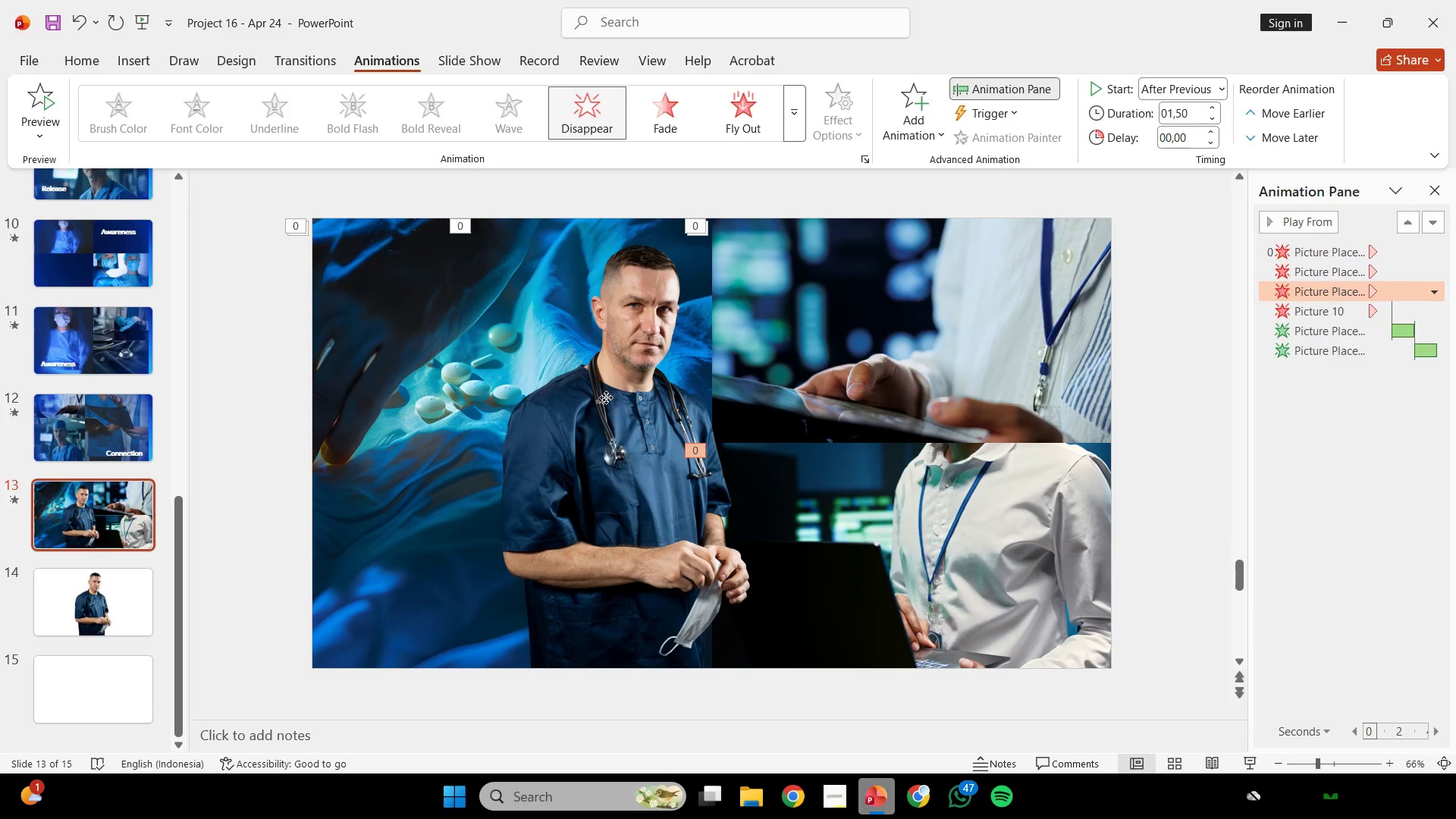 
left_click([606, 397])
 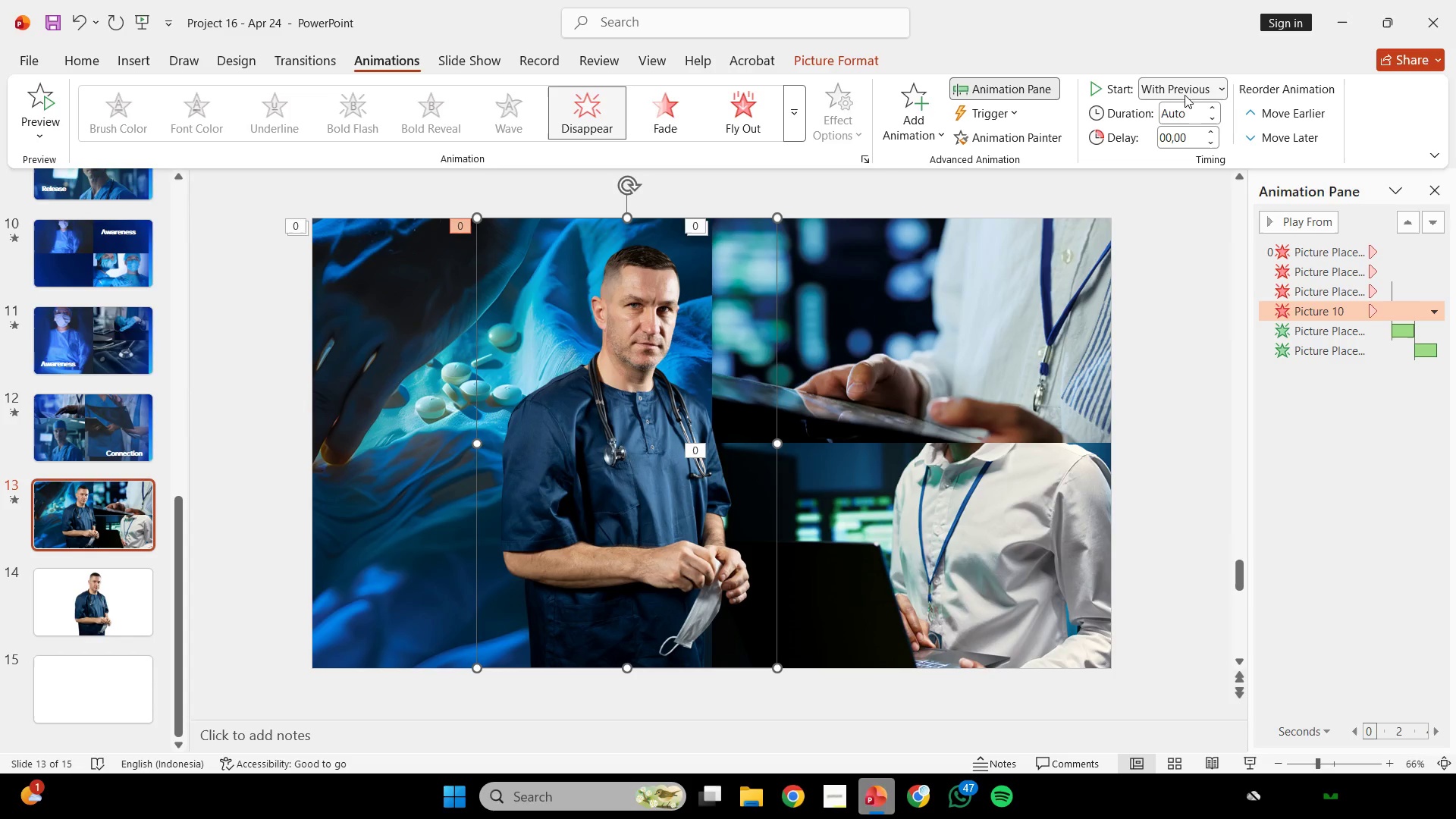 
left_click([1185, 94])
 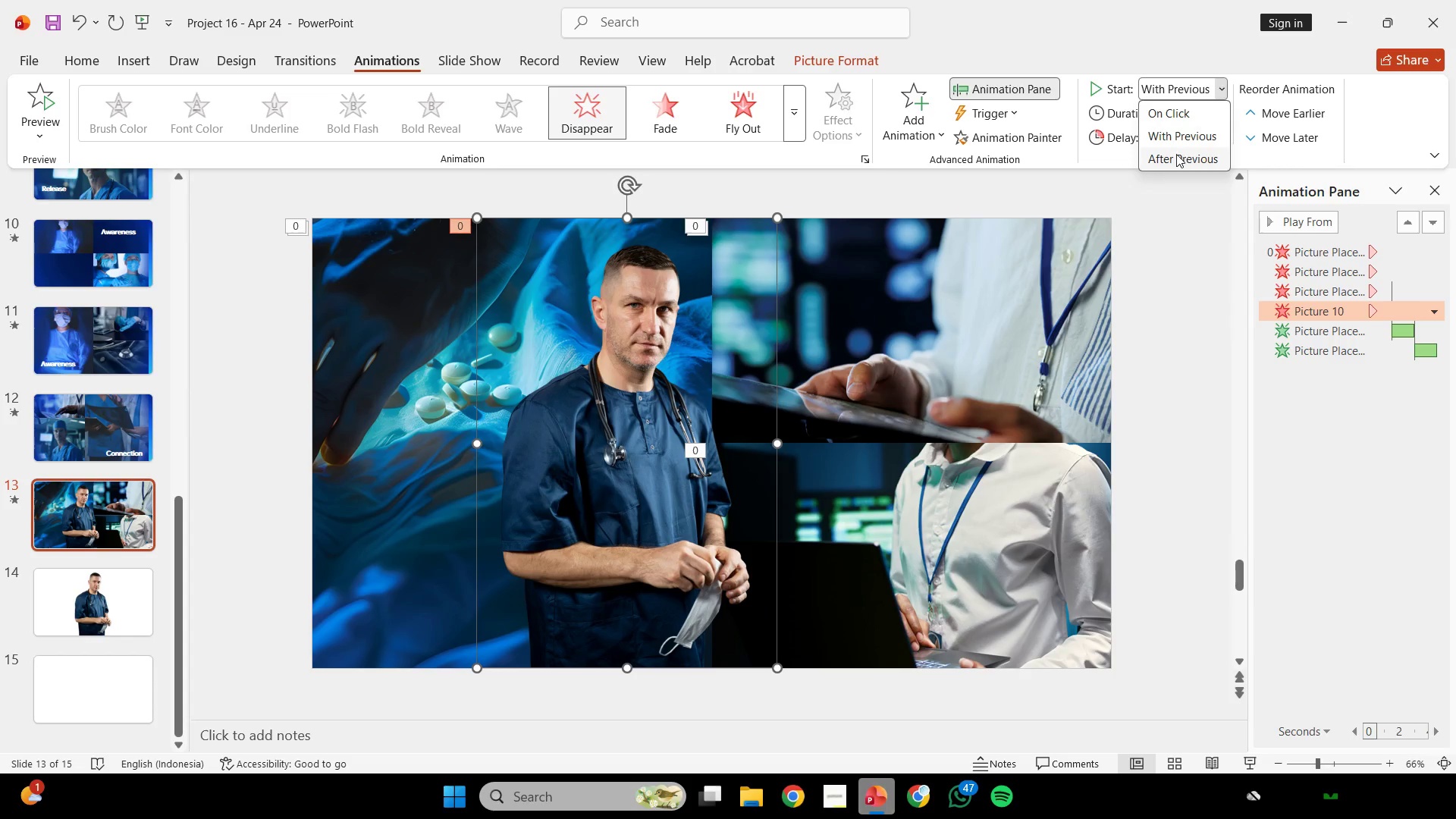 
left_click([1132, 220])
 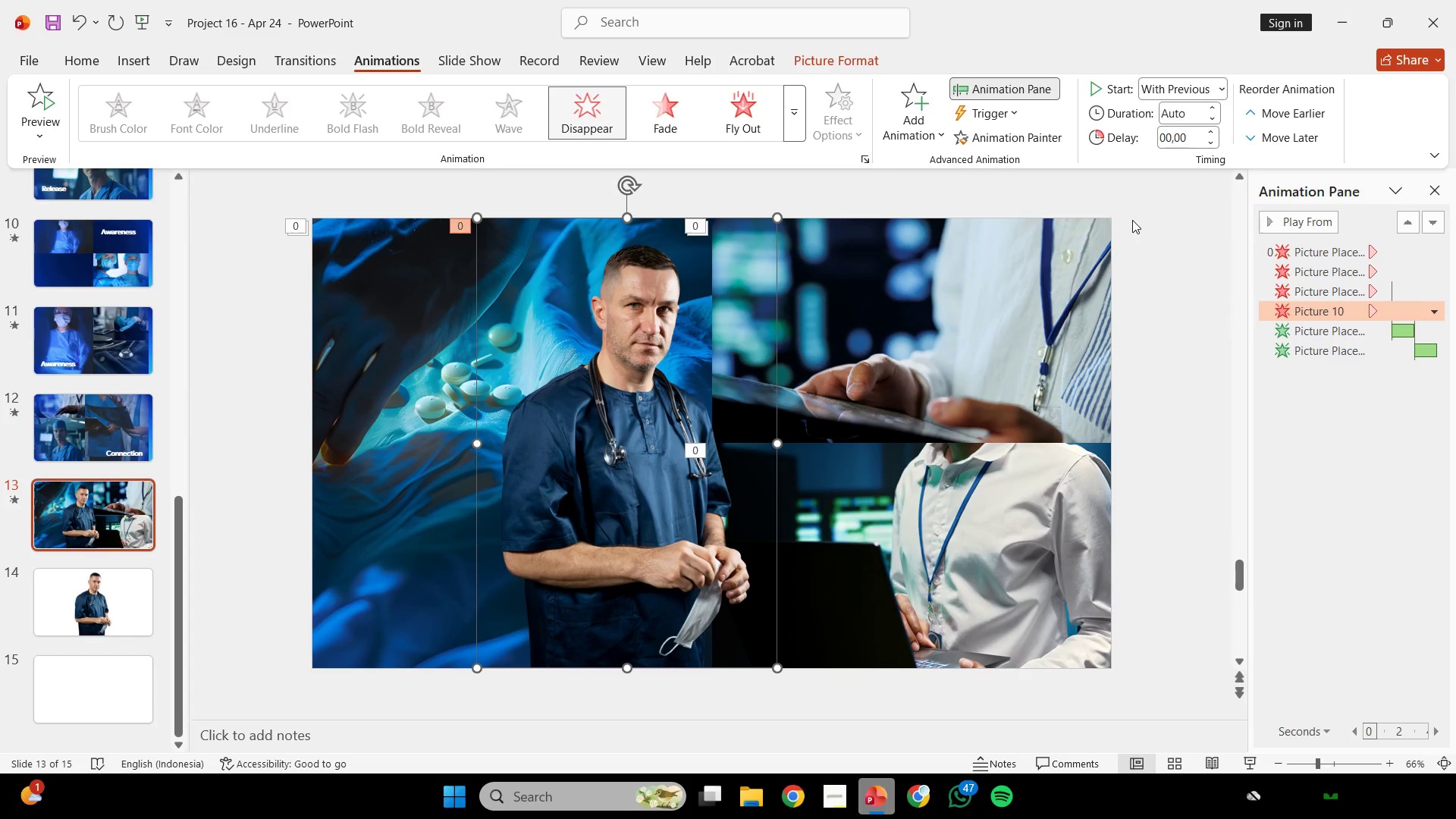 
key(Control+Z)
 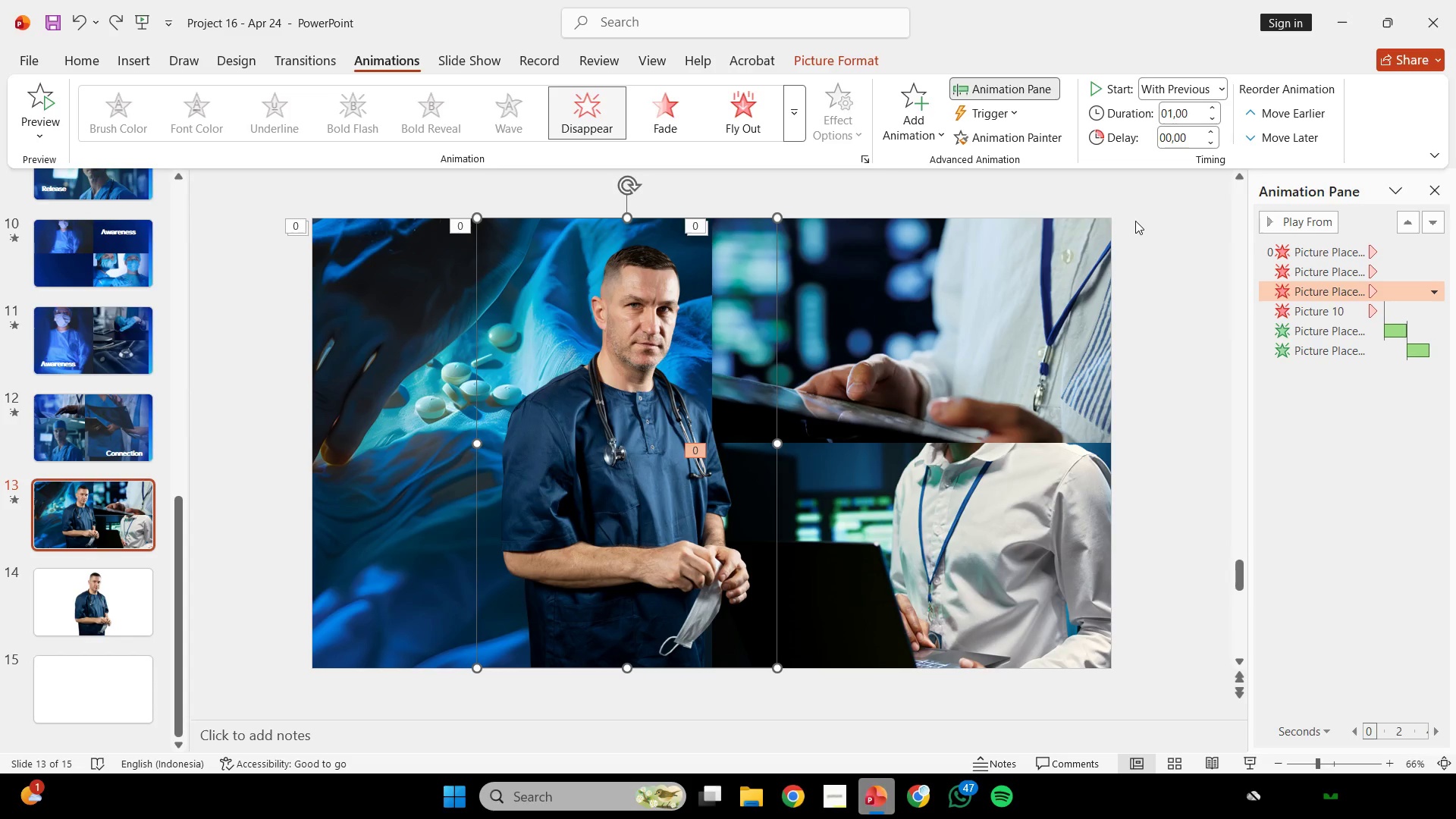 
key(Control+Z)
 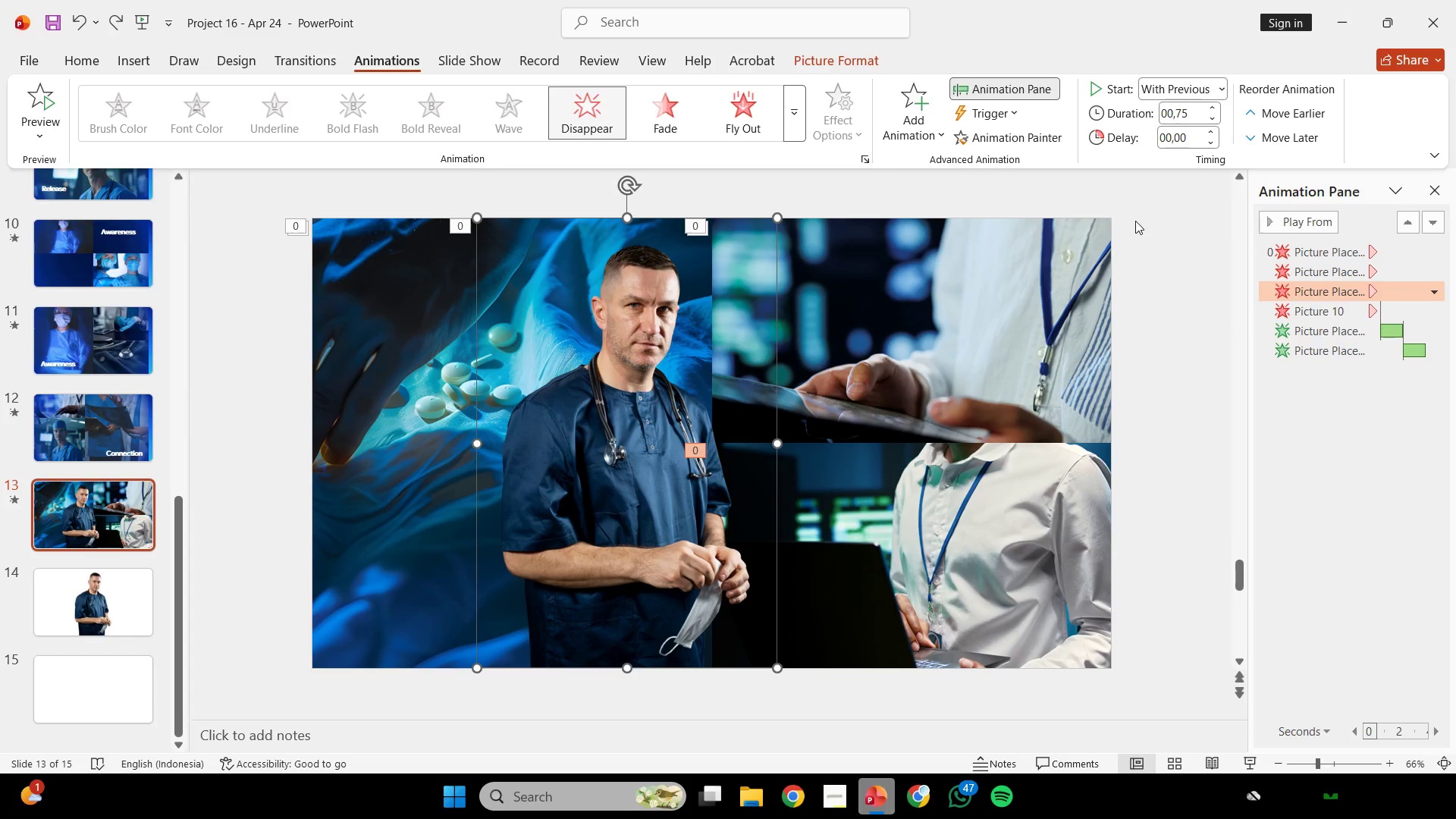 
key(Control+Z)
 